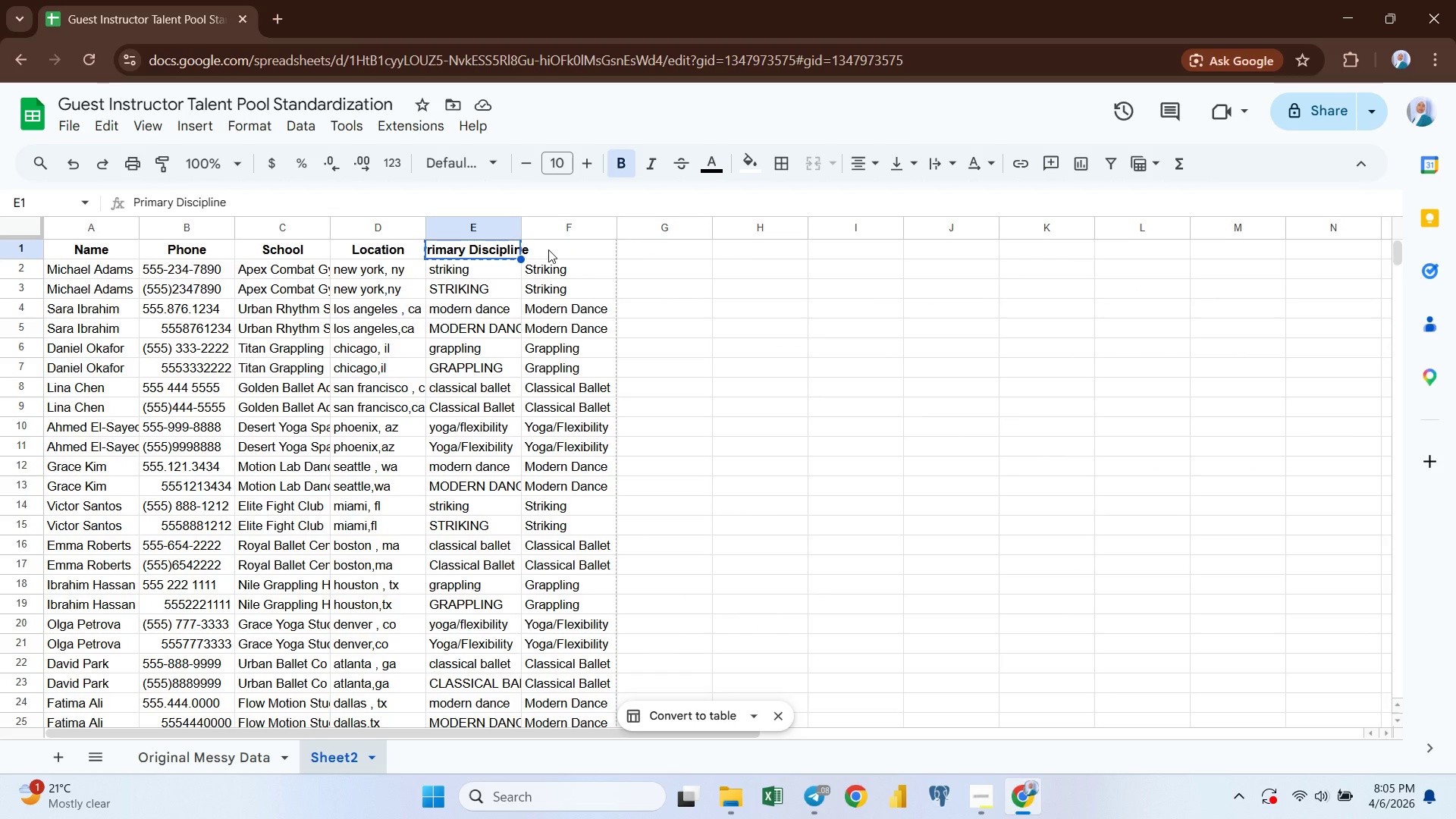 
left_click([548, 249])
 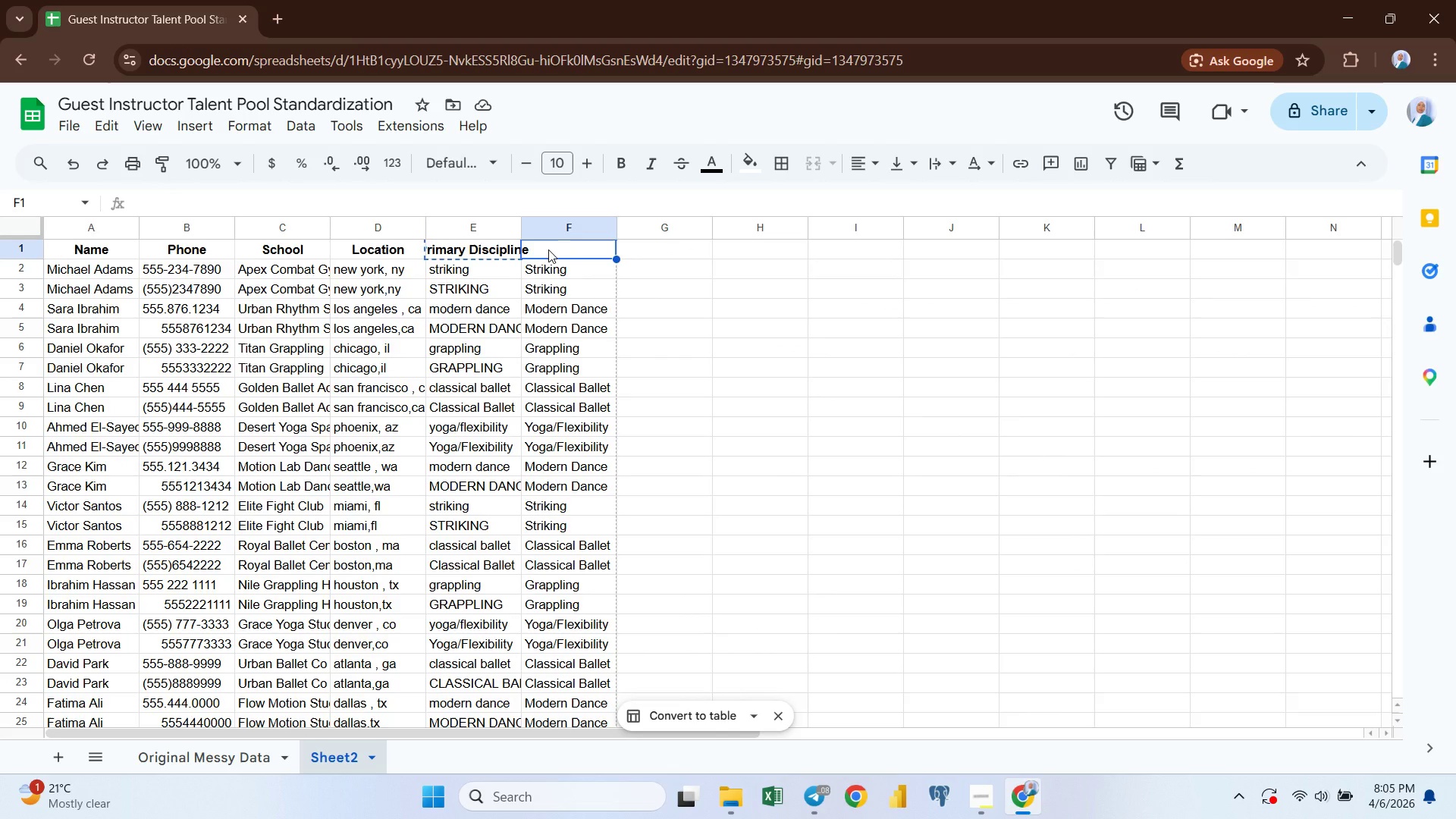 
key(Control+ControlLeft)
 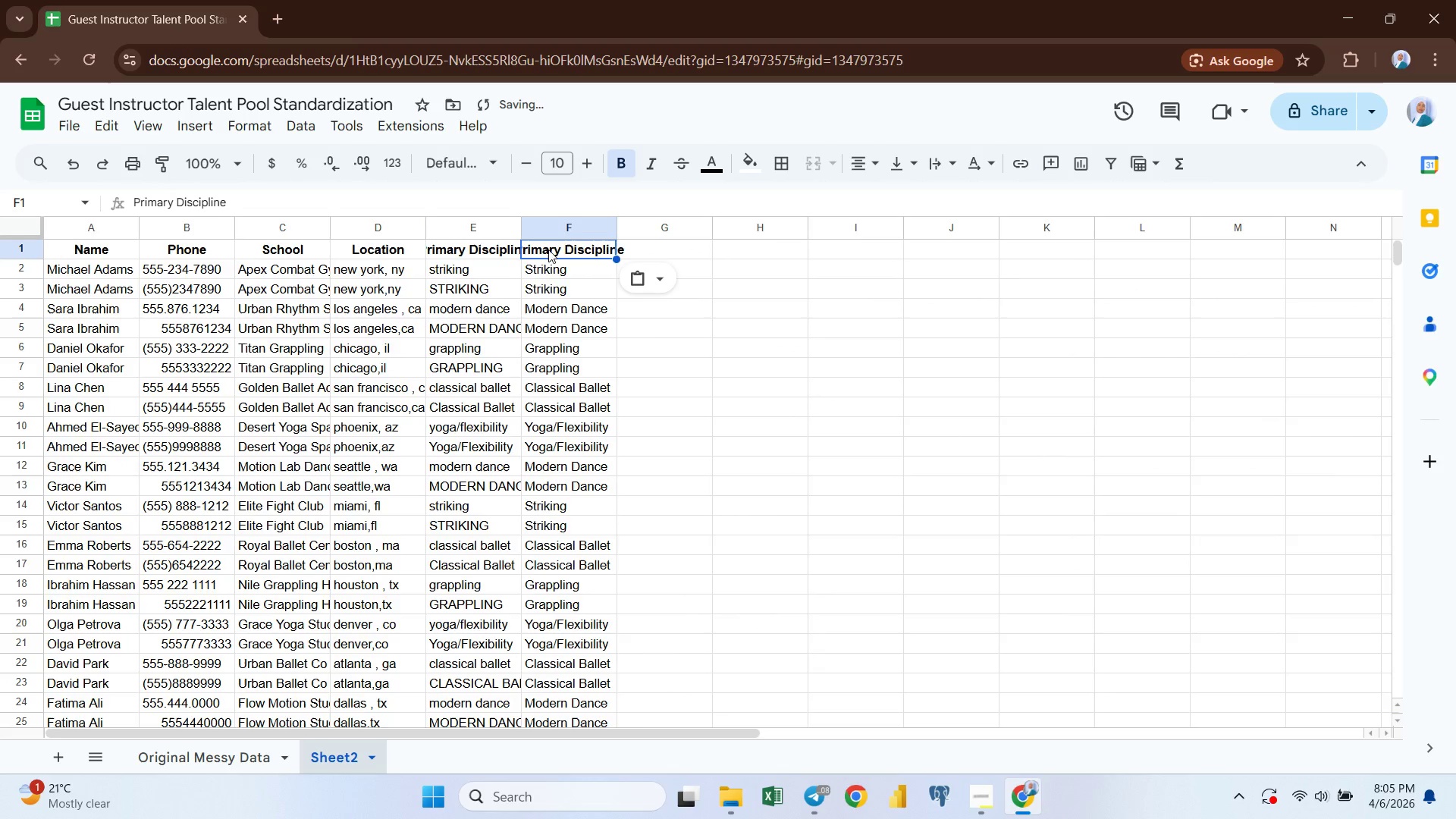 
key(Control+V)
 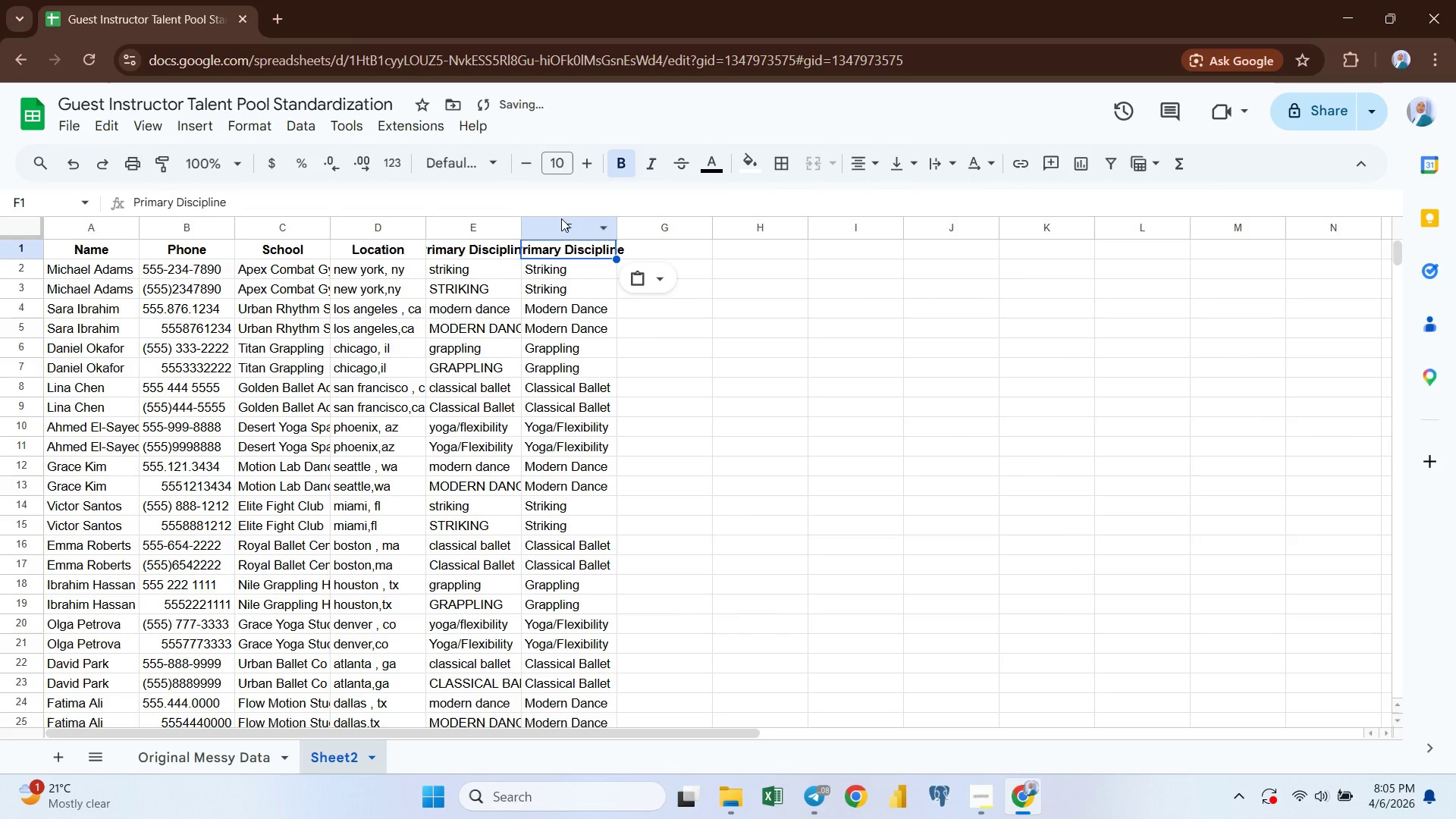 
left_click([561, 219])
 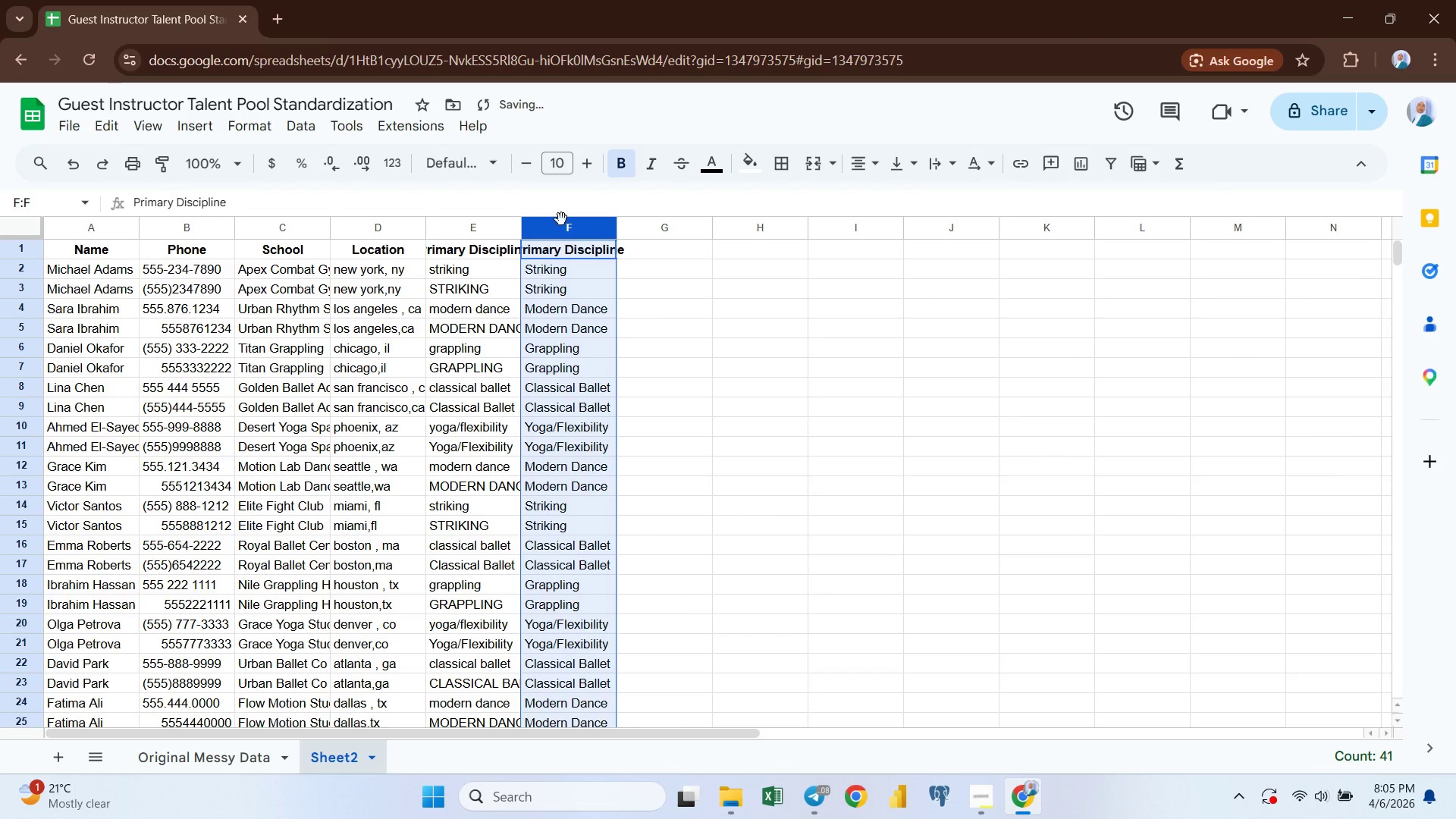 
key(Control+ControlLeft)
 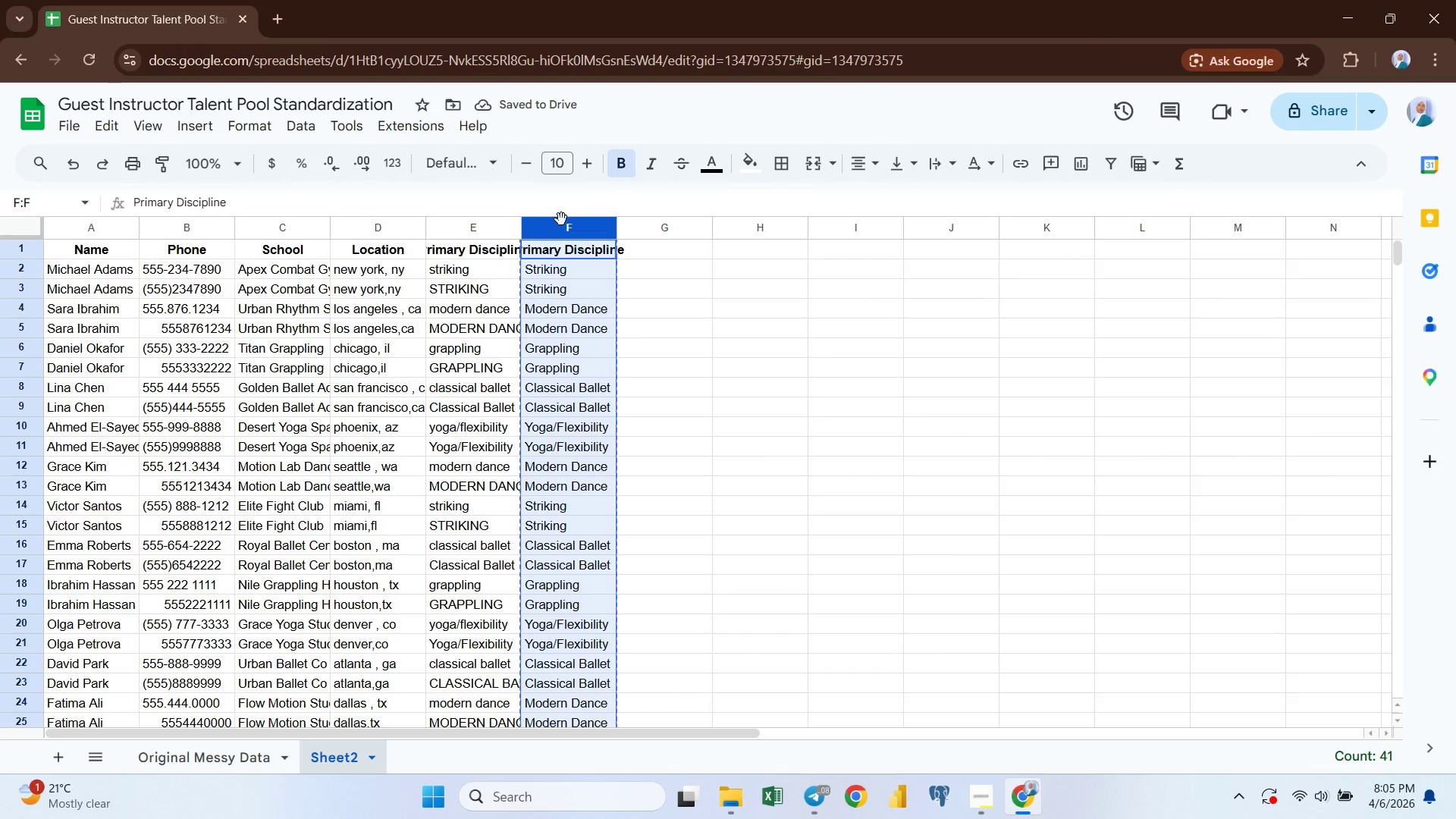 
key(Control+C)
 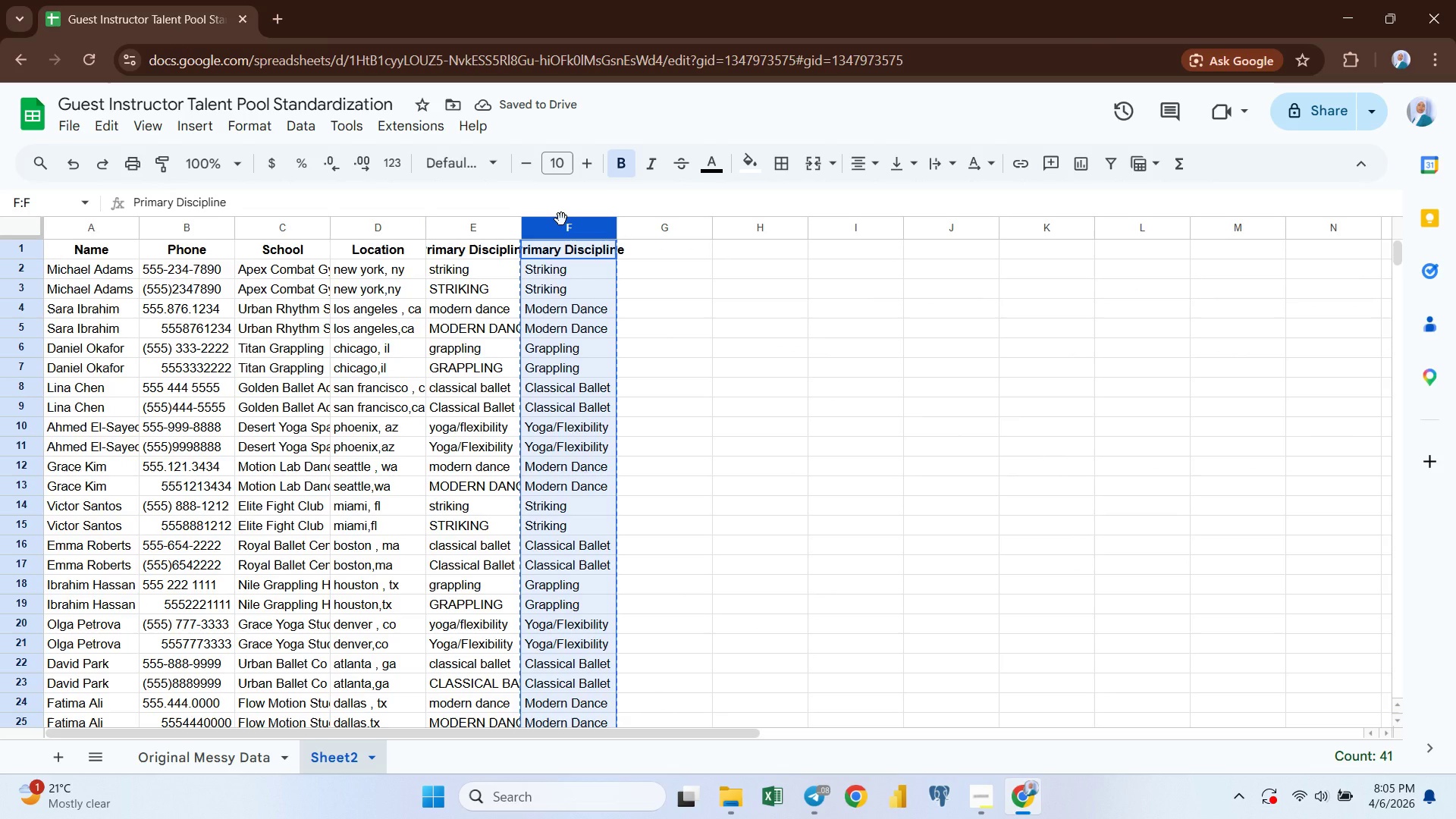 
key(Control+Shift+V)
 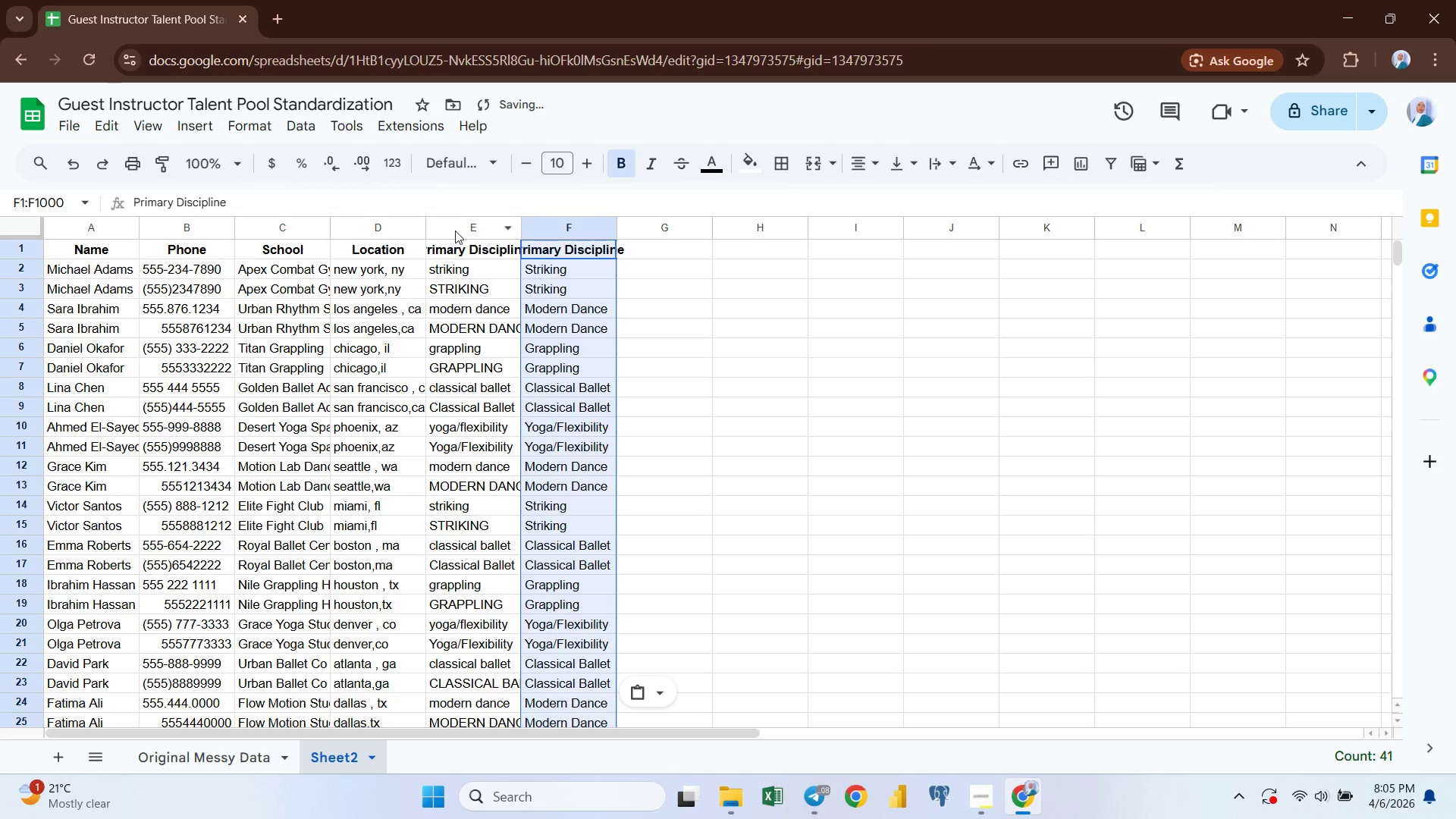 
left_click([455, 229])
 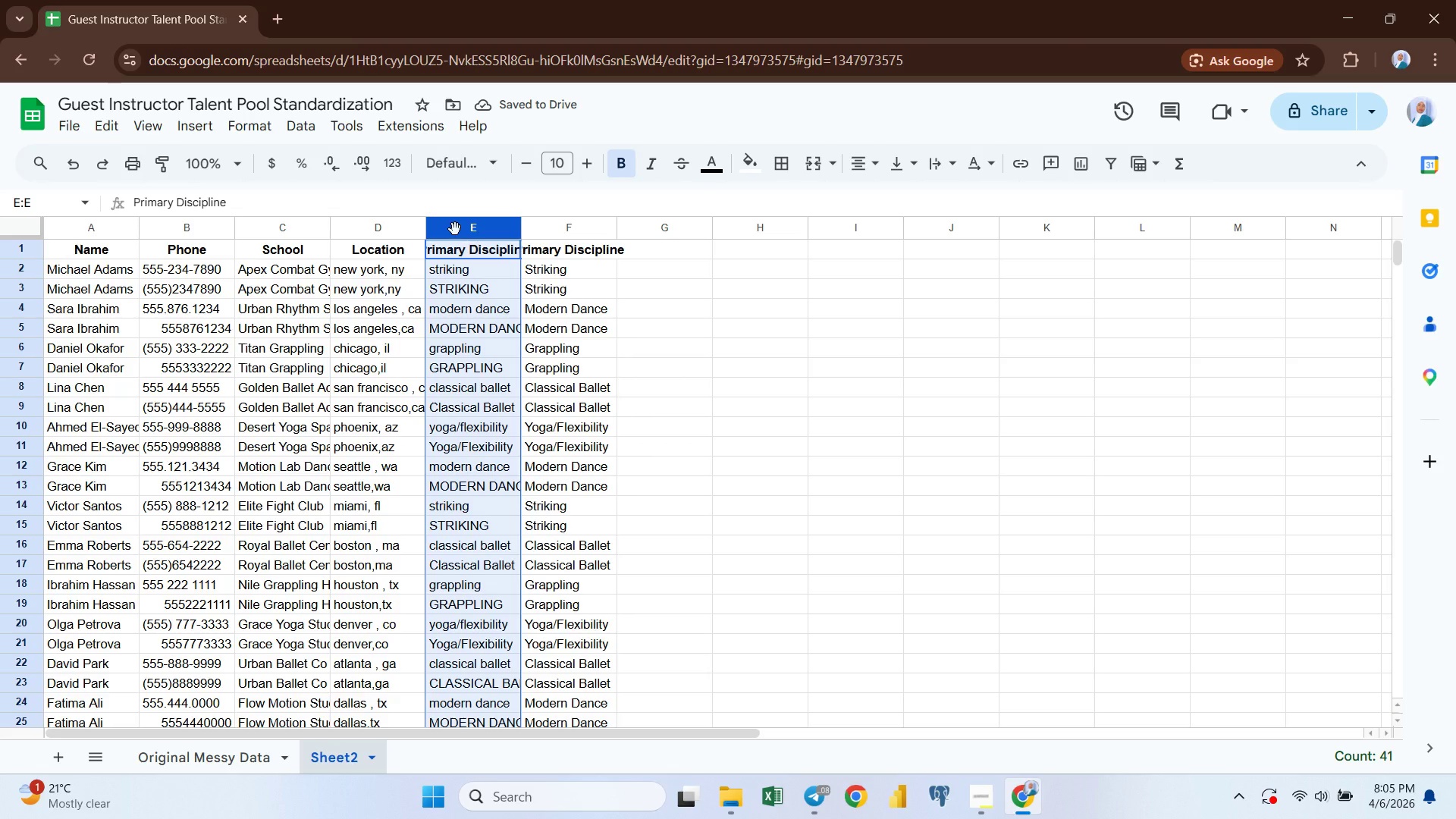 
right_click([455, 229])
 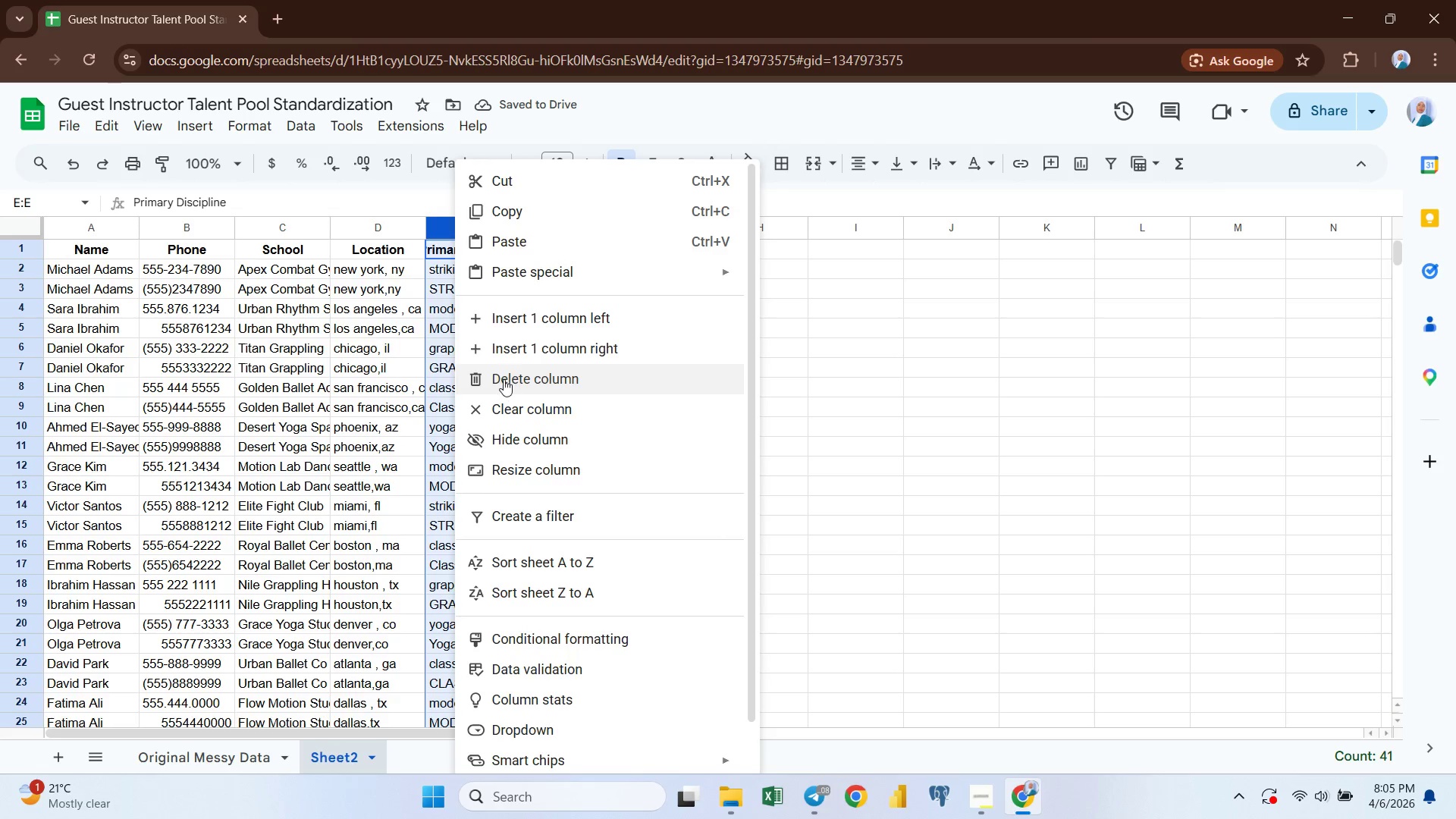 
left_click([500, 378])
 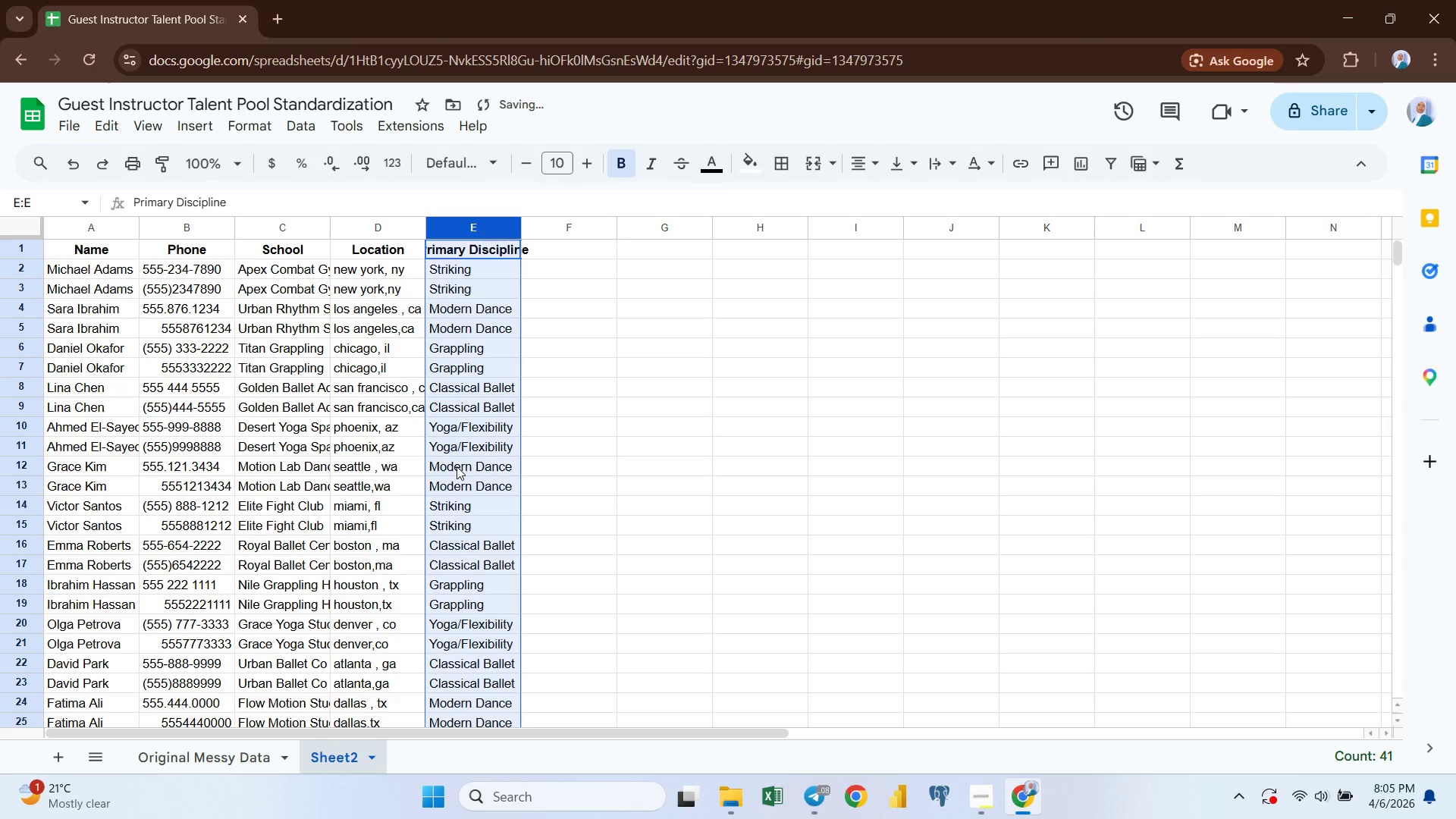 
left_click([457, 466])
 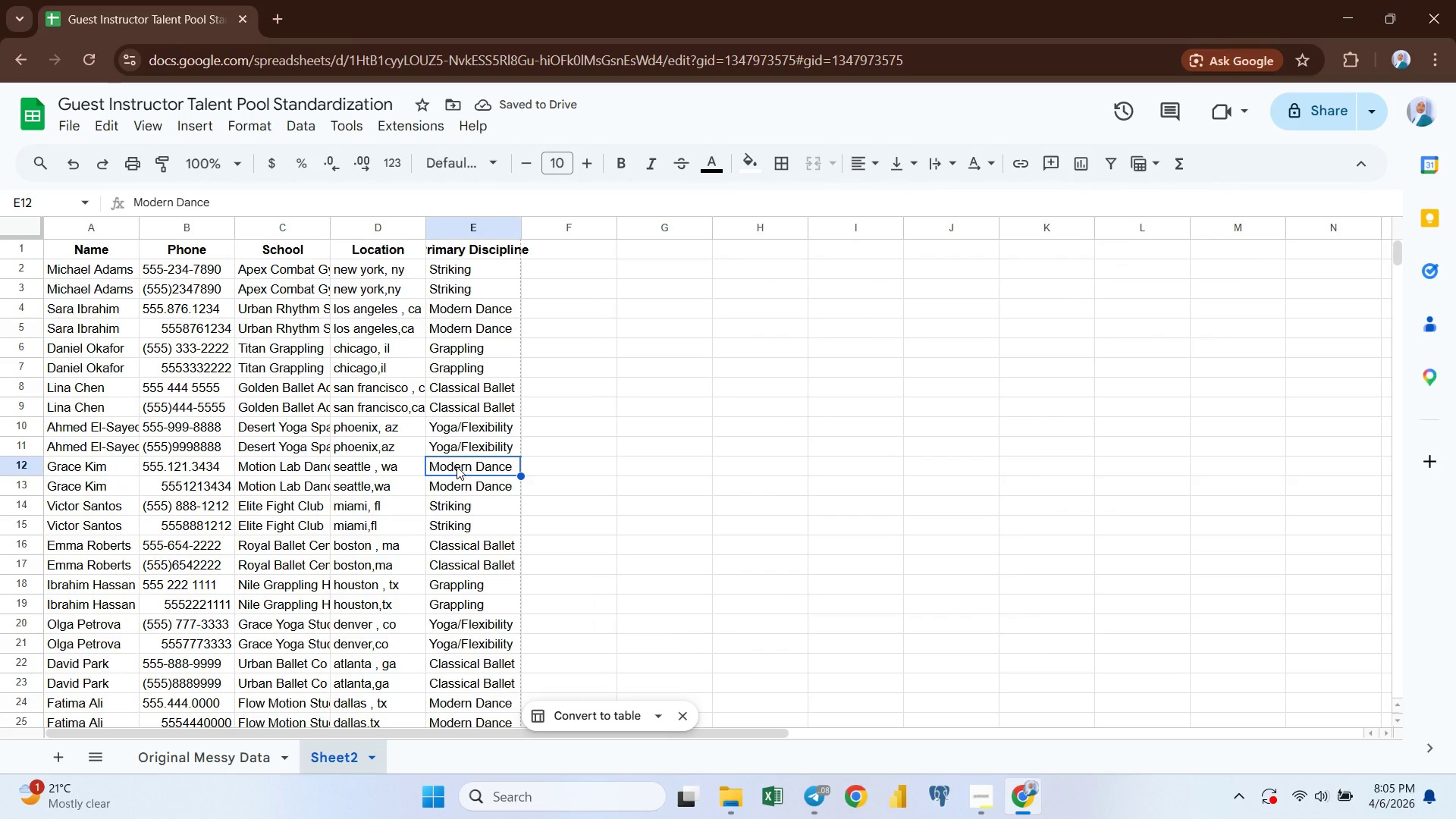 
wait(8.03)
 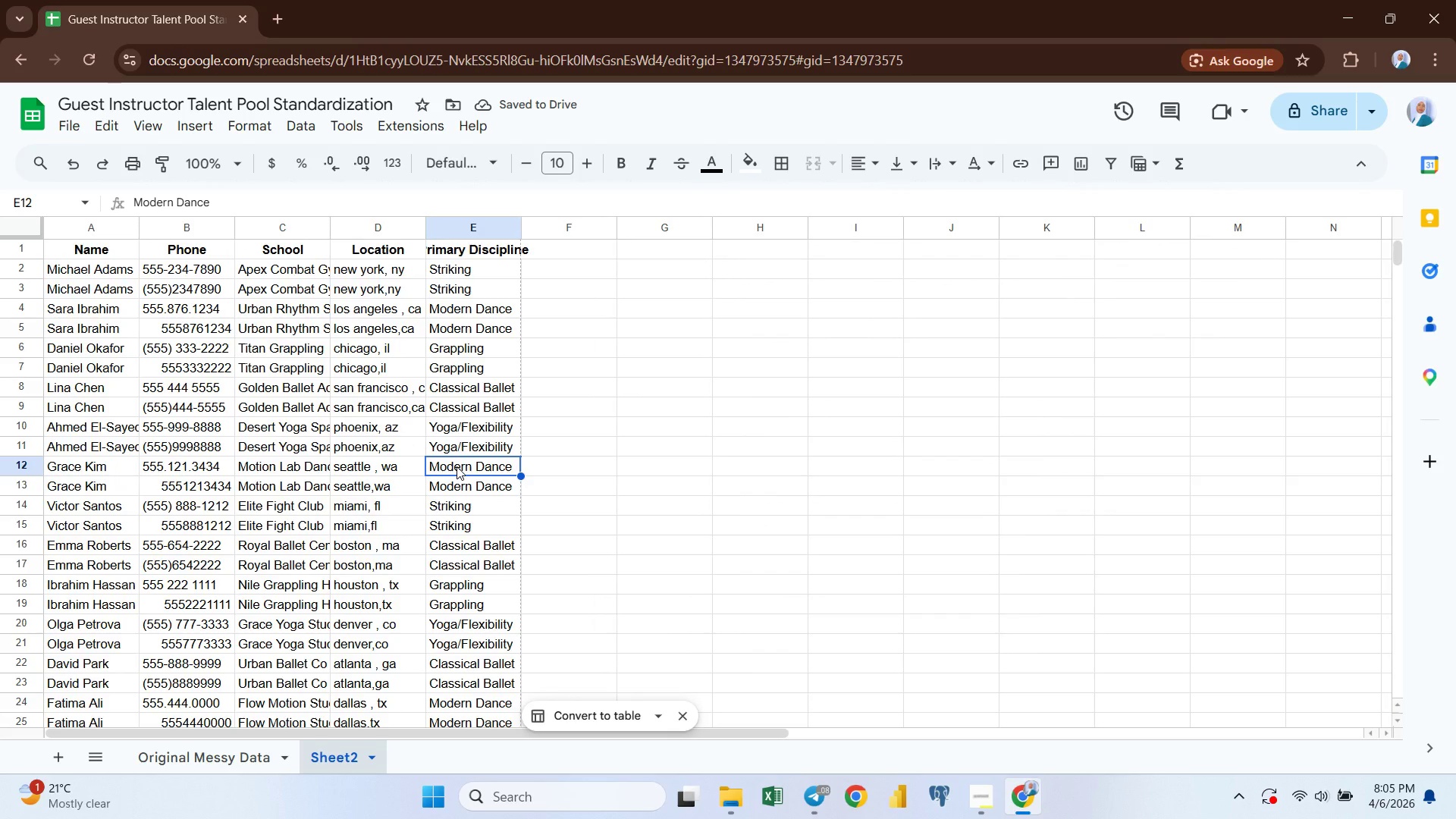 
left_click([381, 228])
 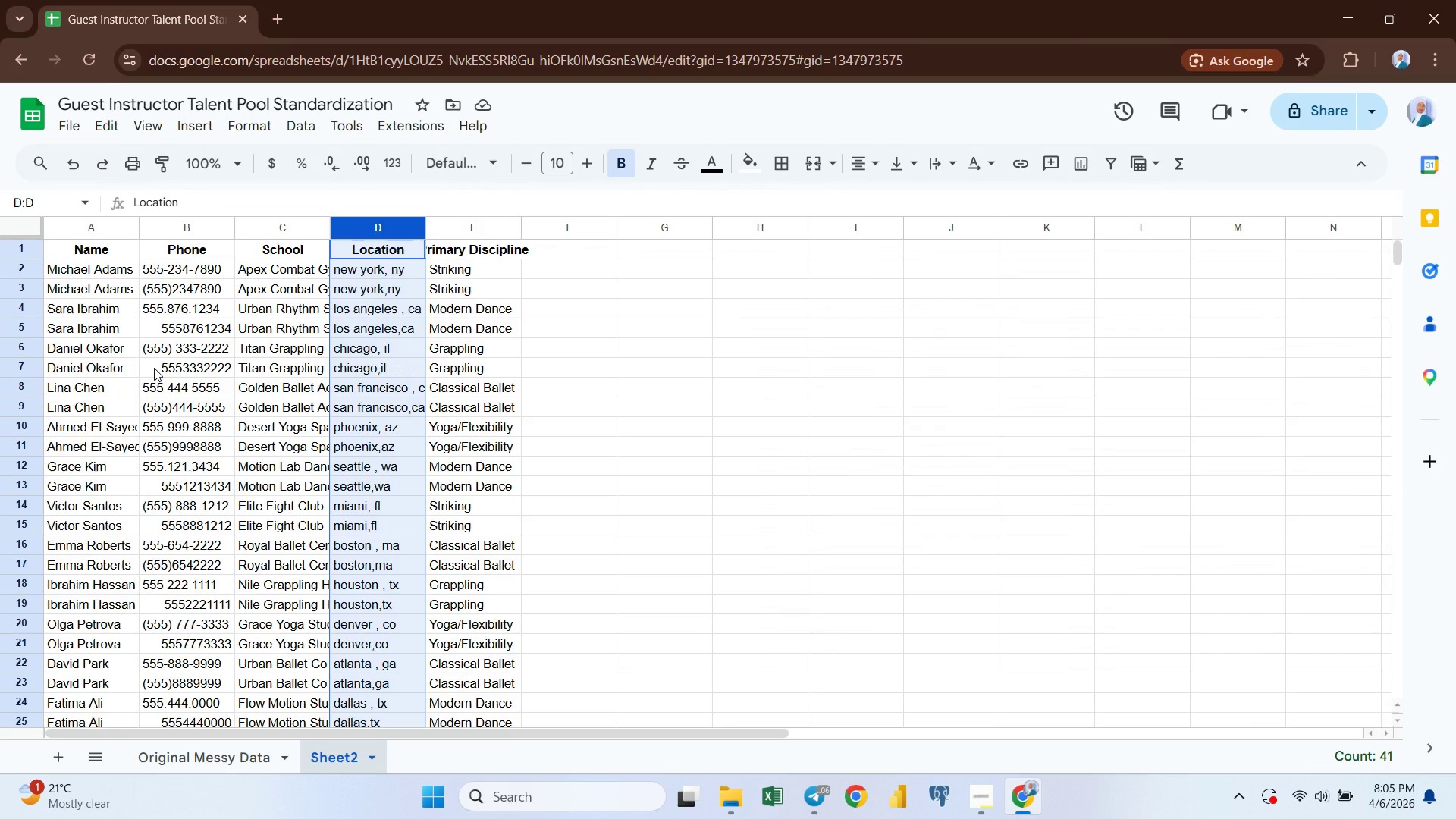 
wait(22.62)
 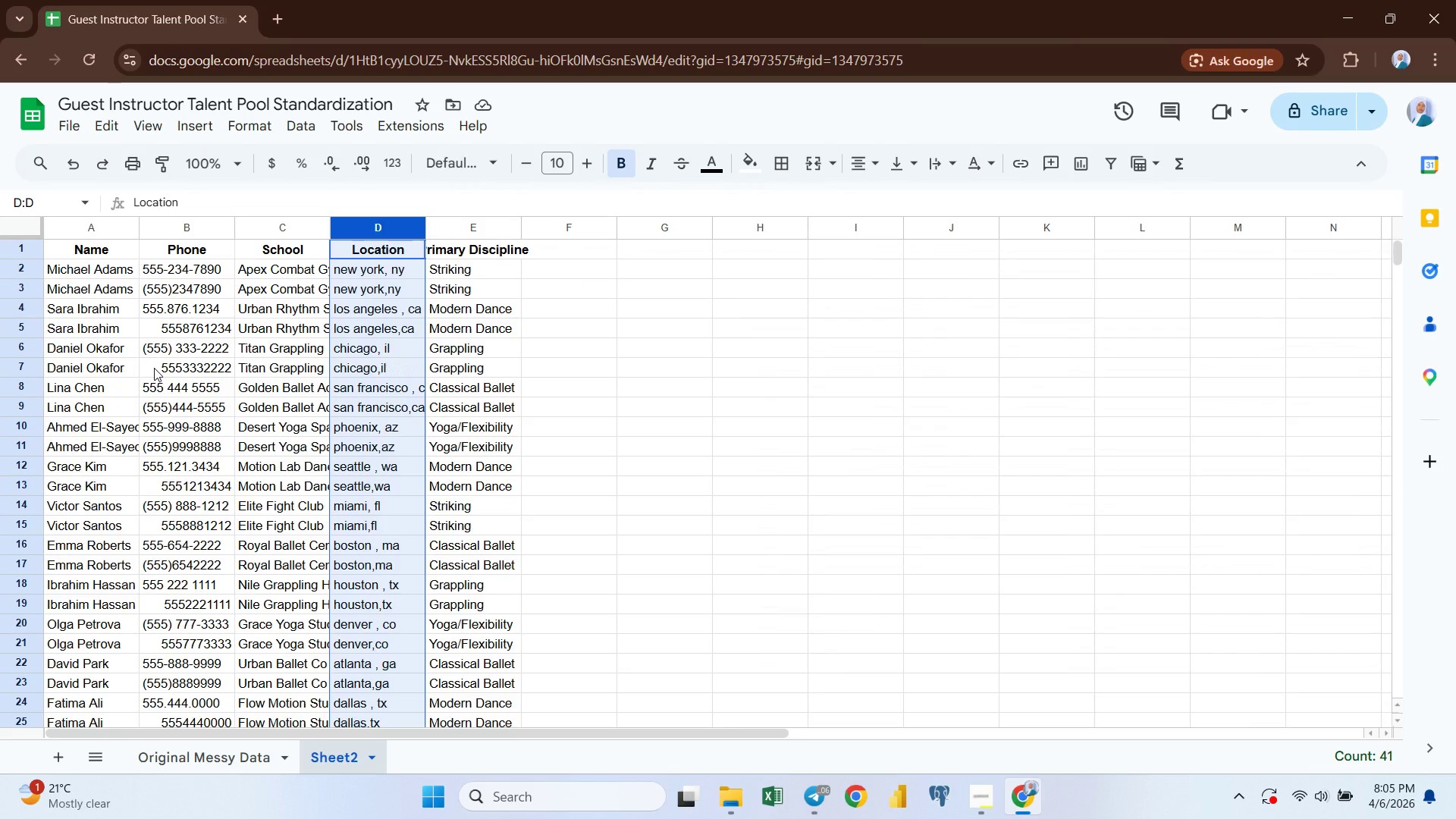 
left_click([260, 227])
 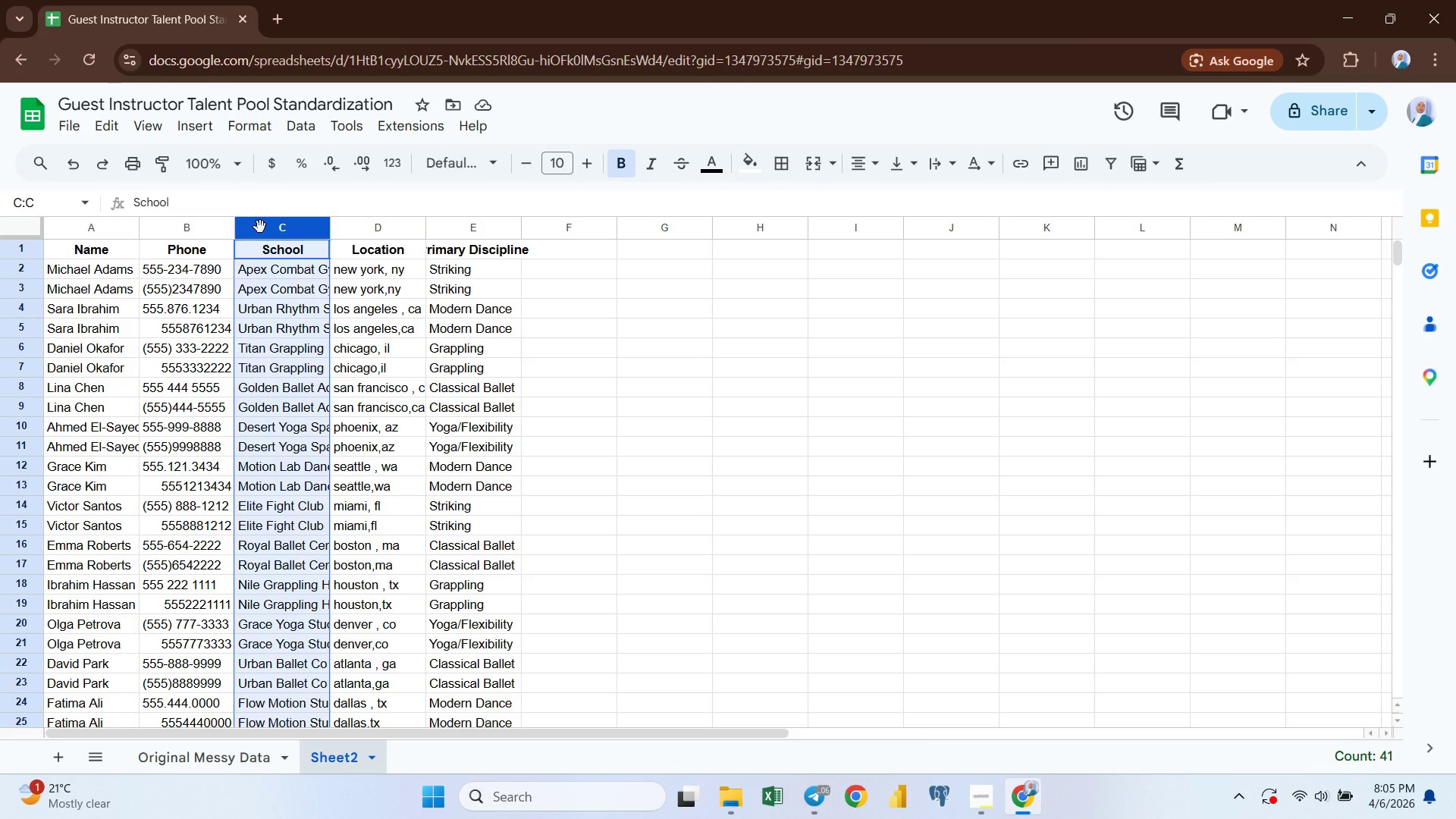 
right_click([260, 227])
 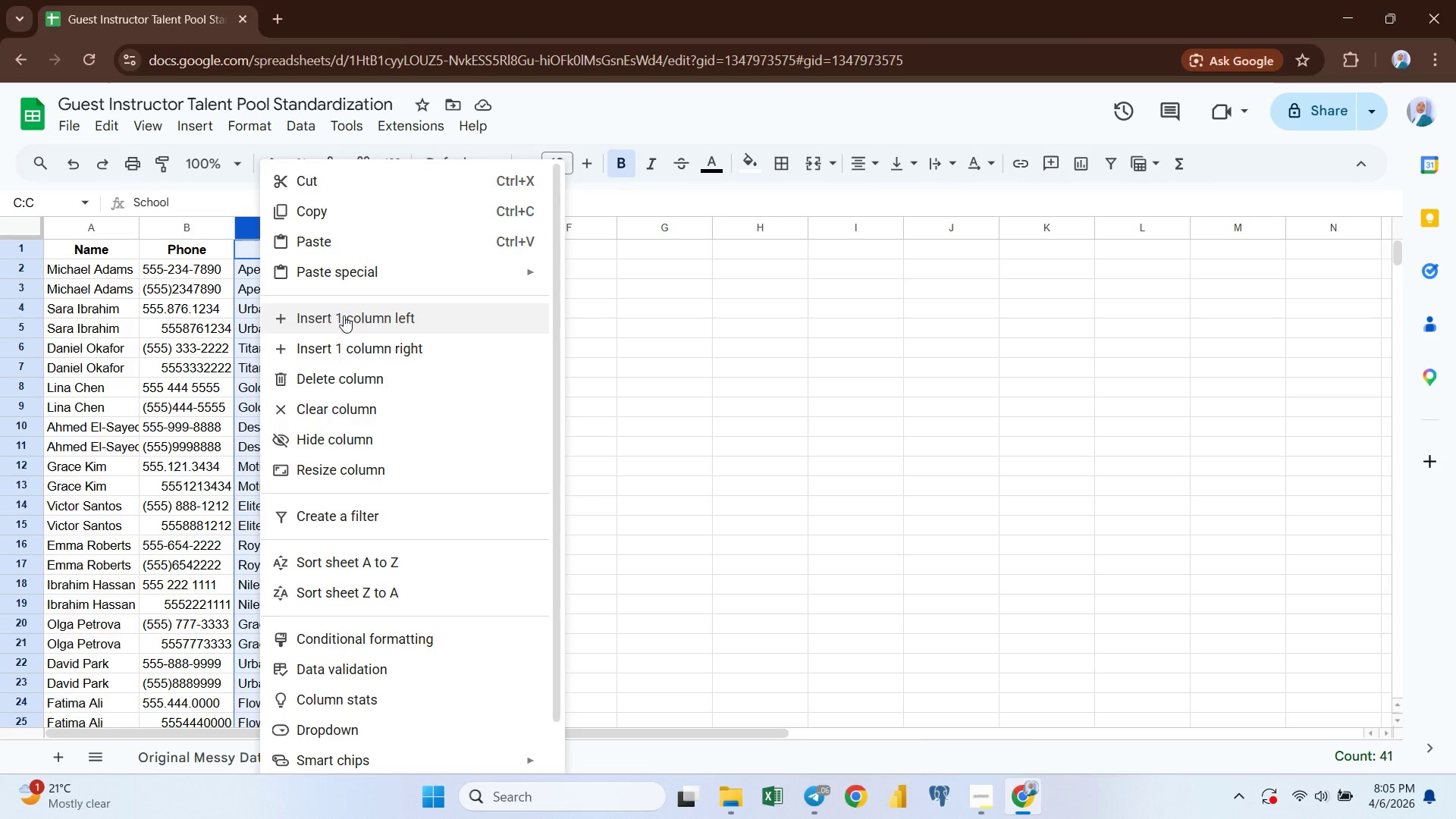 
left_click([344, 315])
 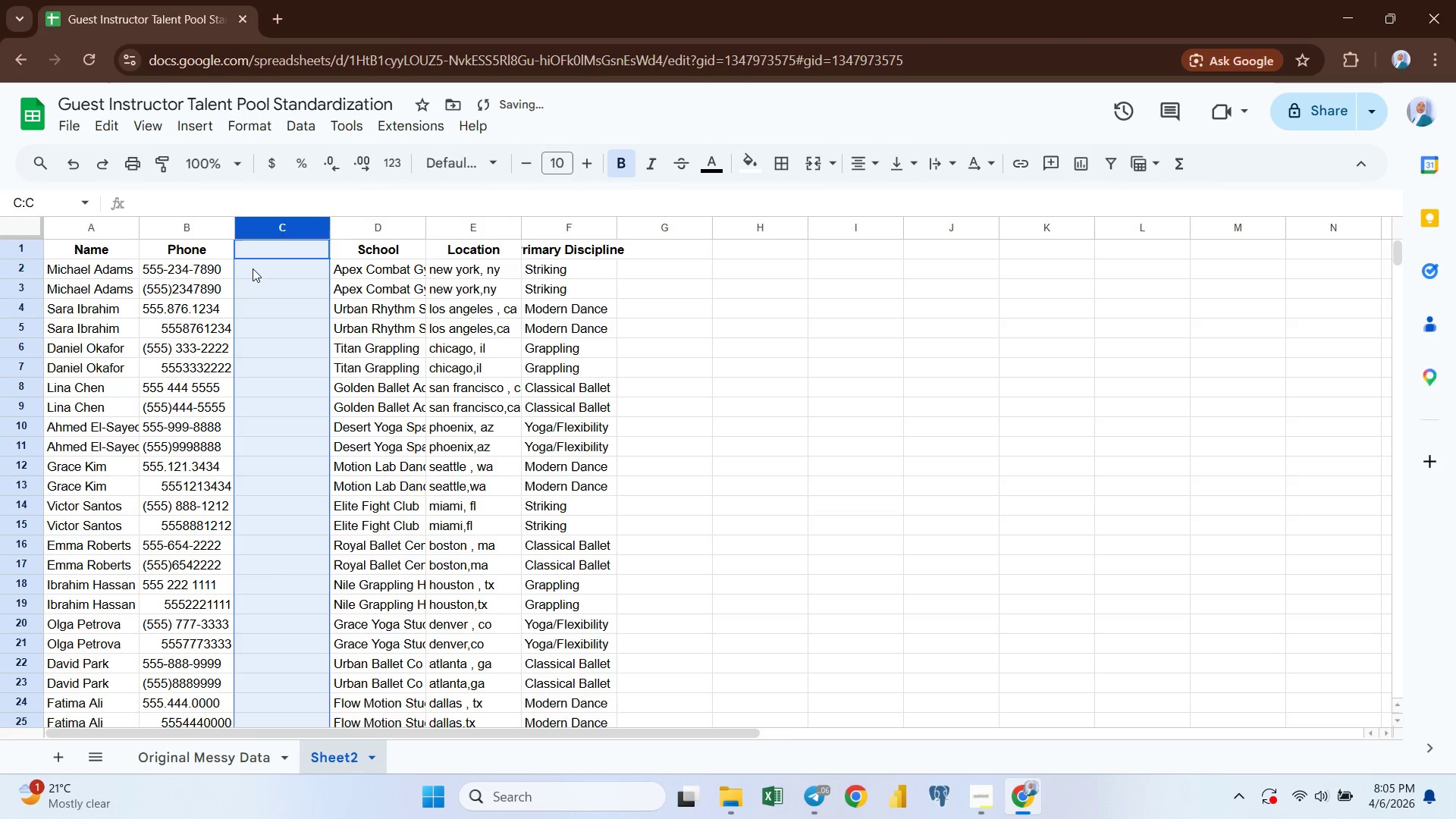 
left_click([253, 269])
 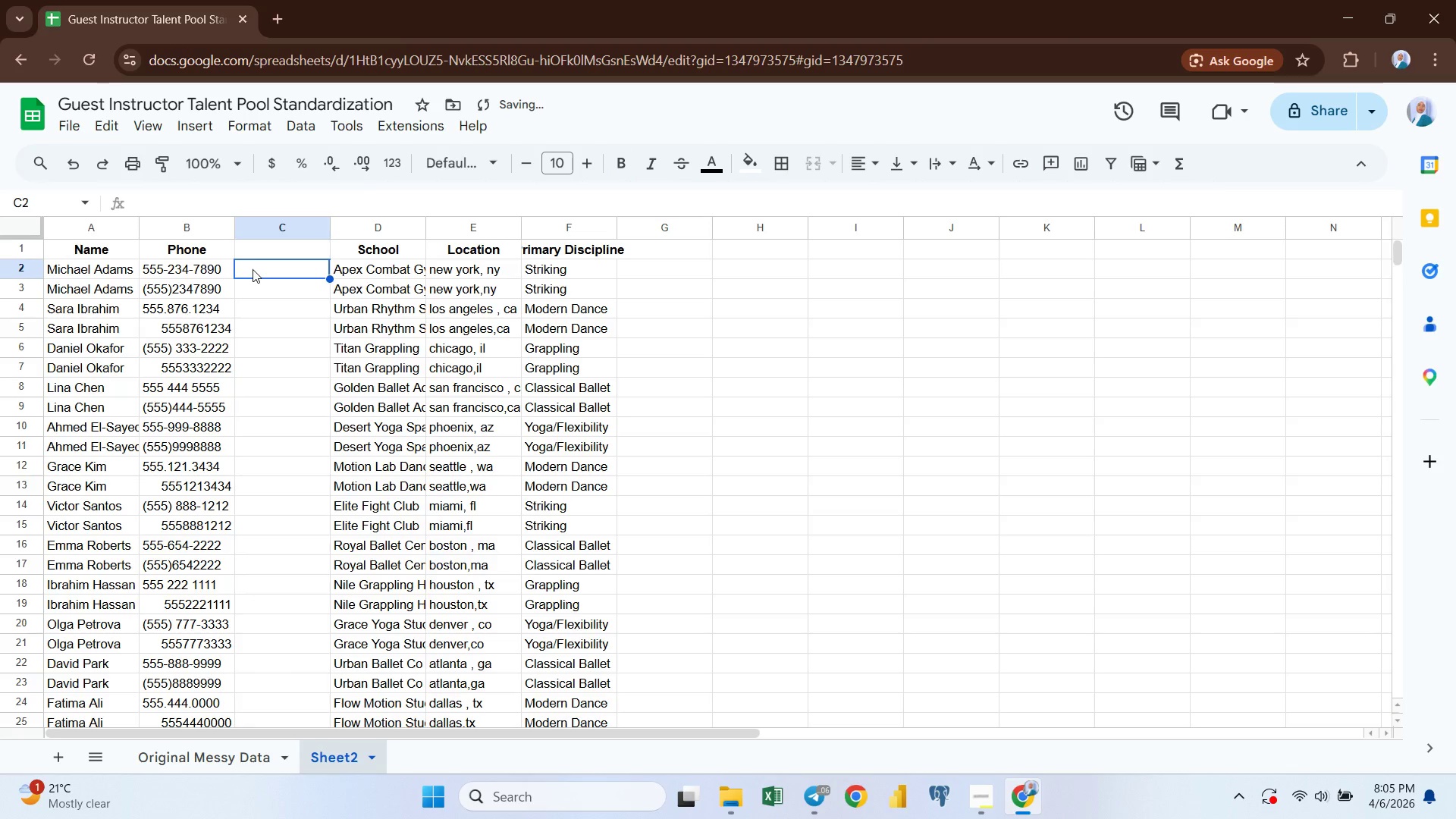 
type(=rej[NumLock])
key(Backspace)
 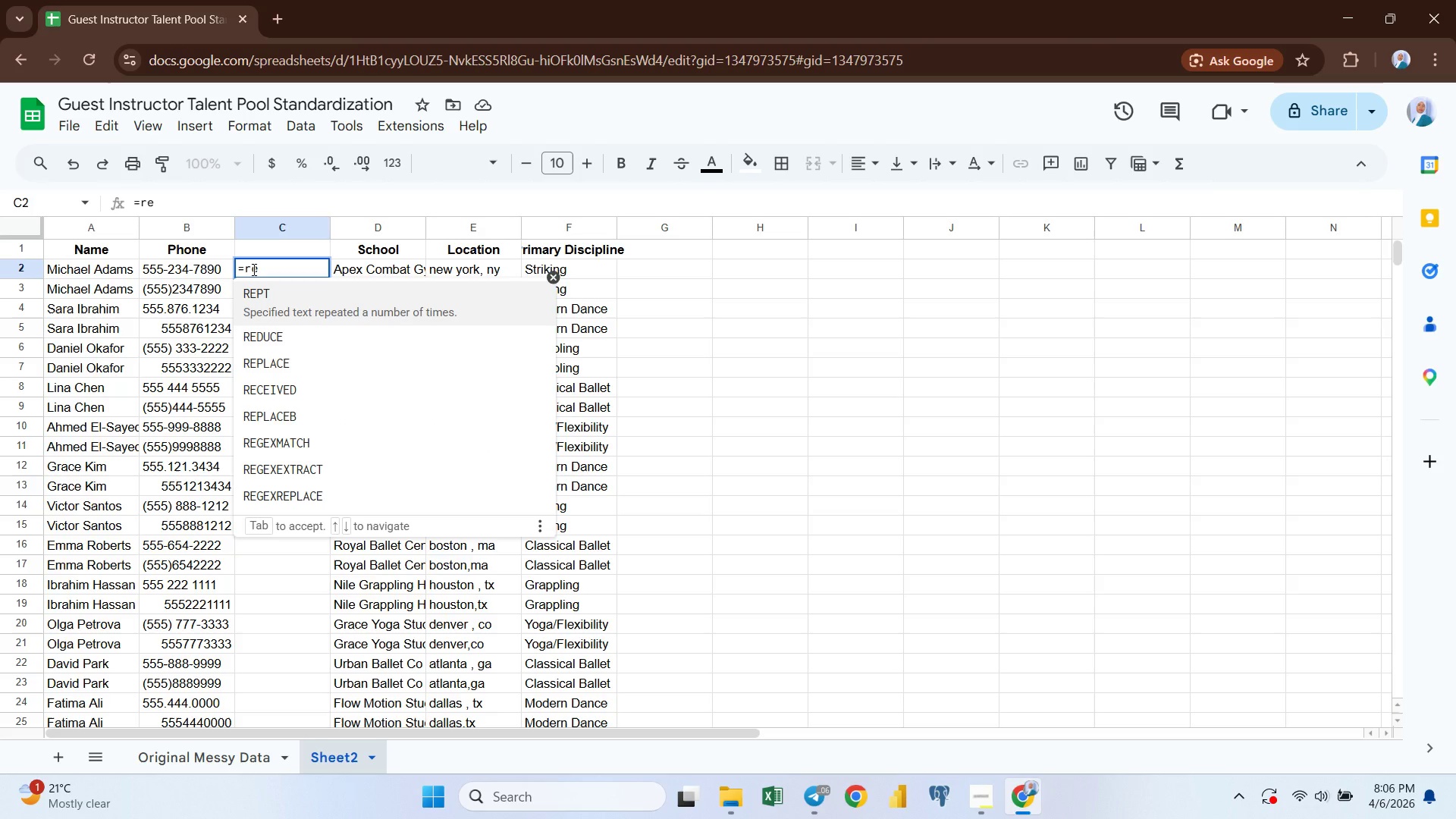 
wait(5.5)
 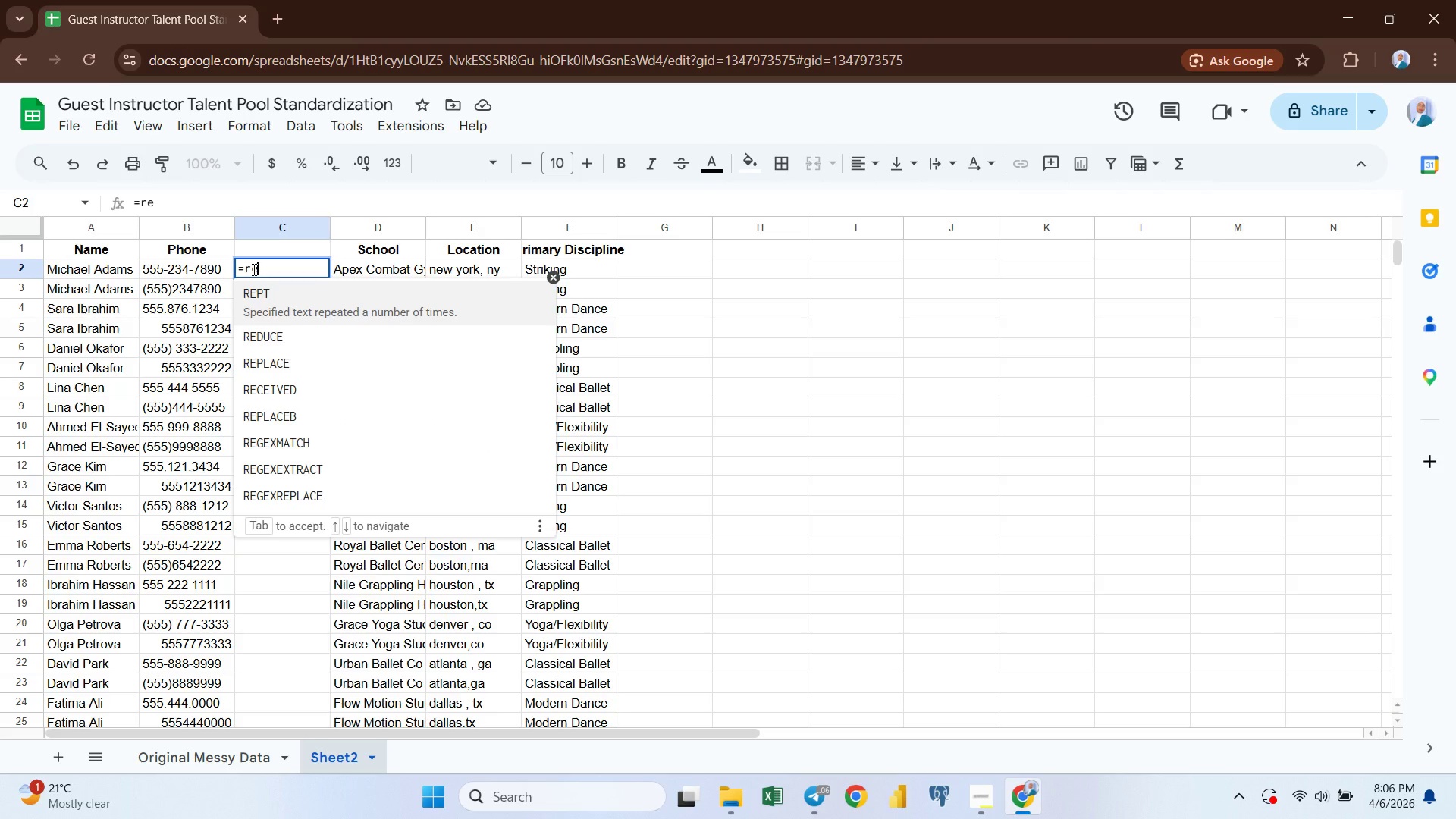 
key(ArrowDown)
 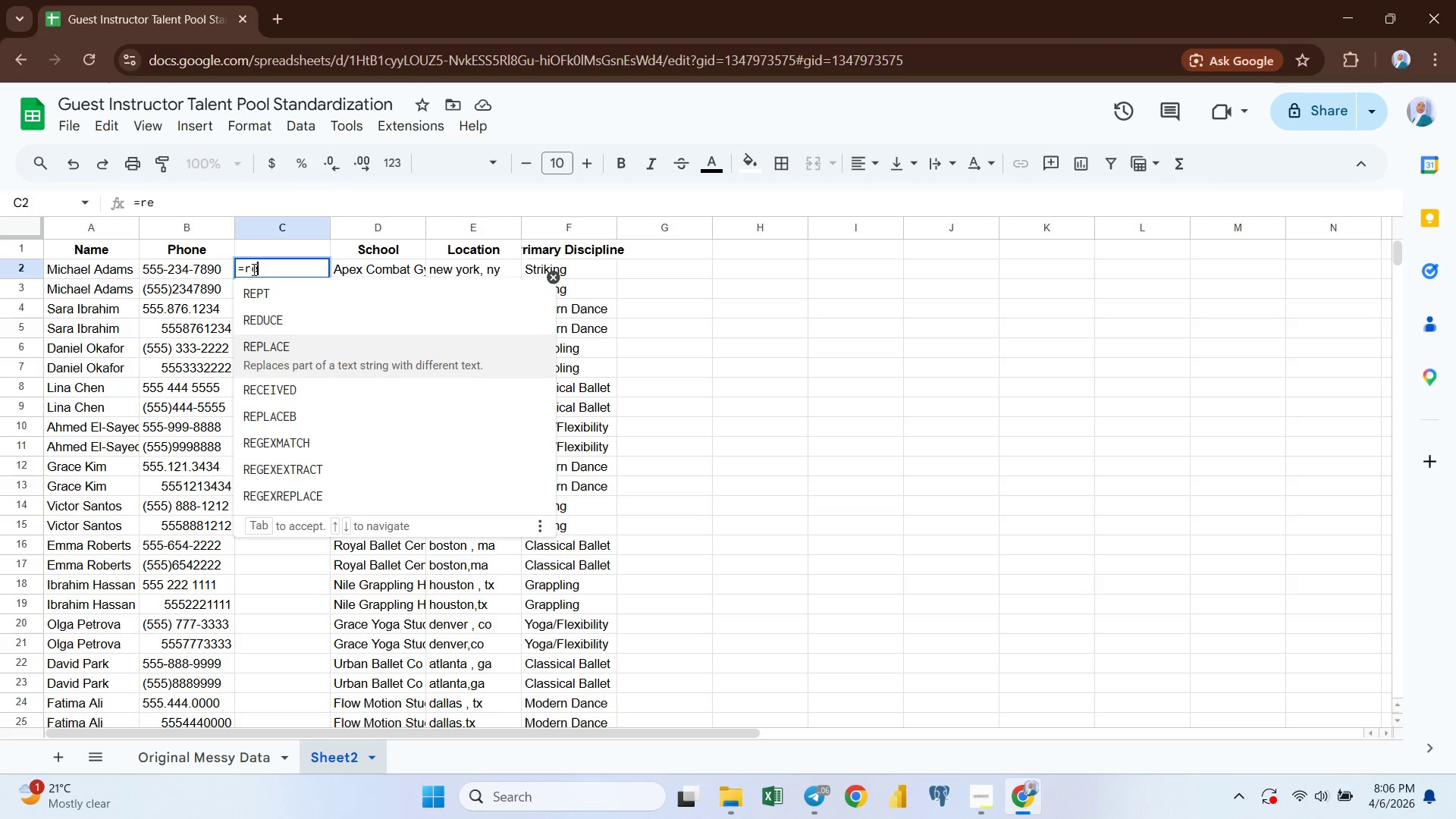 
key(ArrowDown)
 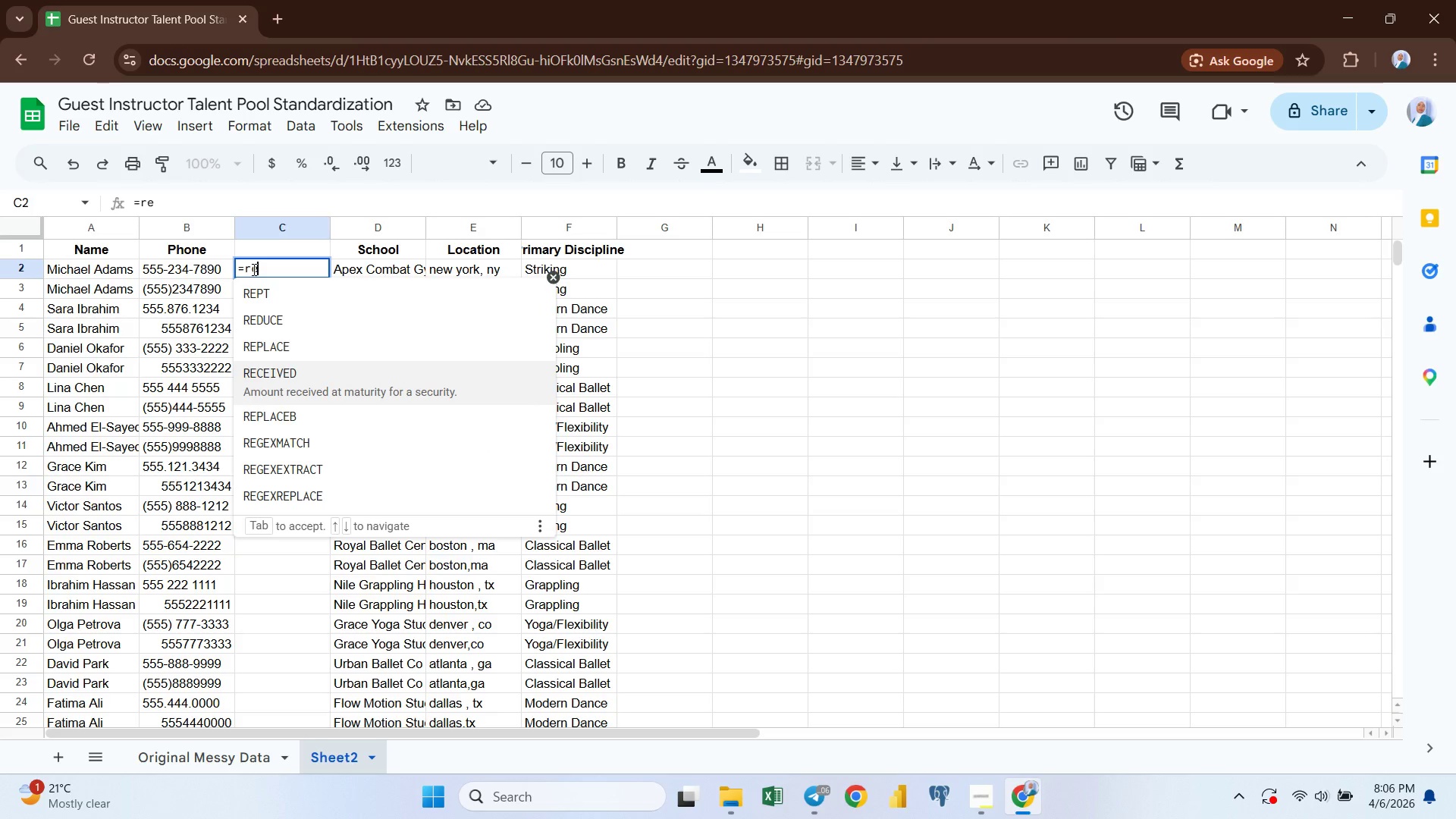 
key(ArrowDown)
 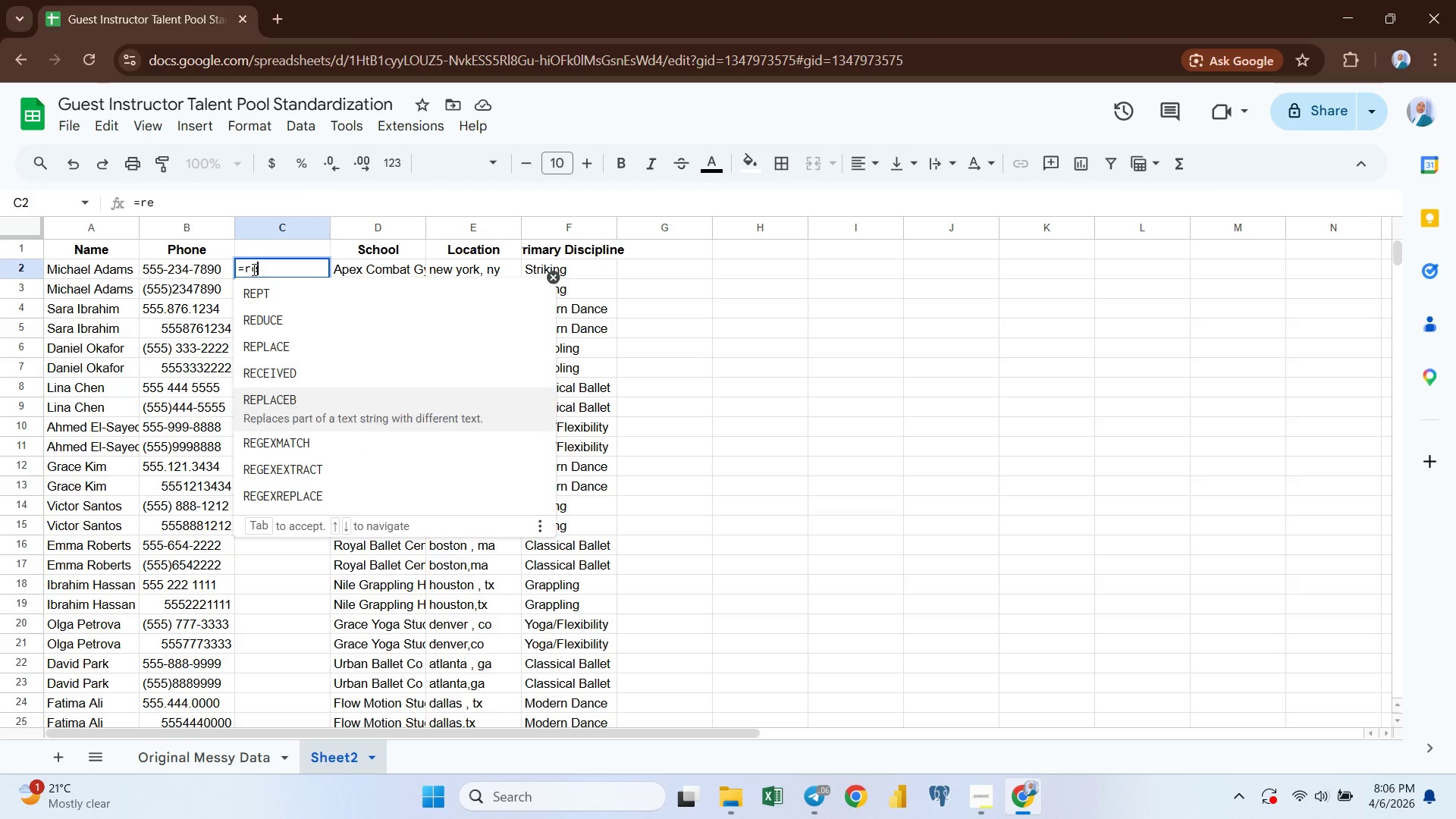 
key(ArrowDown)
 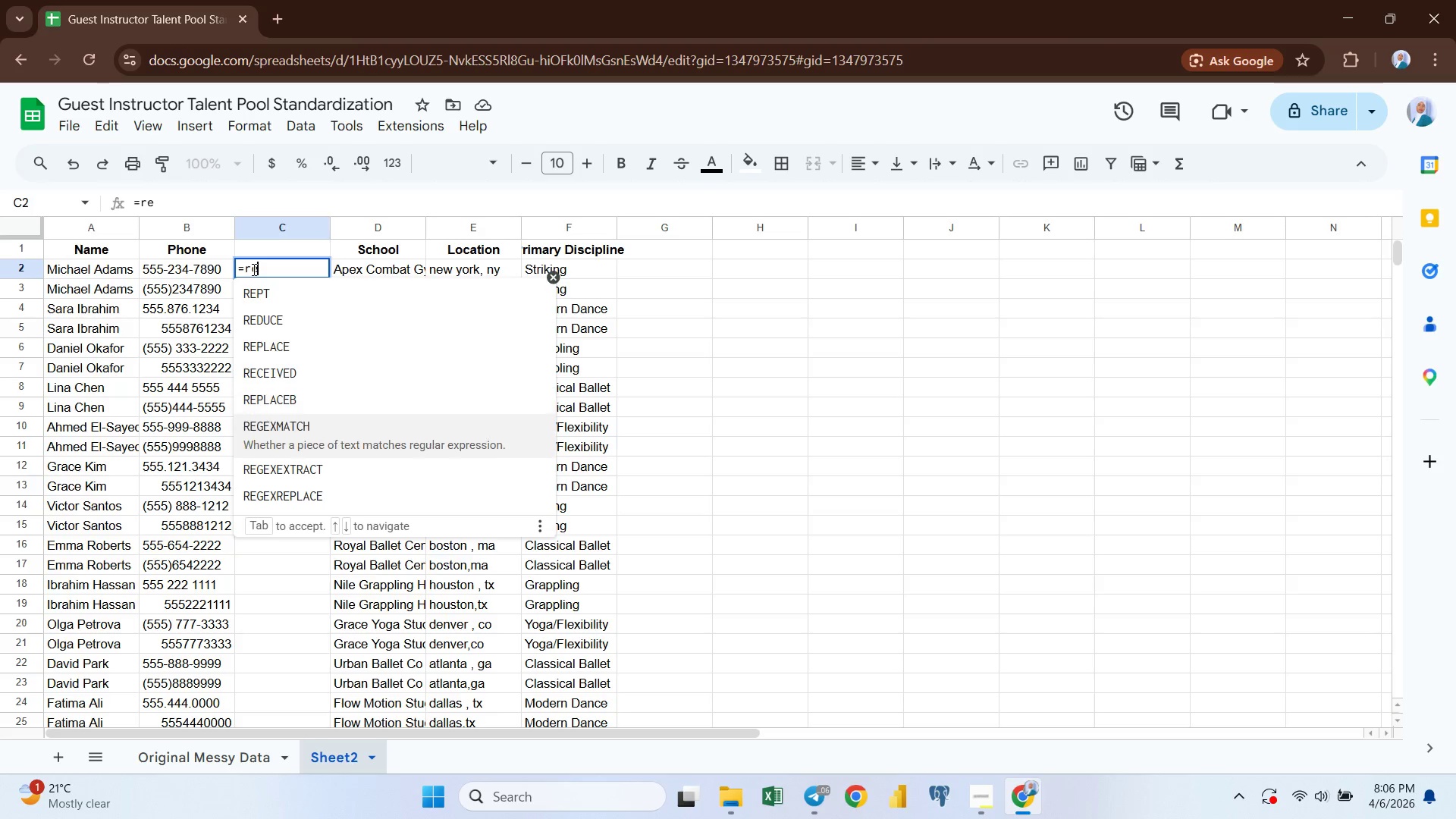 
key(ArrowDown)
 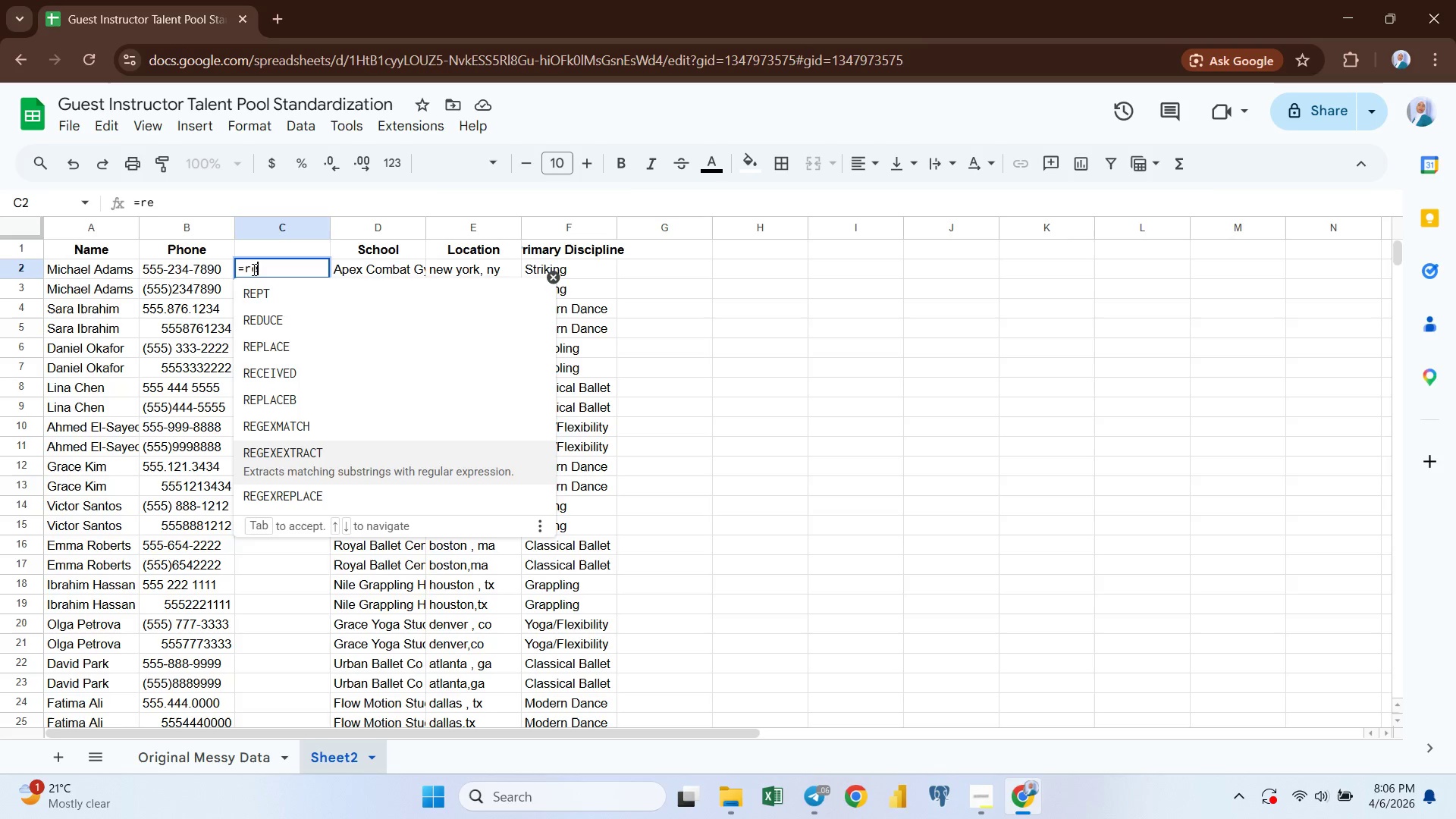 
key(ArrowDown)
 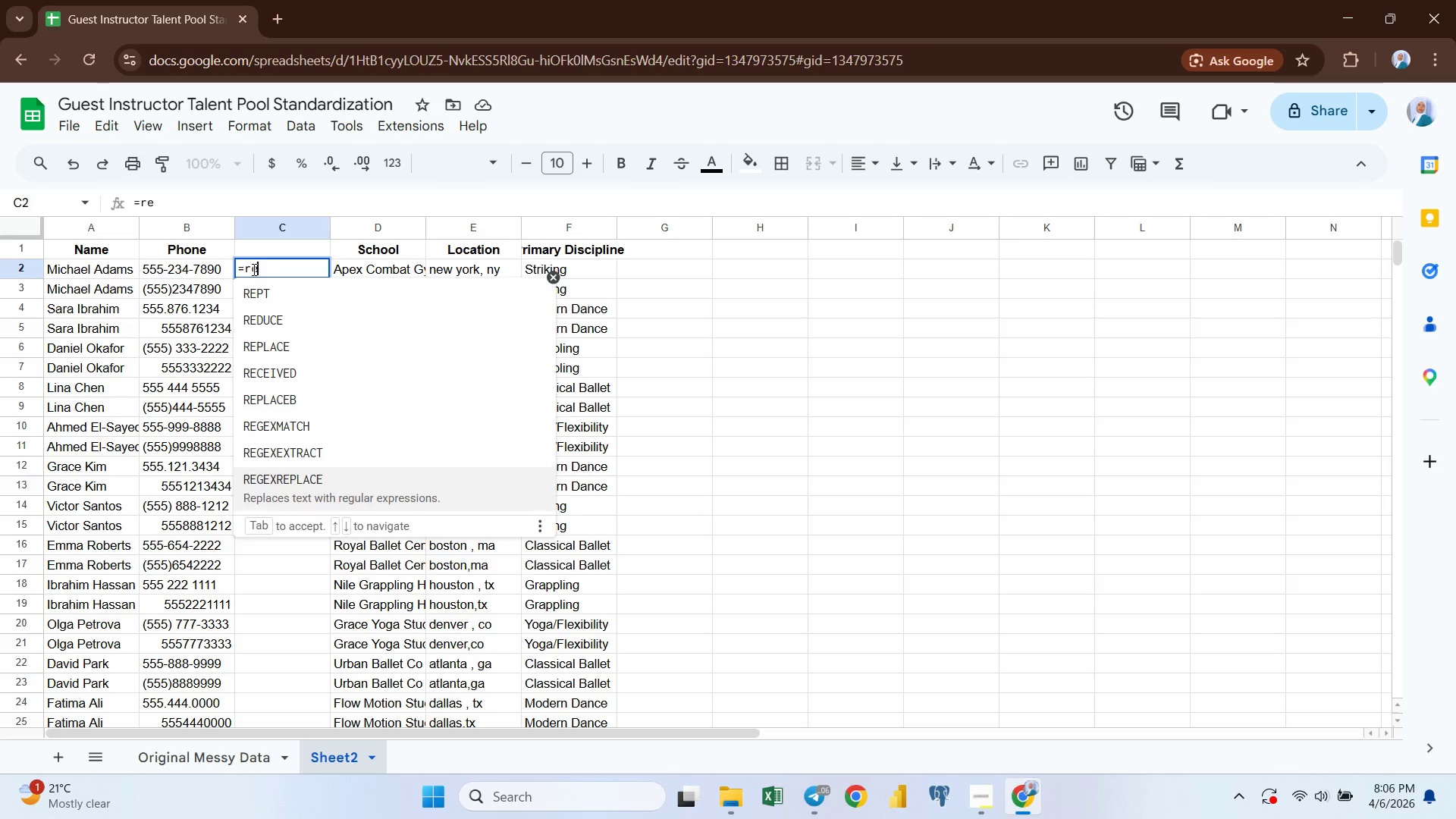 
key(ArrowDown)
 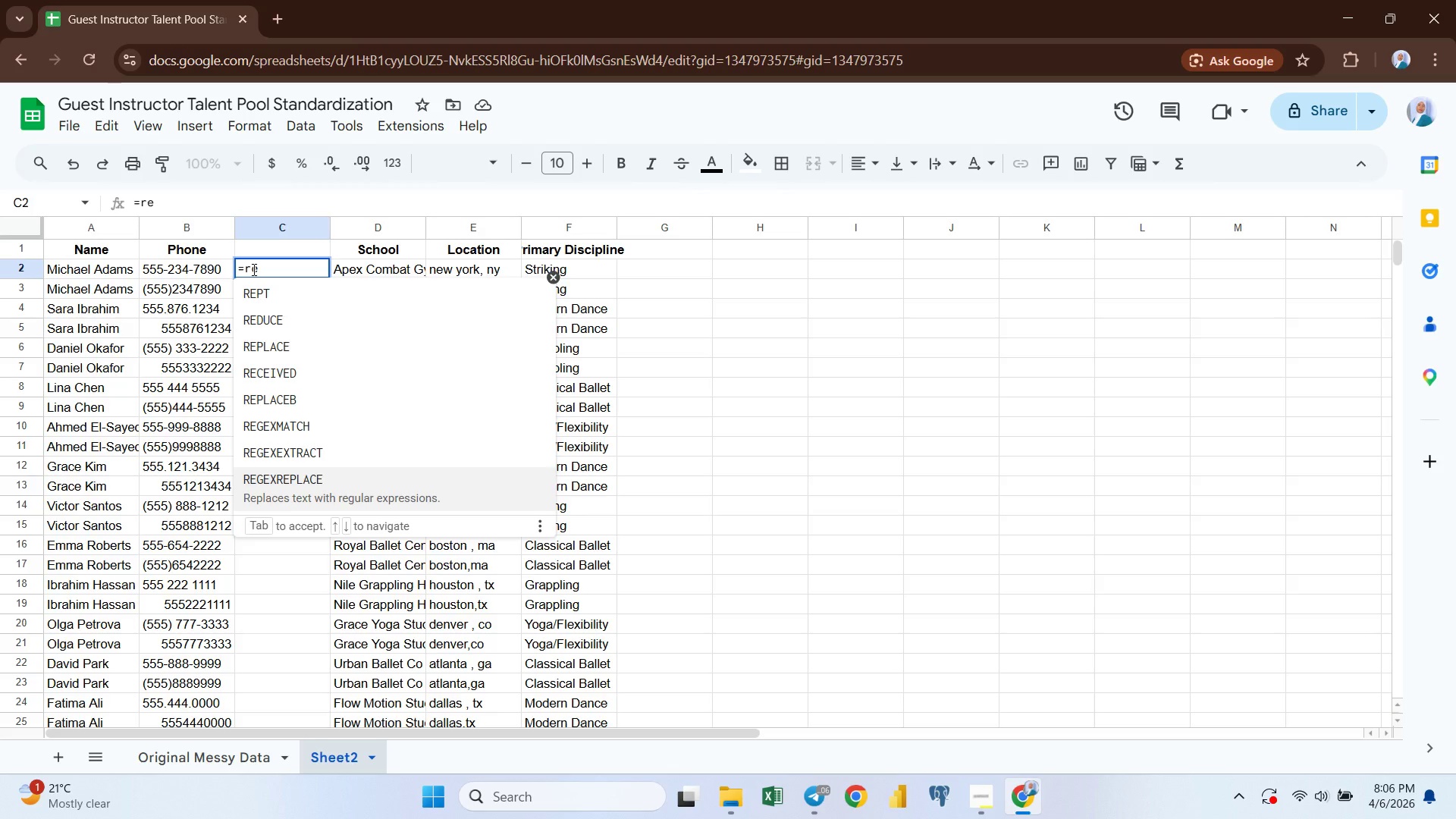 
key(Enter)
 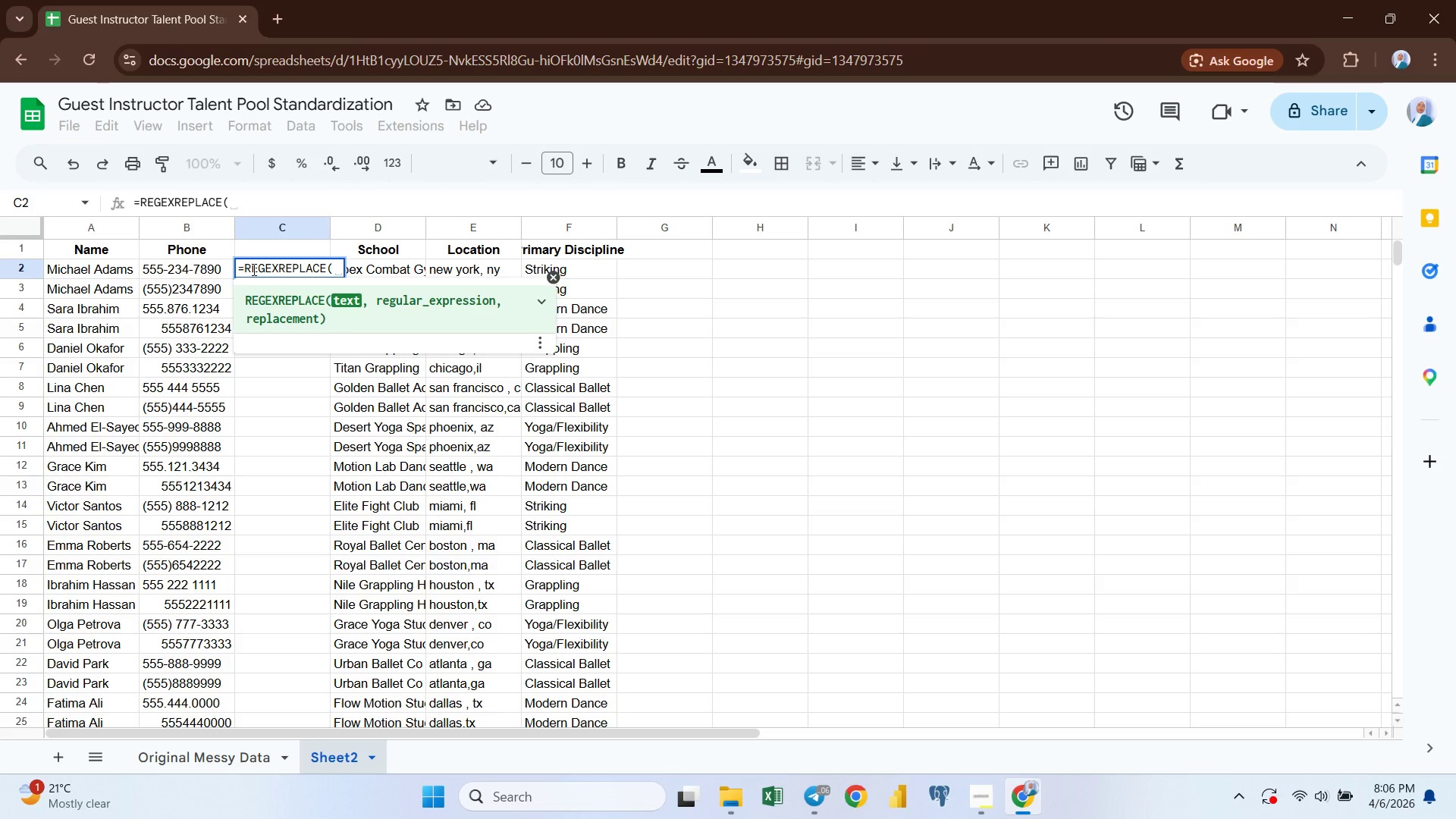 
wait(8.08)
 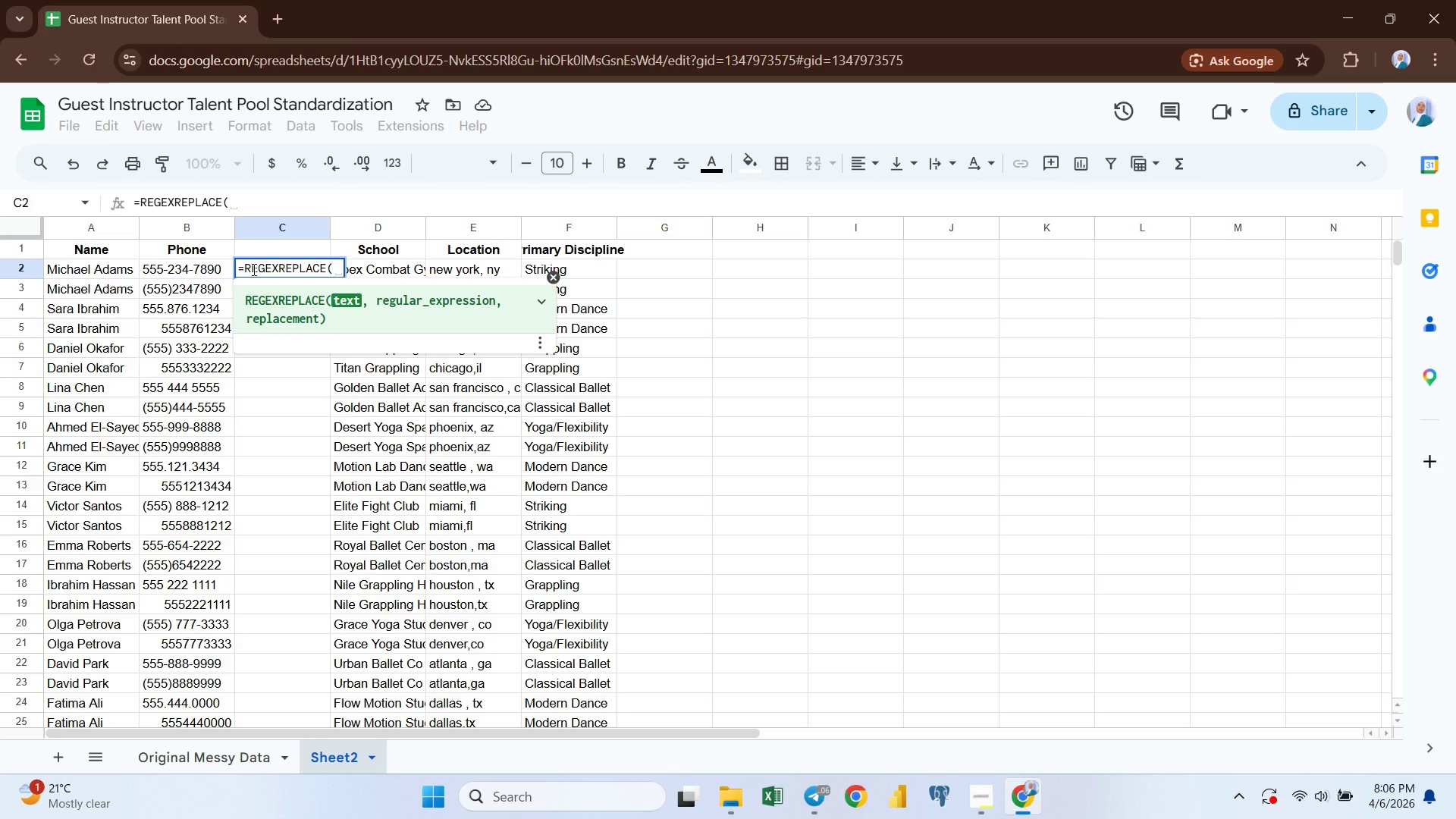 
left_click([160, 266])
 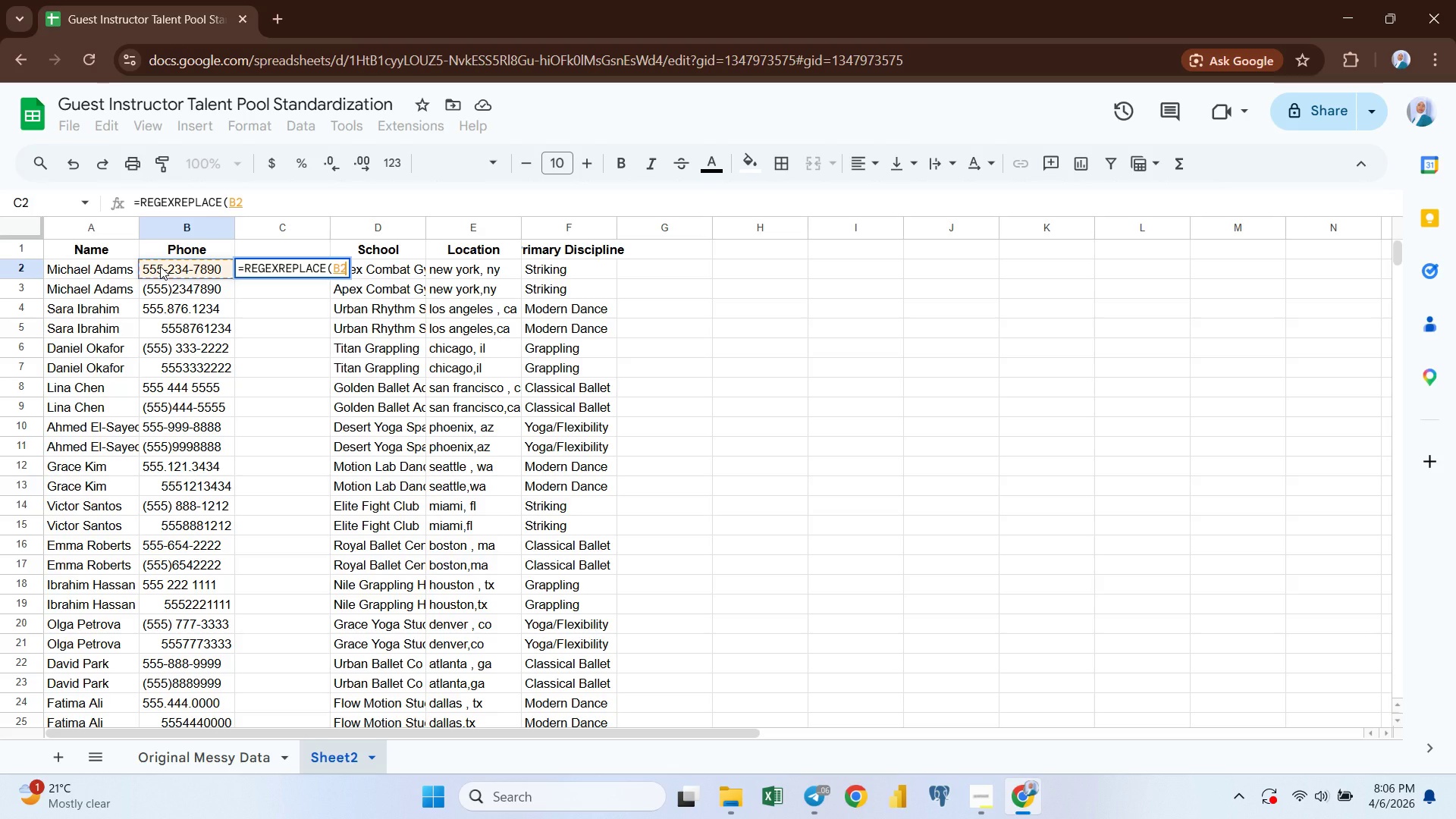 
key(Enter)
 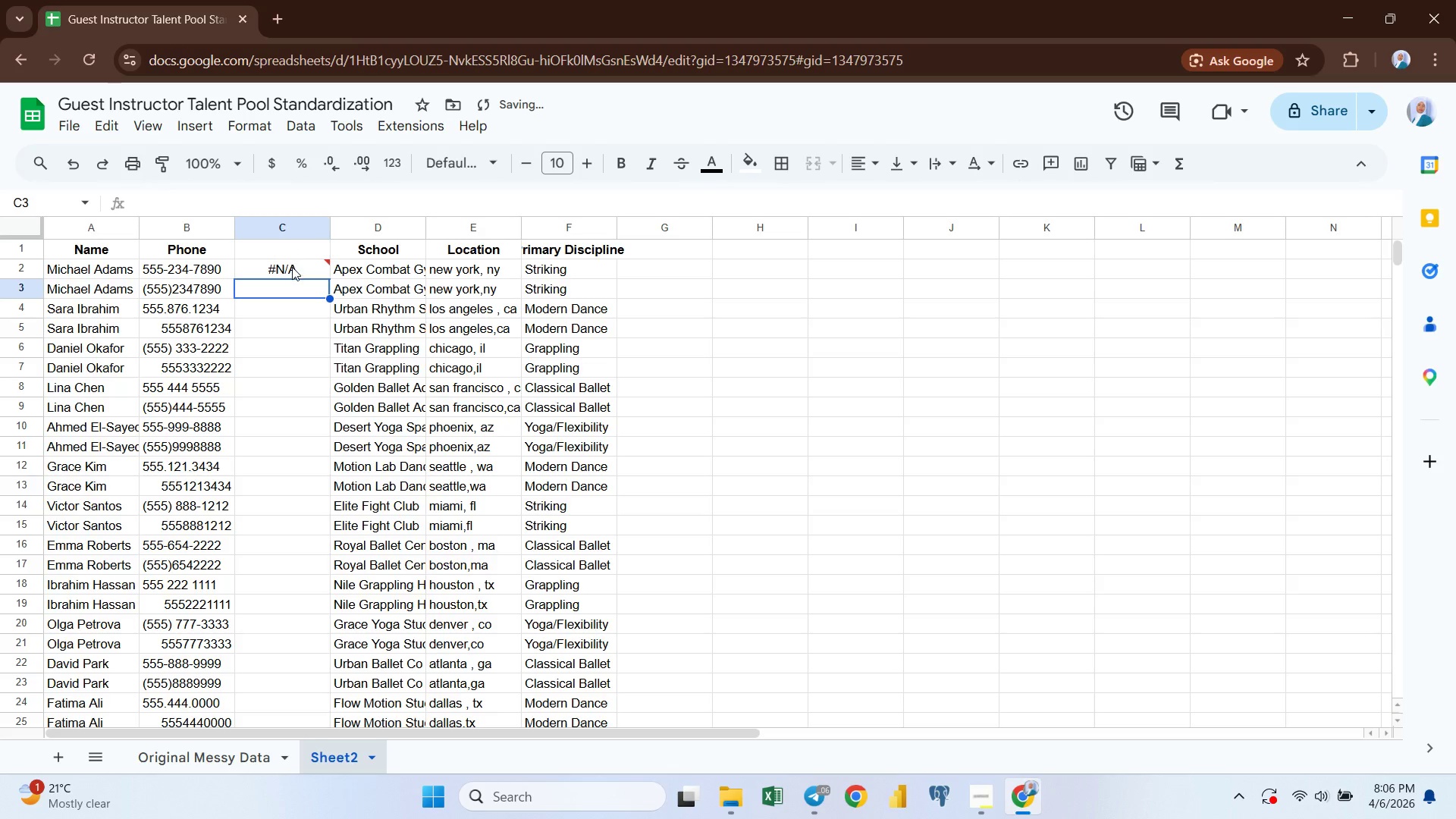 
left_click([292, 268])
 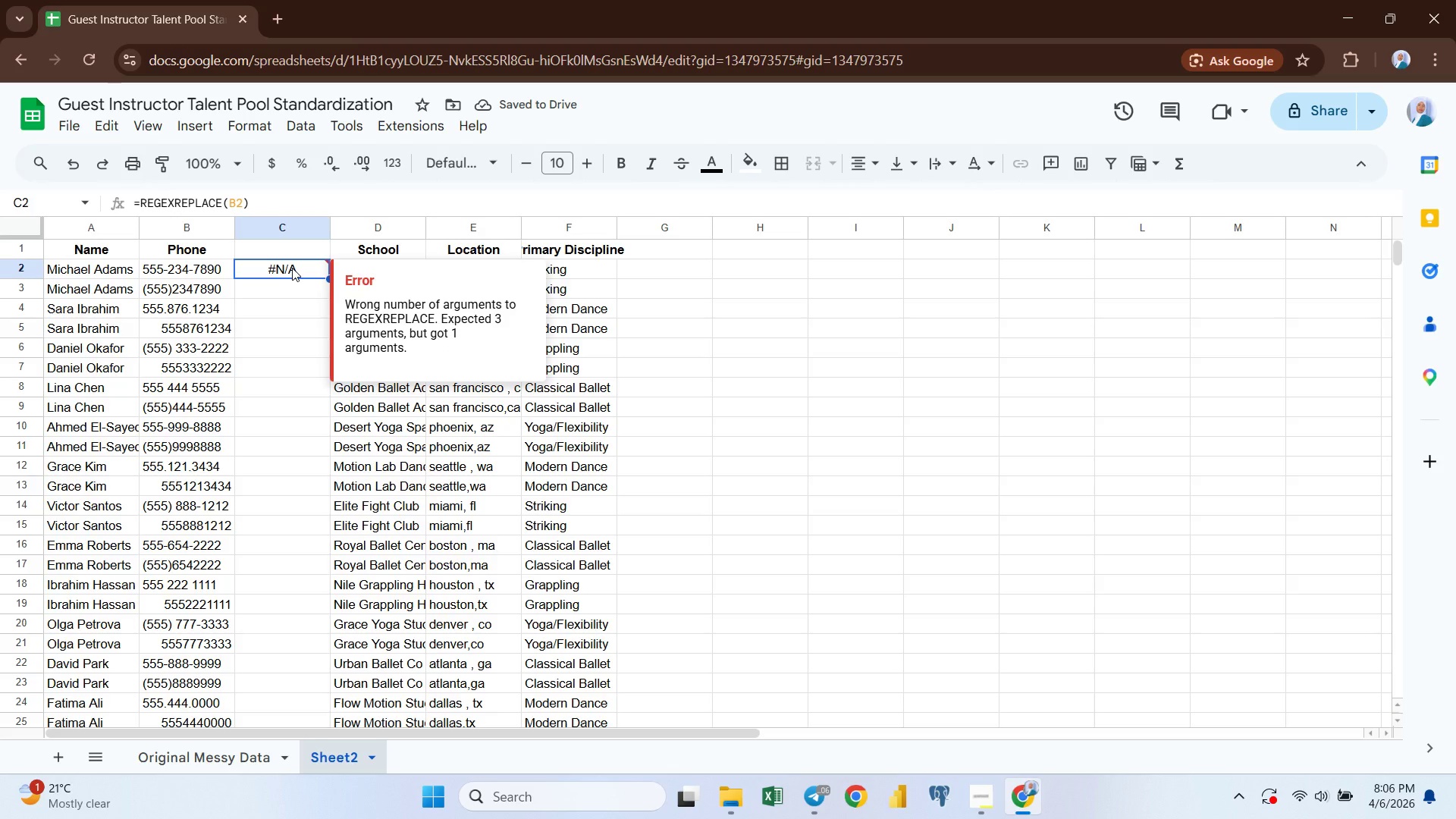 
double_click([292, 268])
 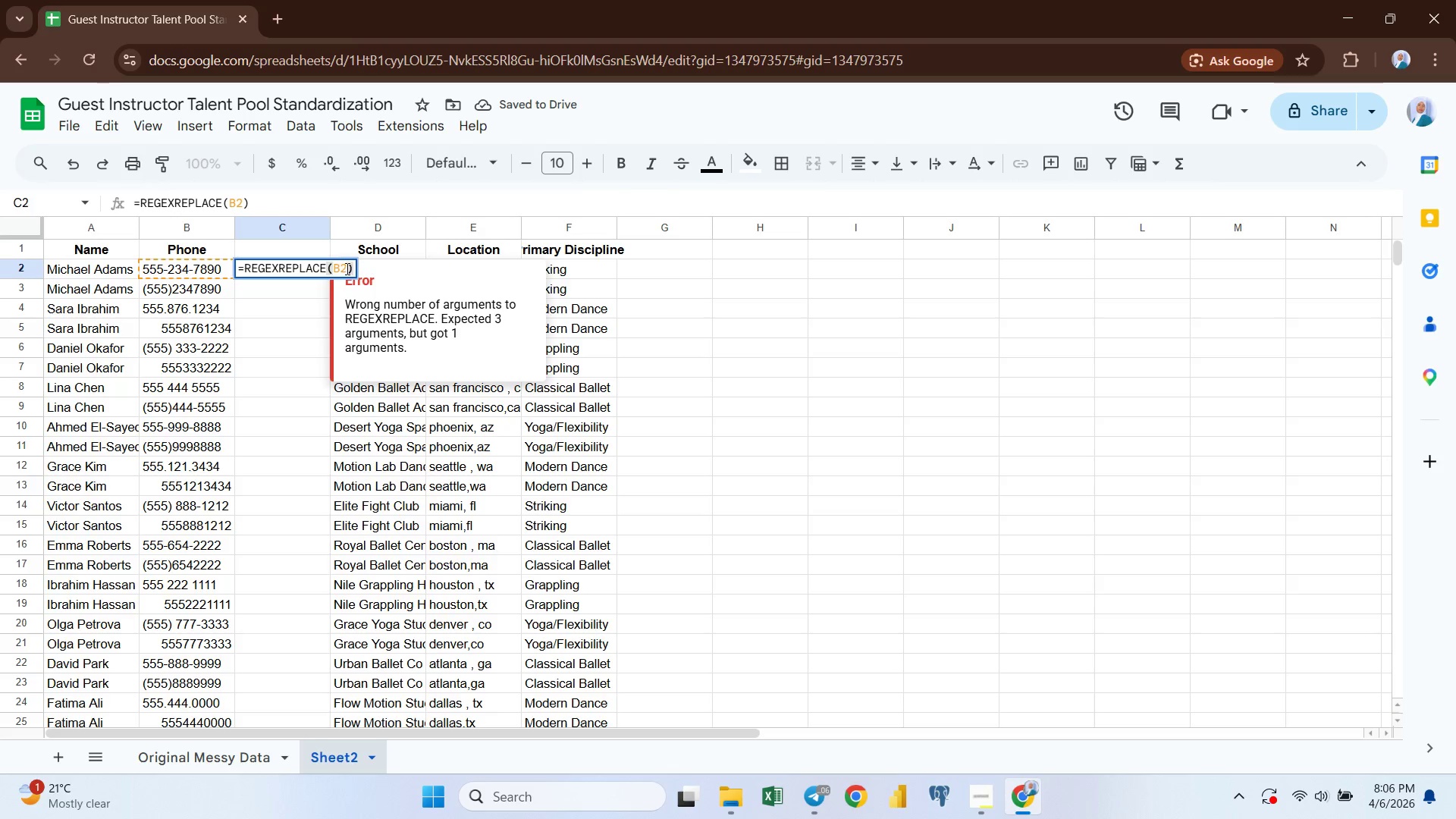 
left_click([346, 267])
 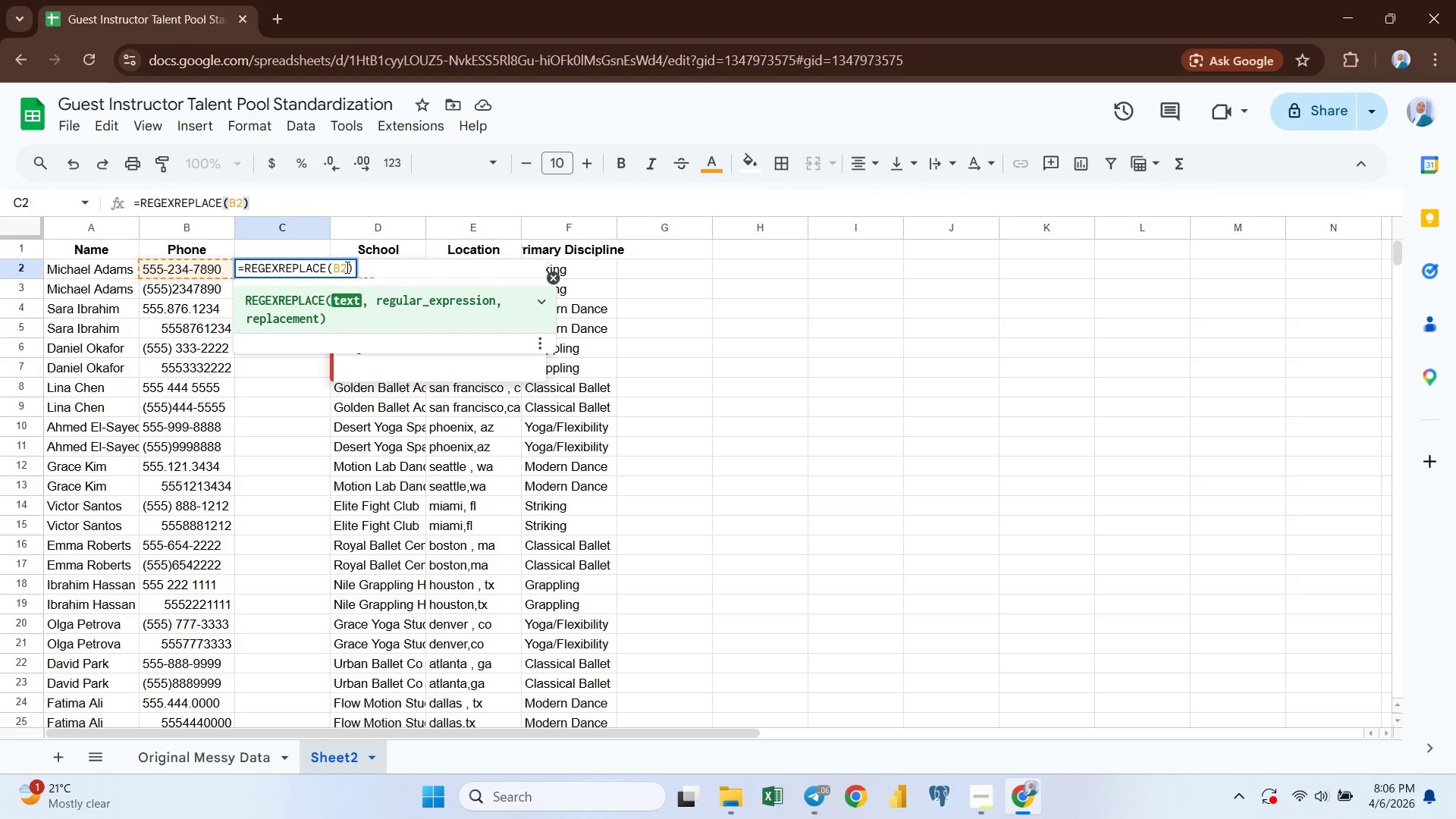 
key(Comma)
 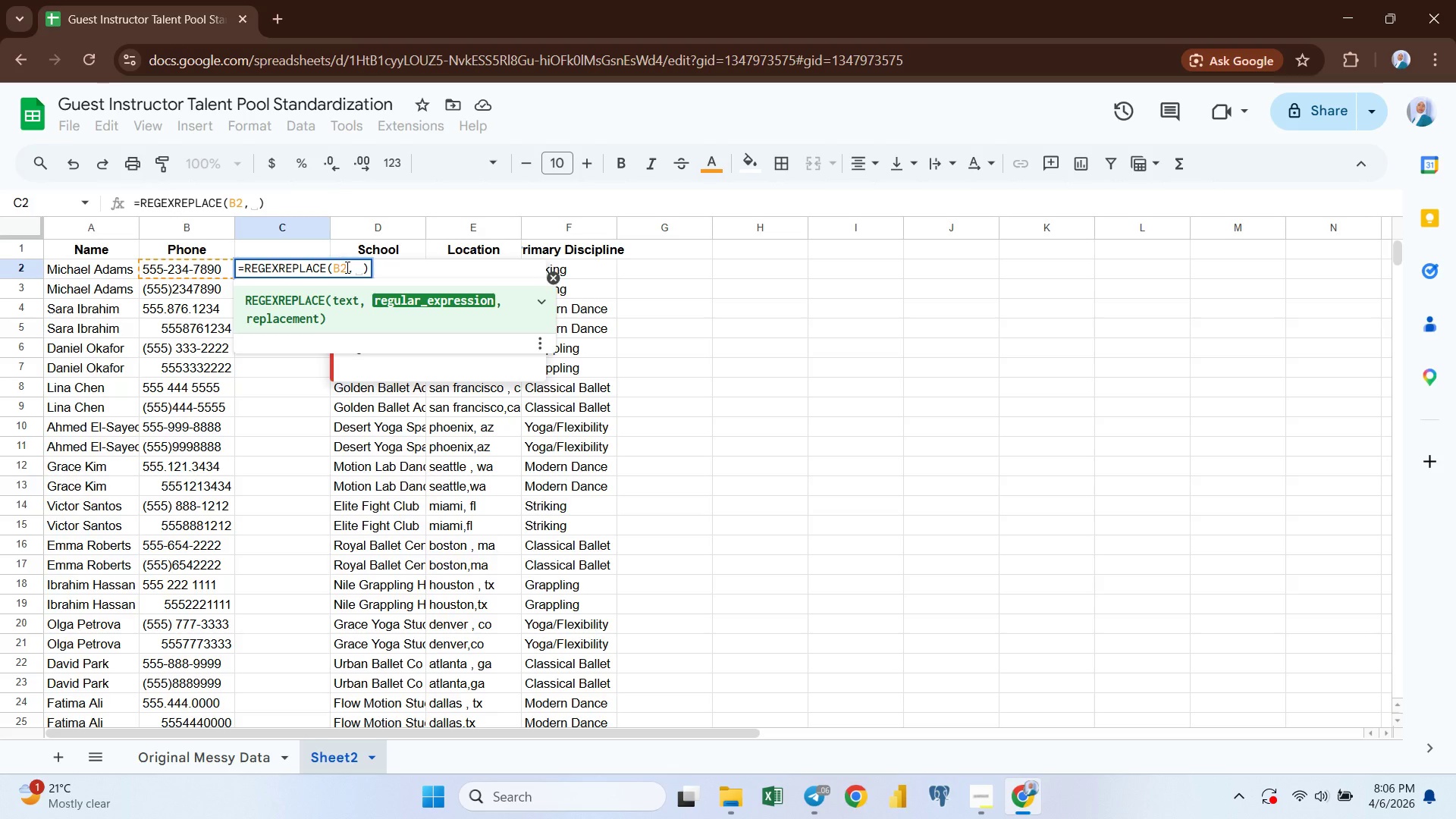 
key(Shift+Quote)
 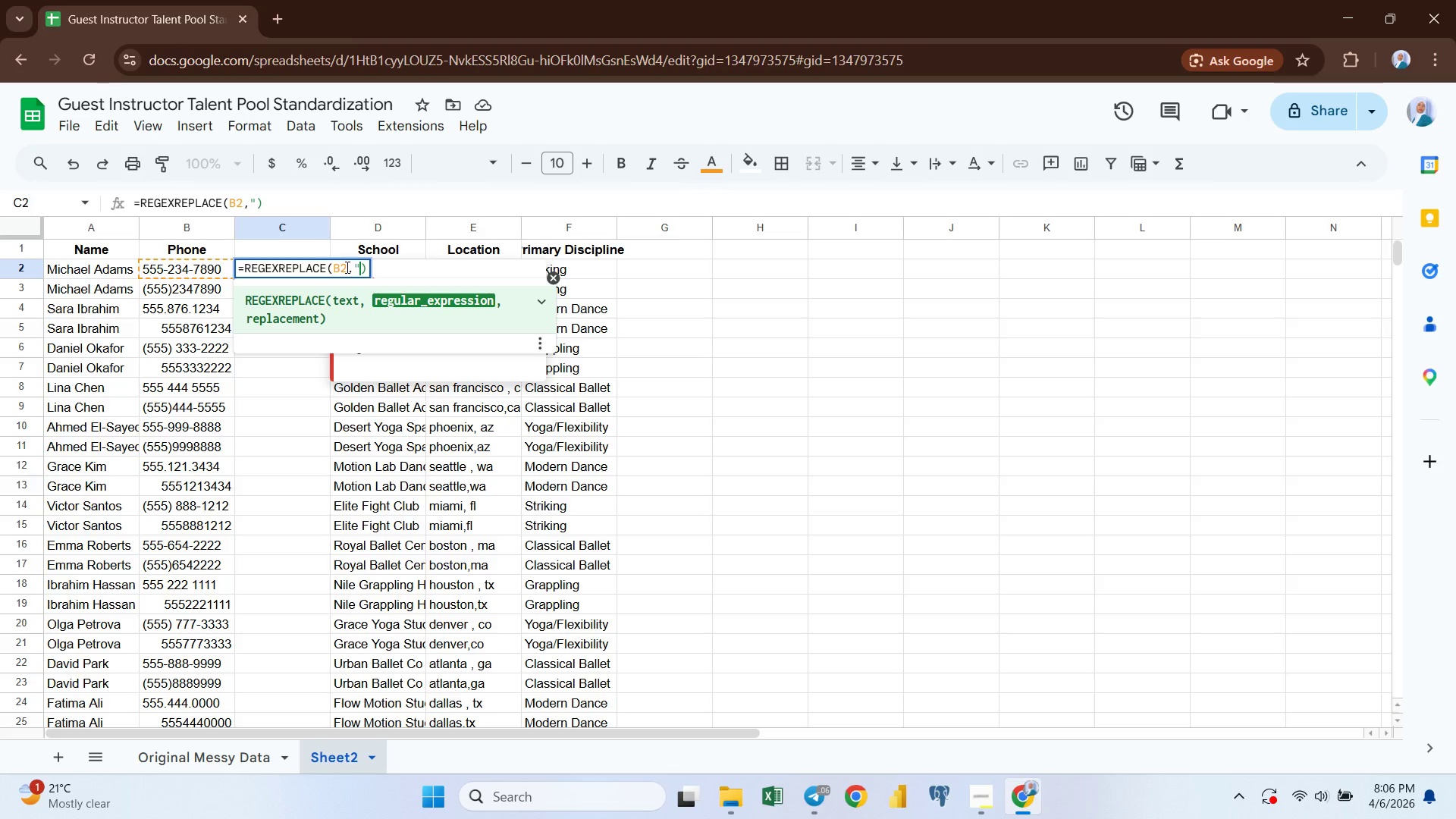 
key(Shift+Quote)
 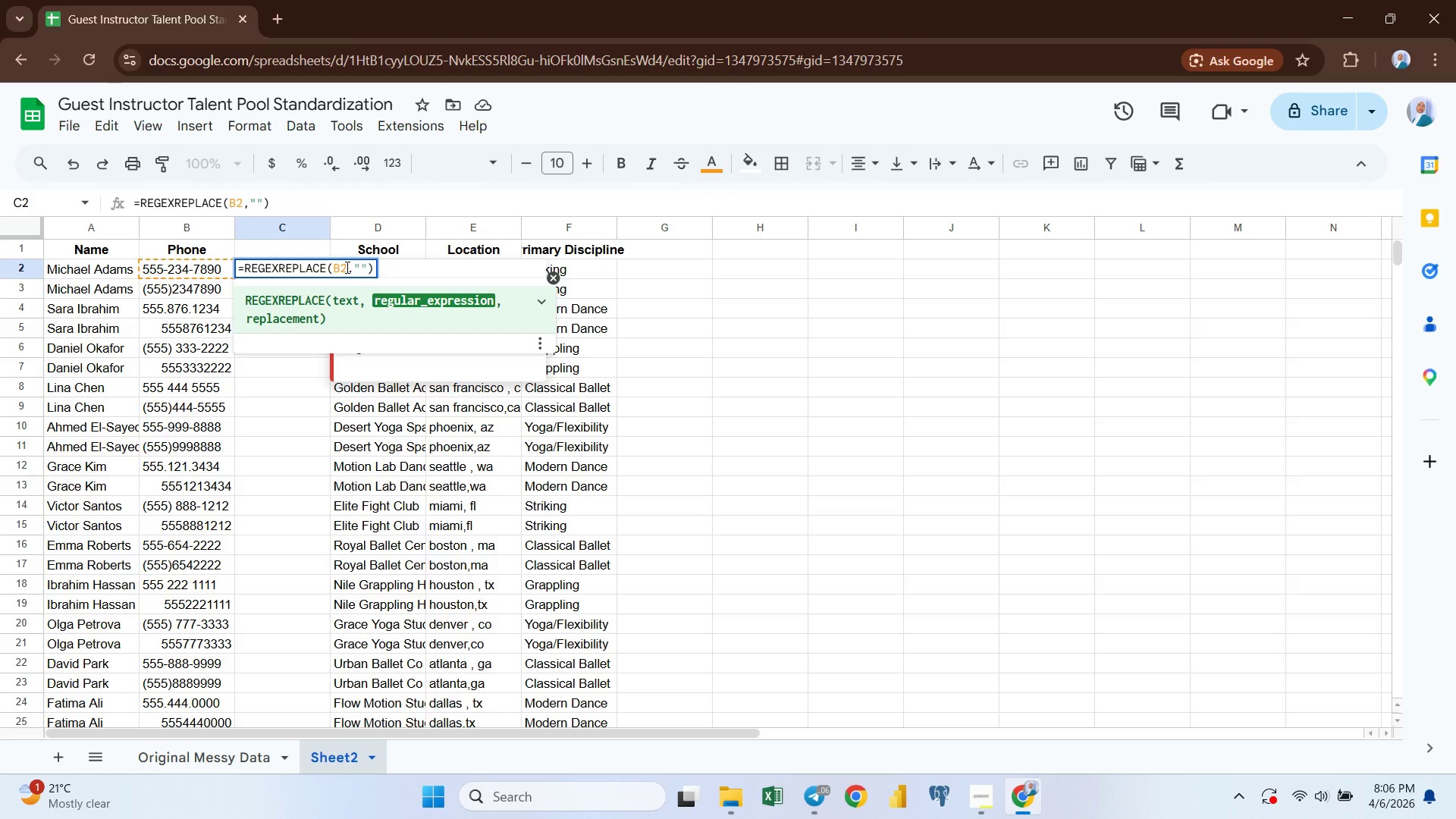 
key(ArrowLeft)
 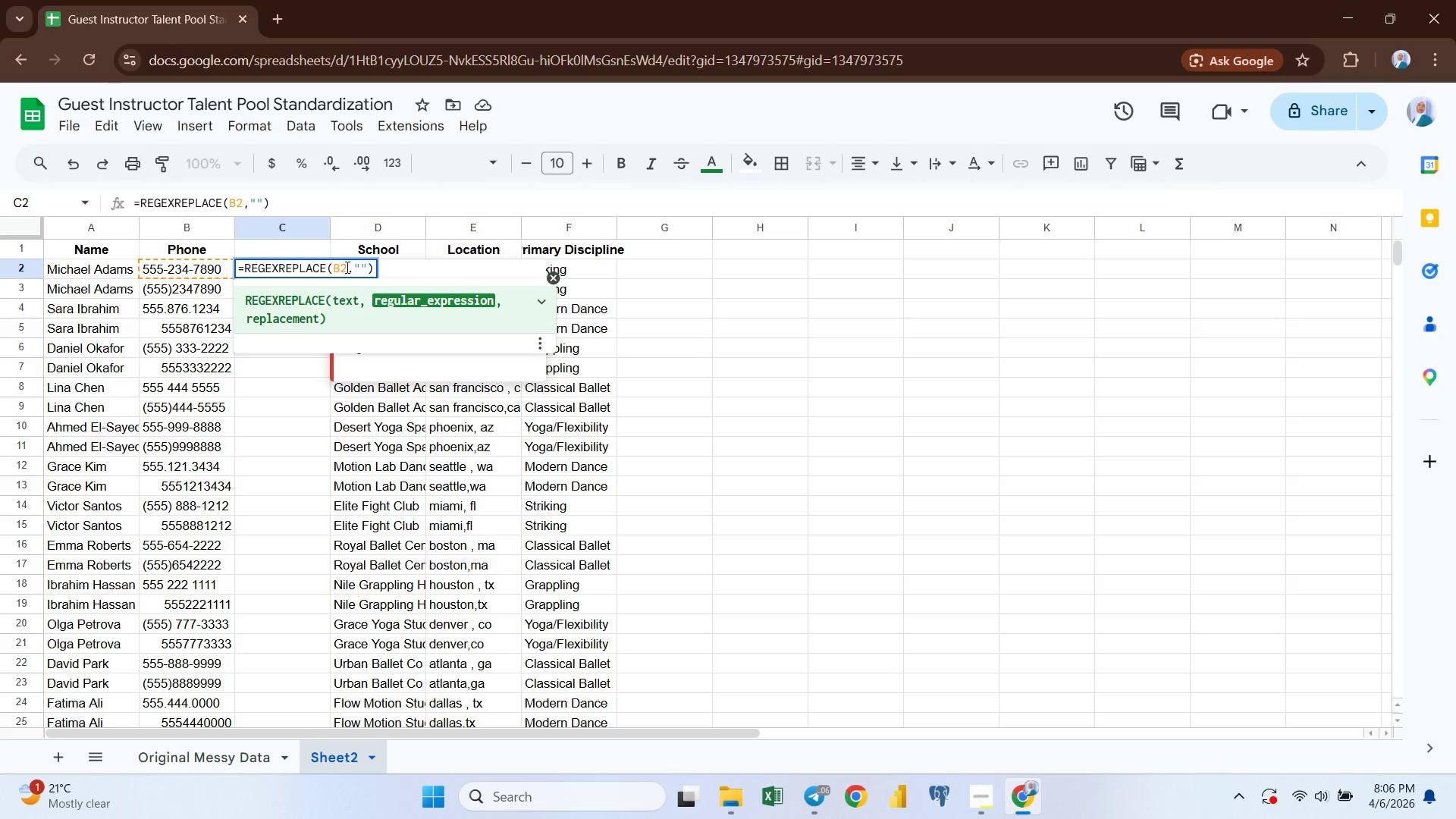 
wait(6.42)
 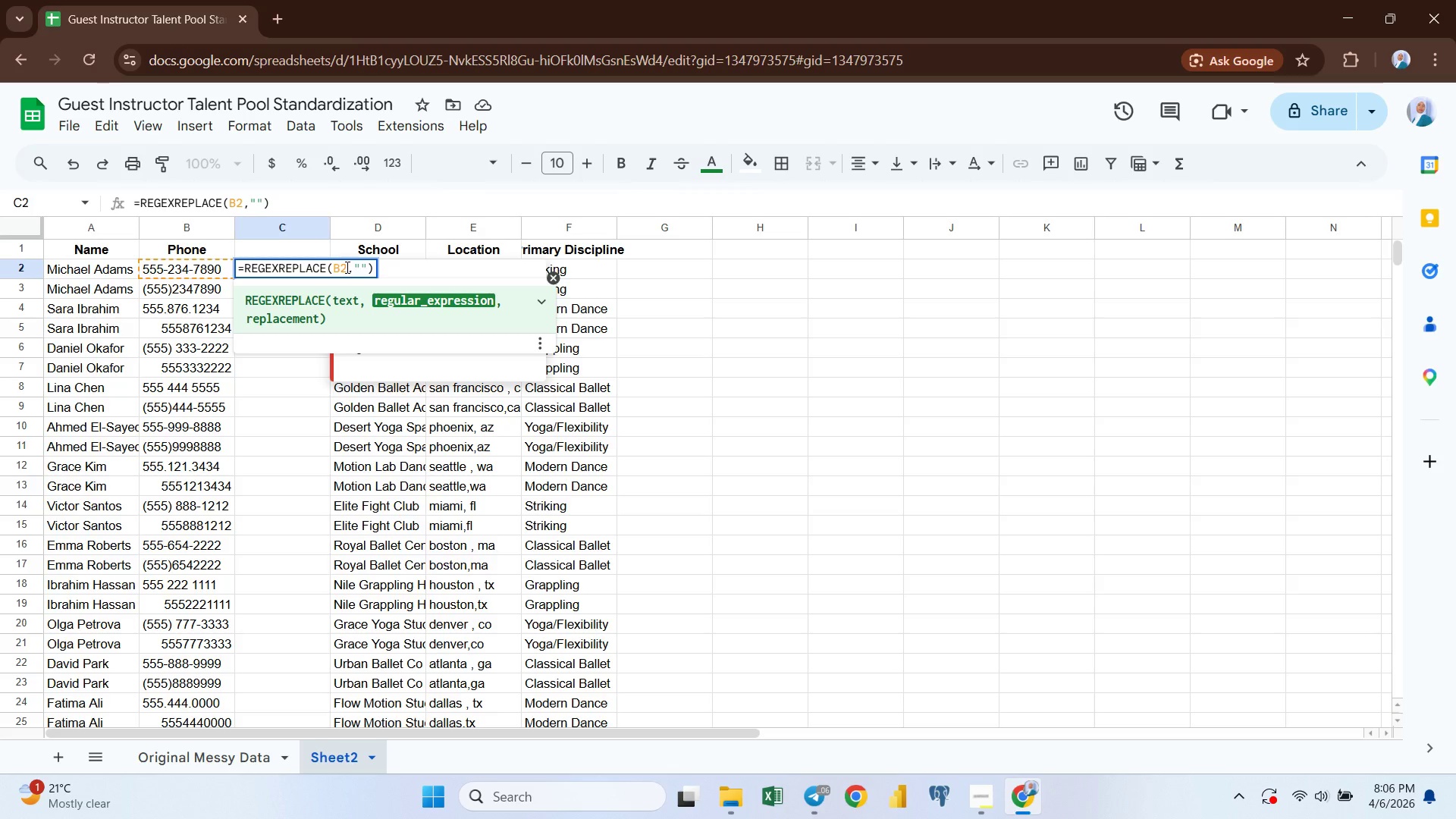 
key(0)
 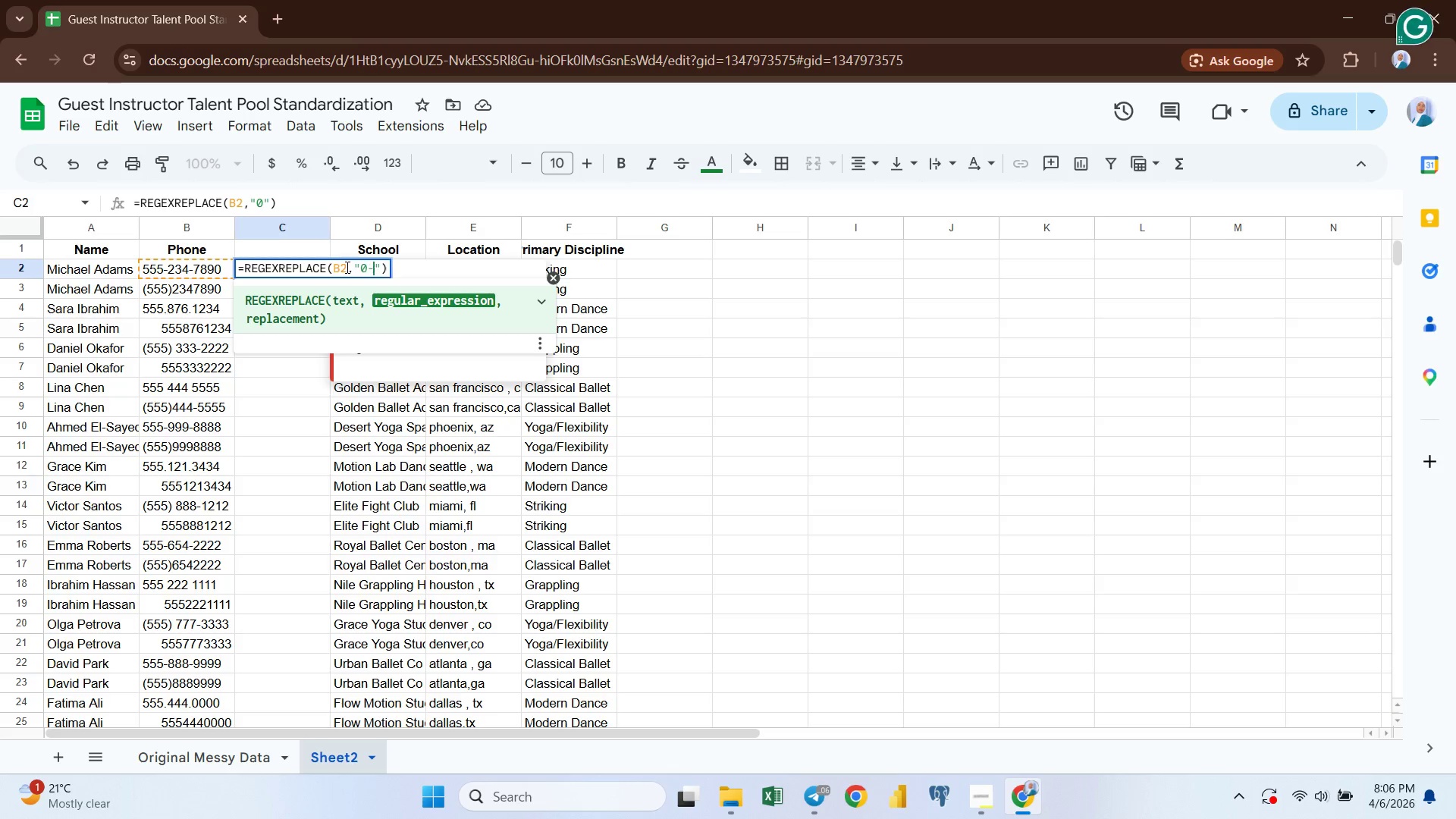 
key(Minus)
 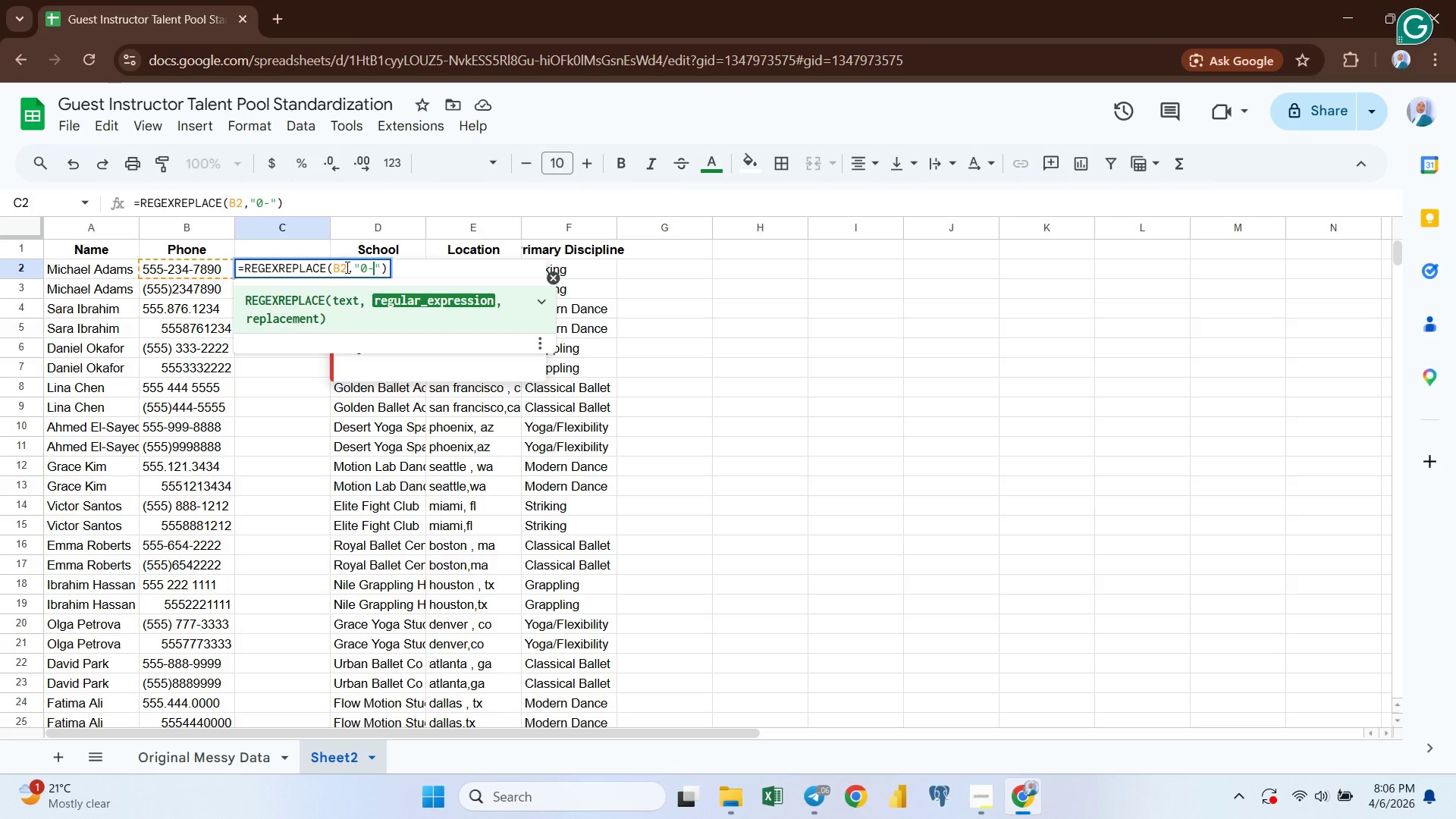 
key(9)
 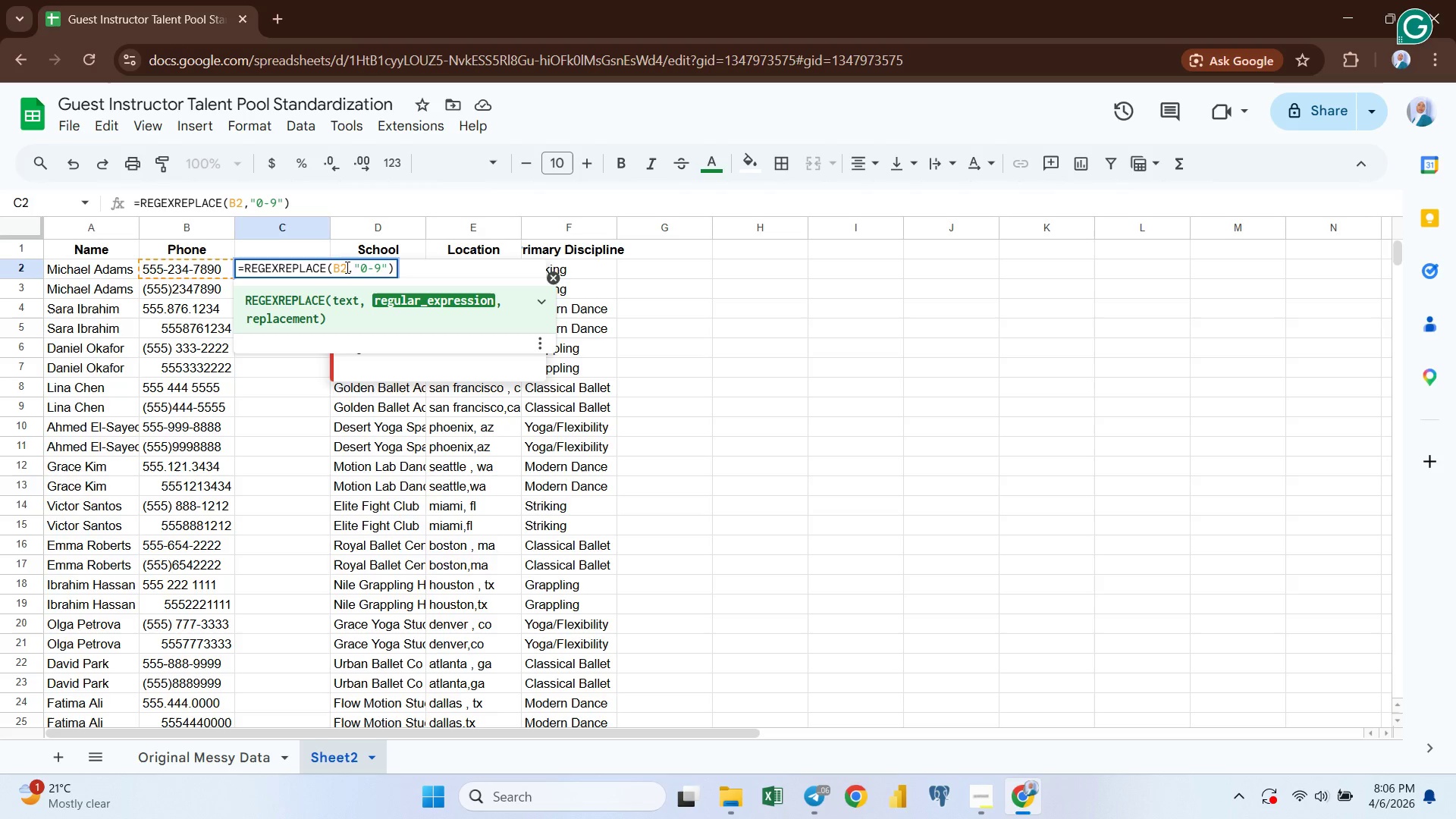 
wait(6.58)
 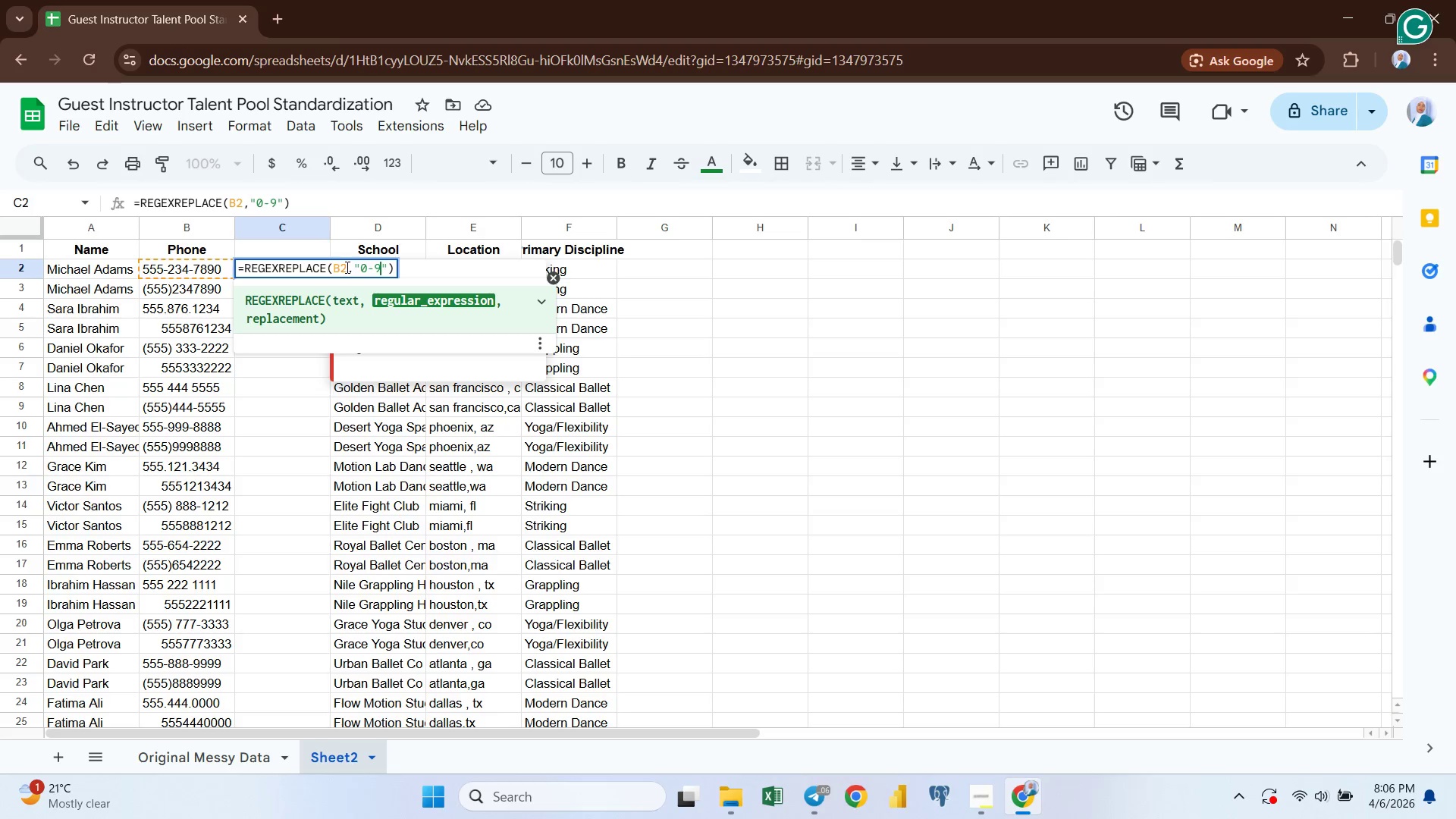 
key(ArrowRight)
 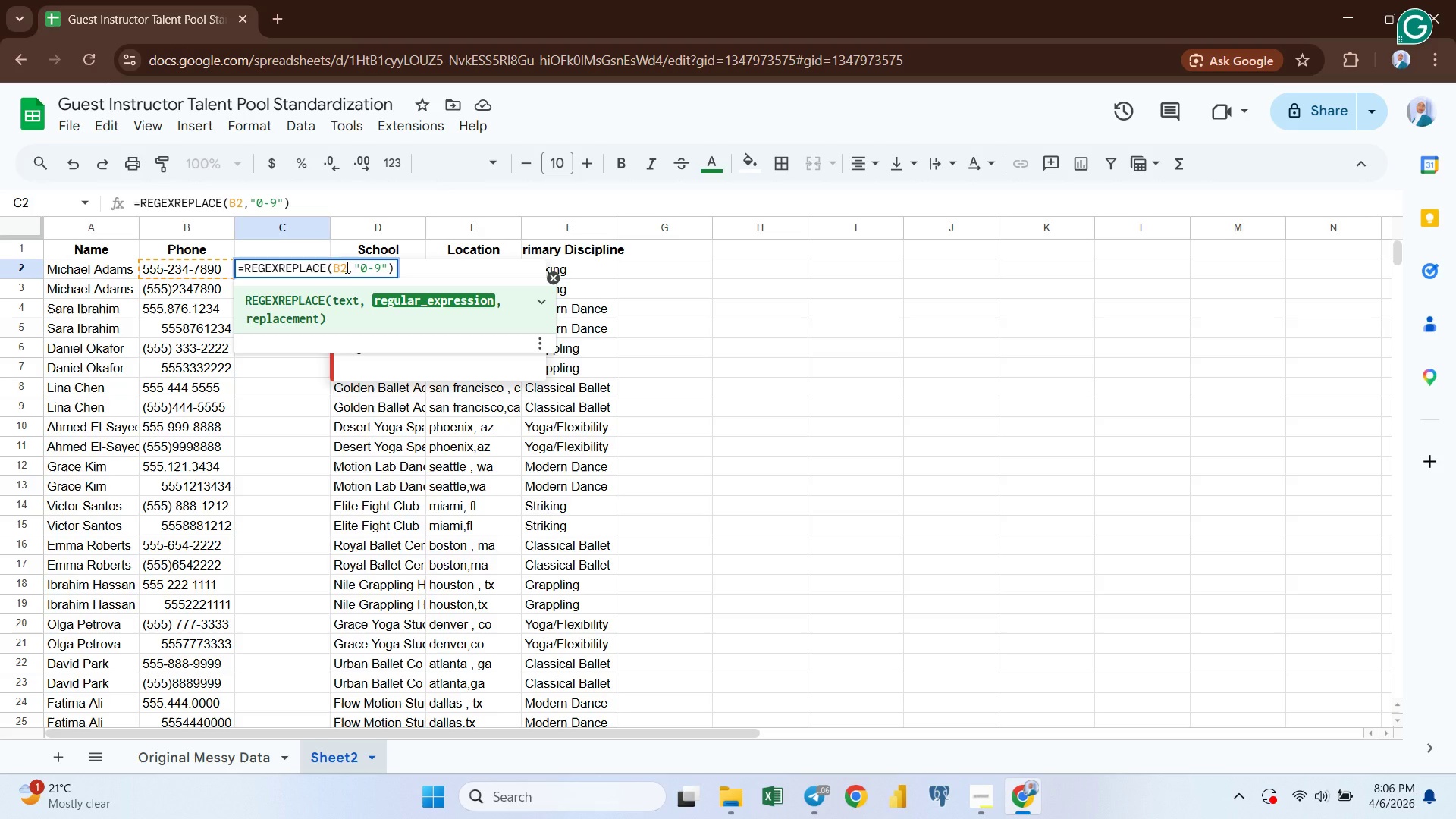 
key(Comma)
 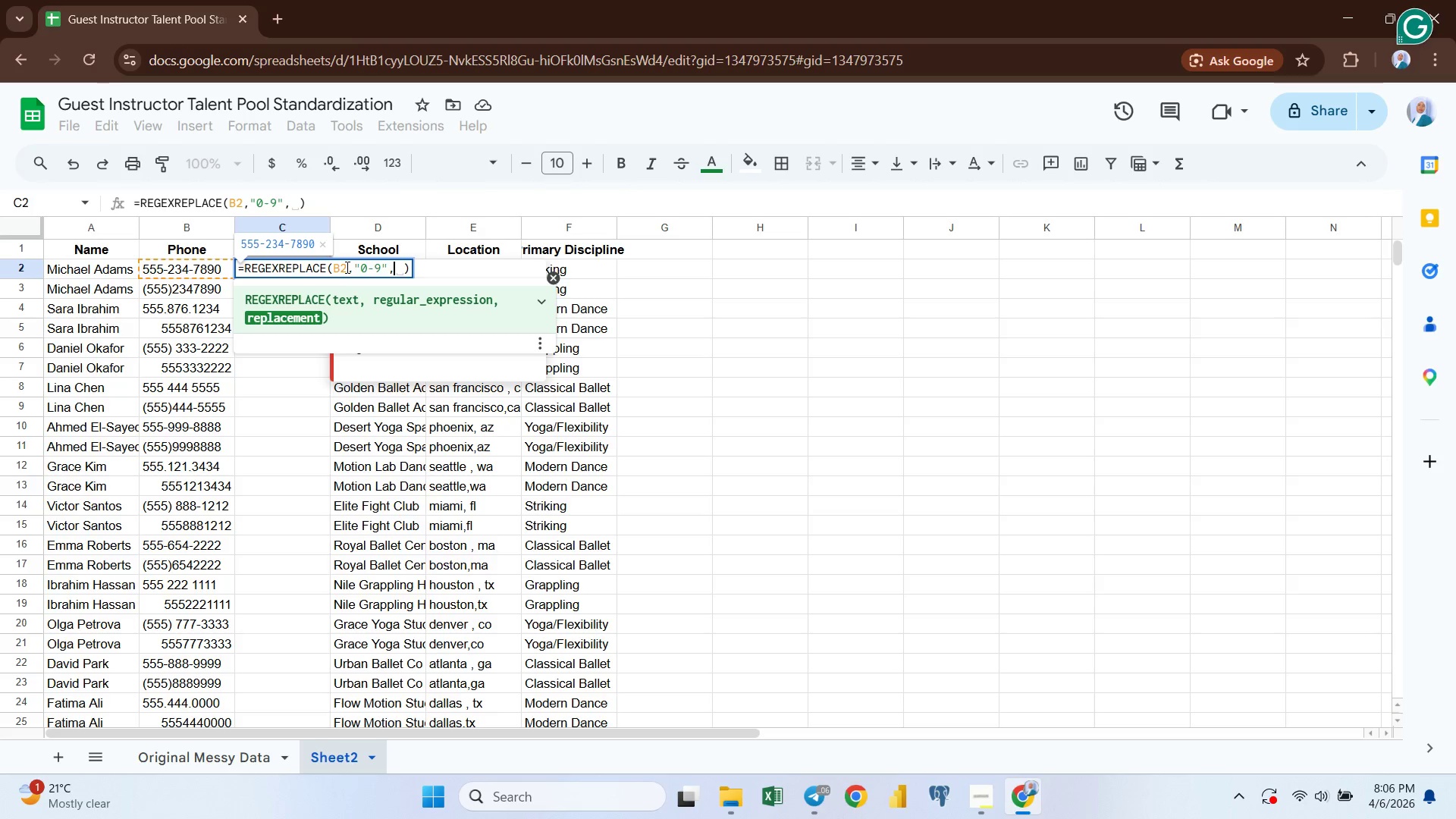 
key(Space)
 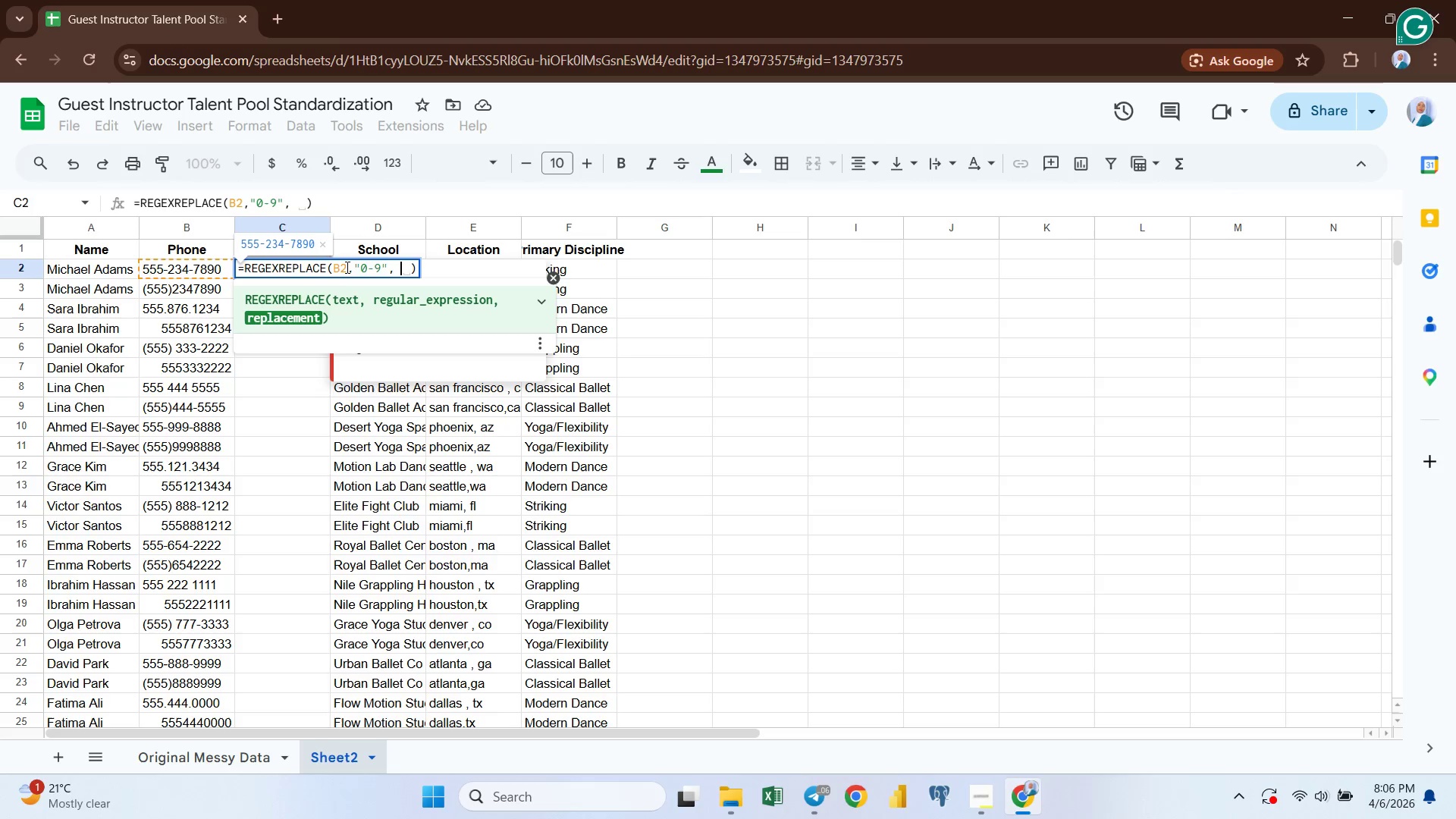 
key(Shift+Quote)
 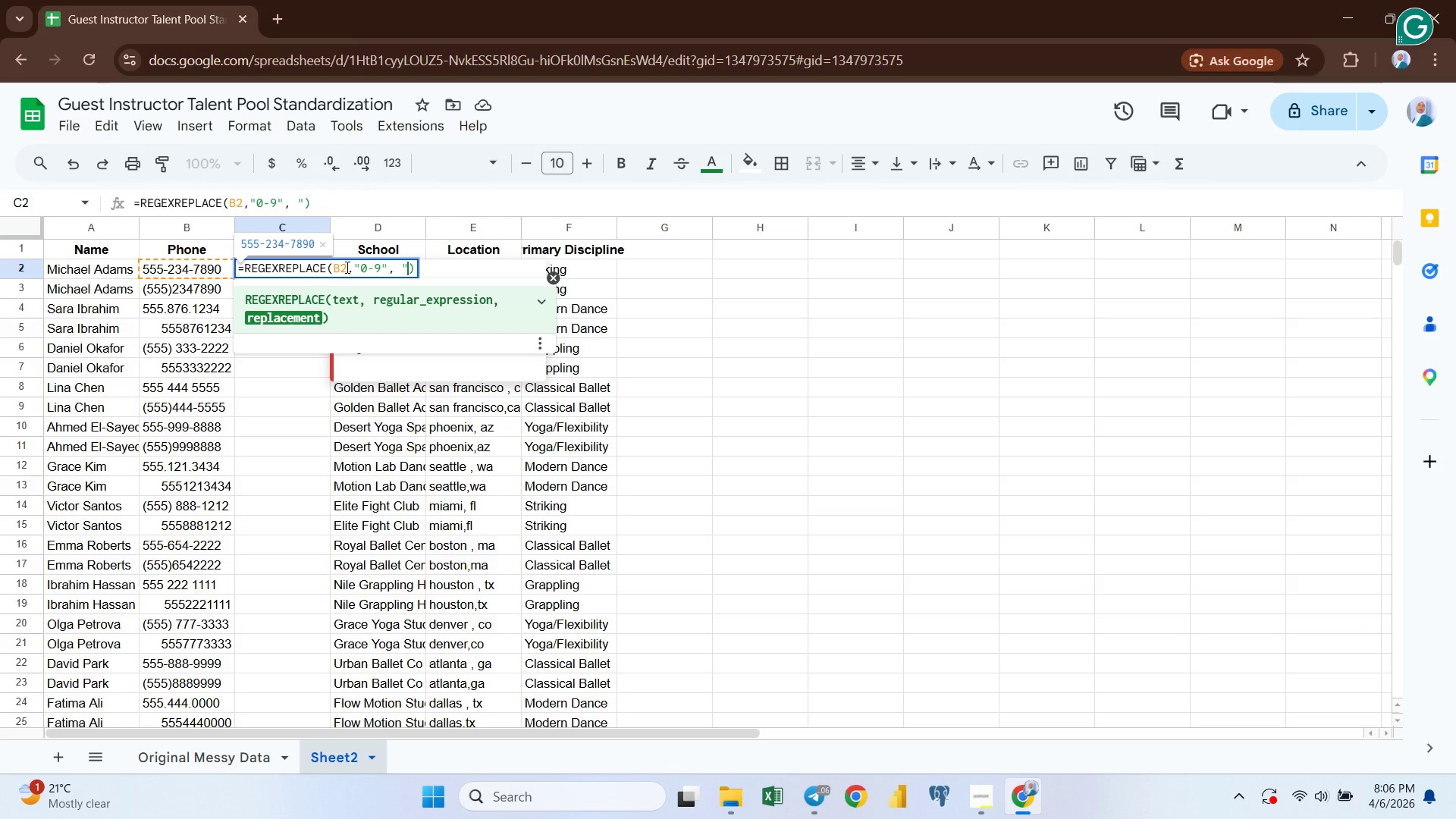 
key(Shift+Quote)
 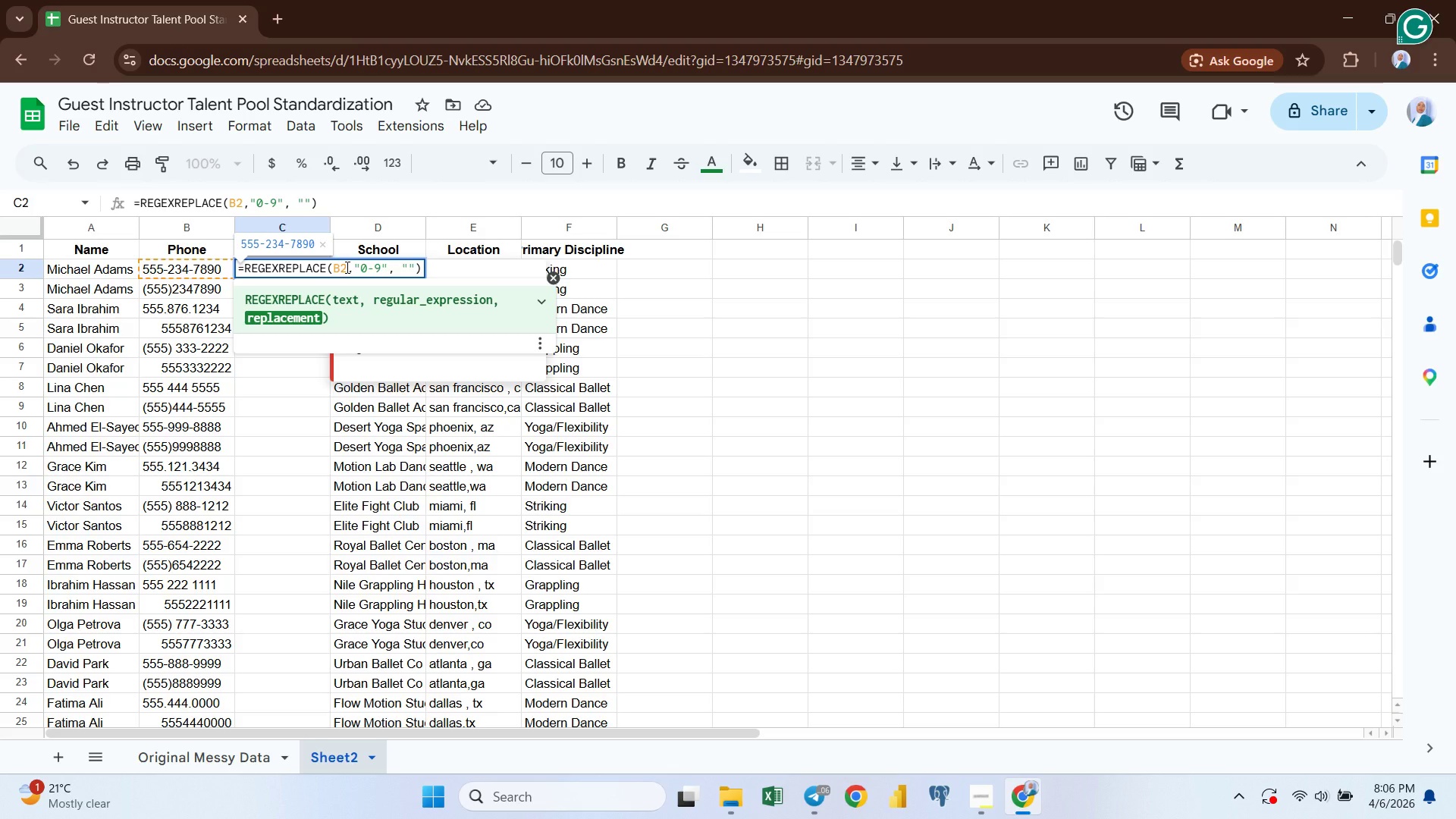 
wait(6.86)
 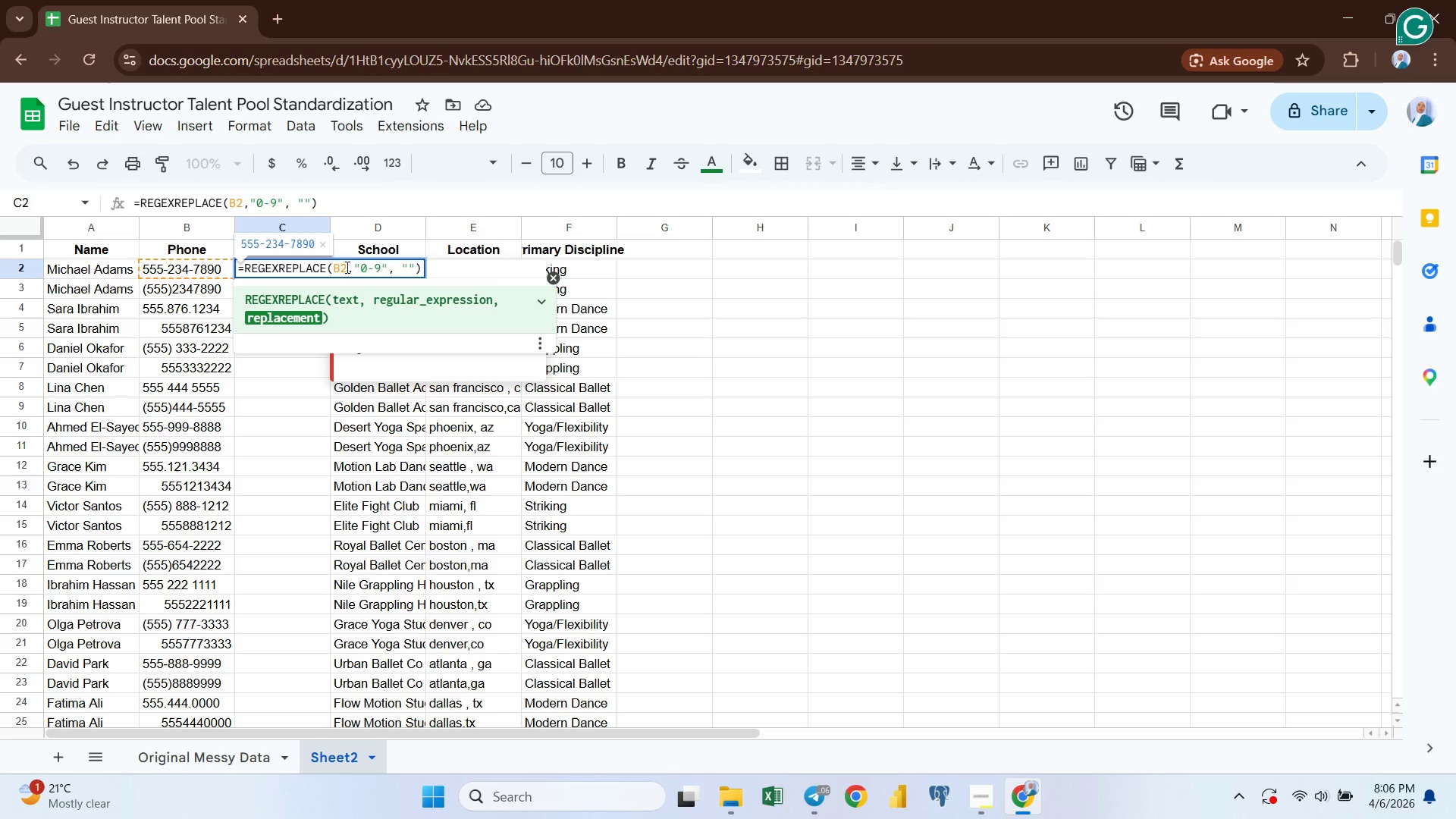 
key(Enter)
 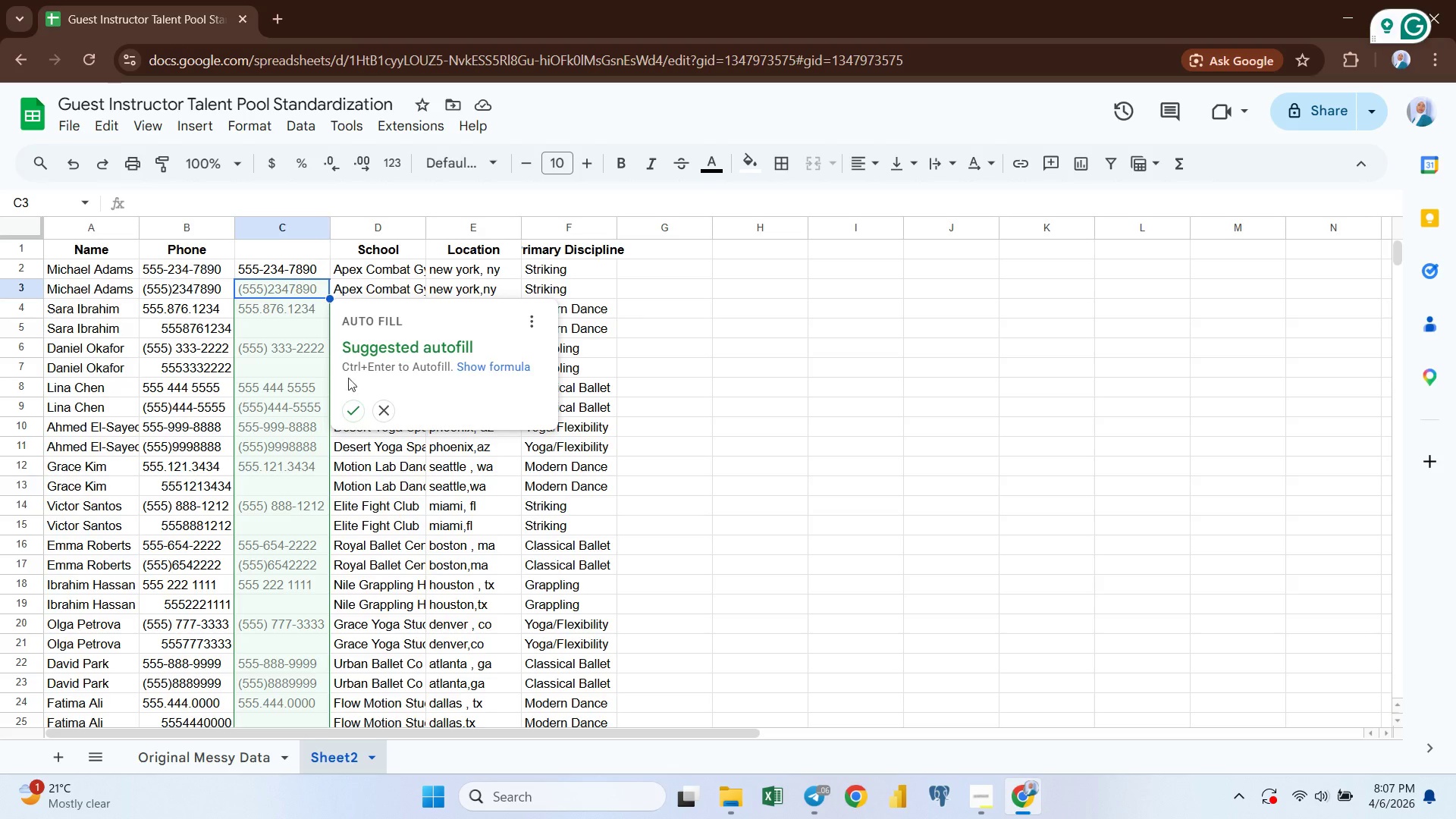 
wait(27.75)
 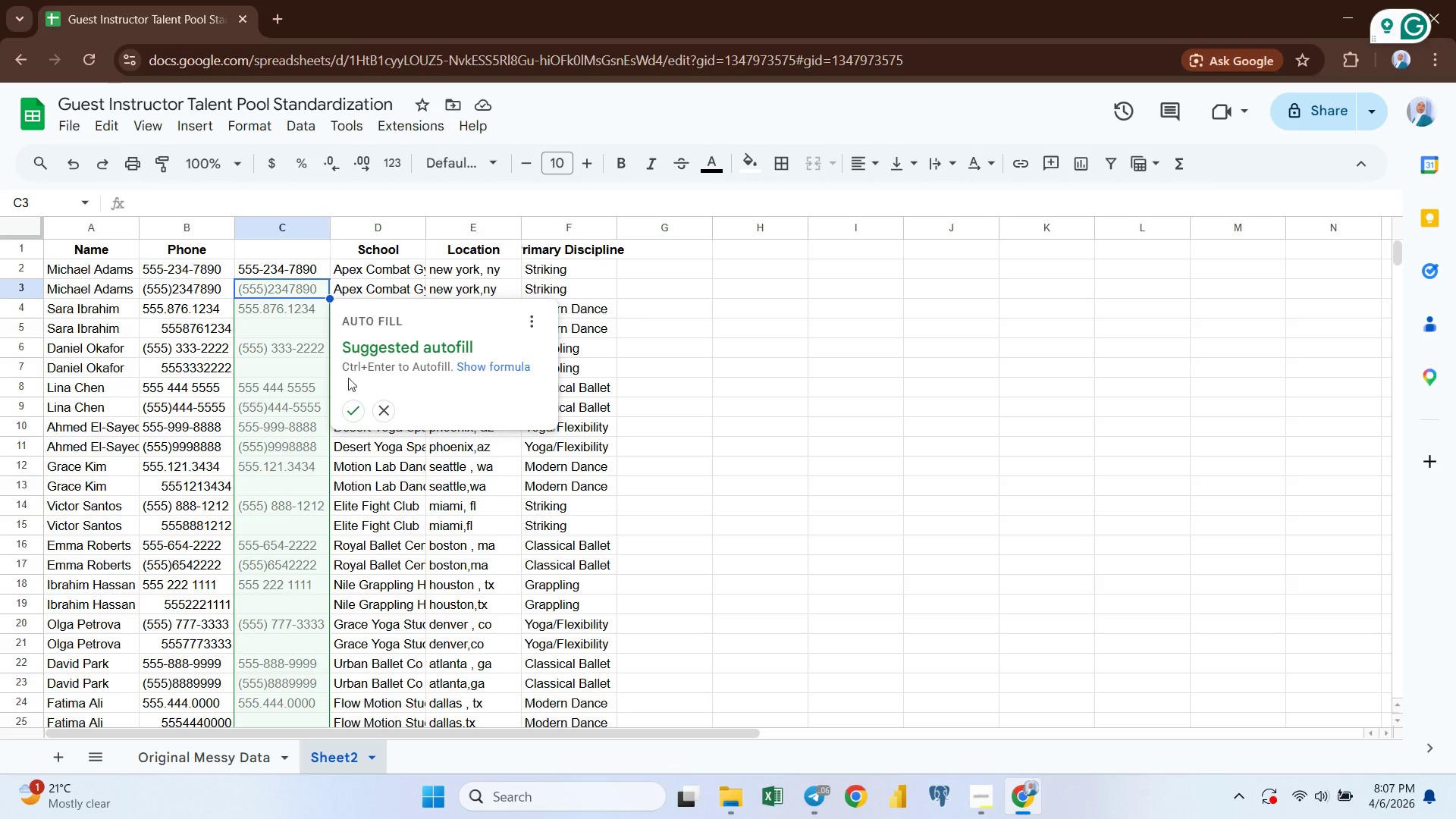 
left_click([353, 410])
 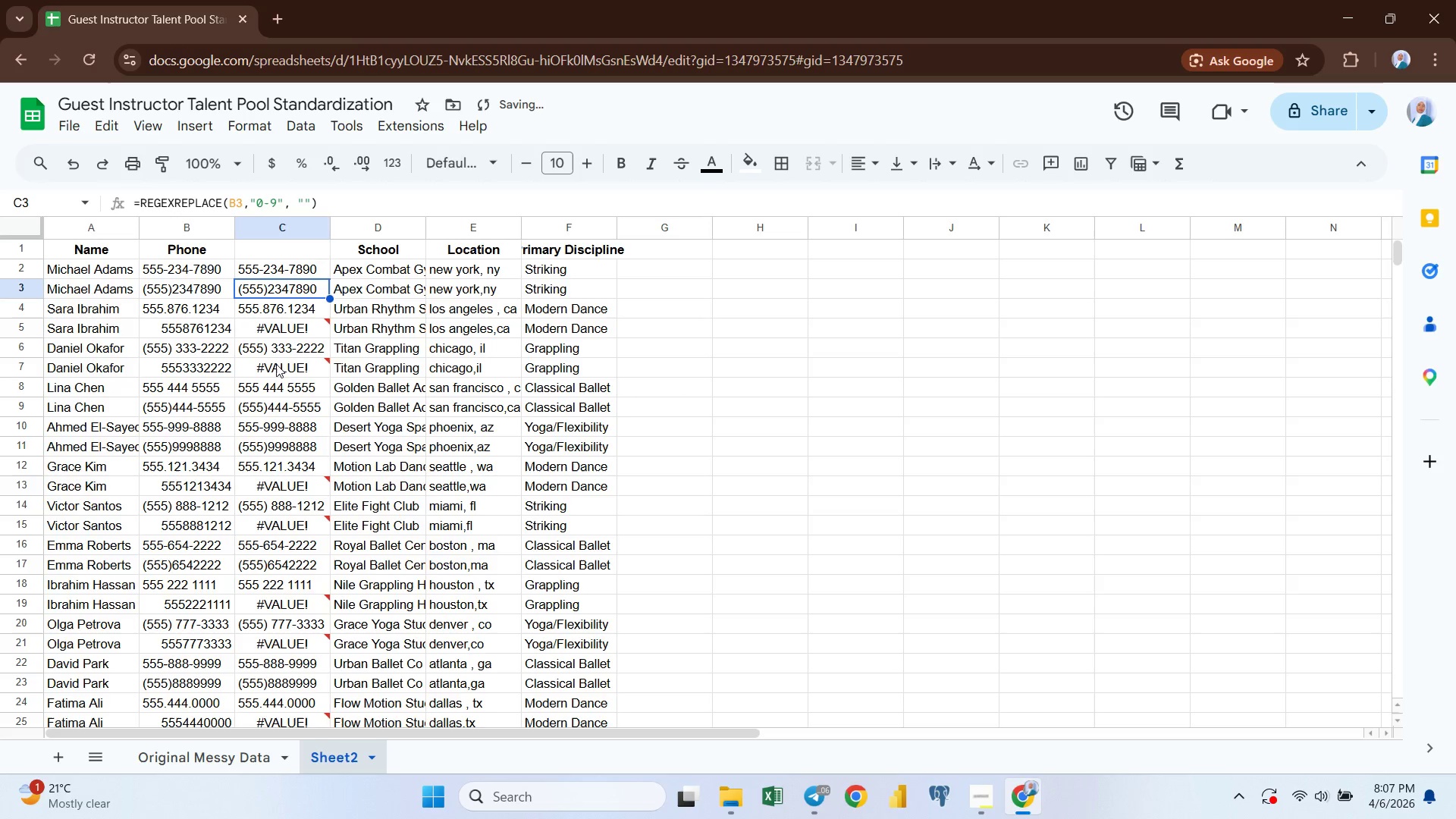 
left_click([275, 382])
 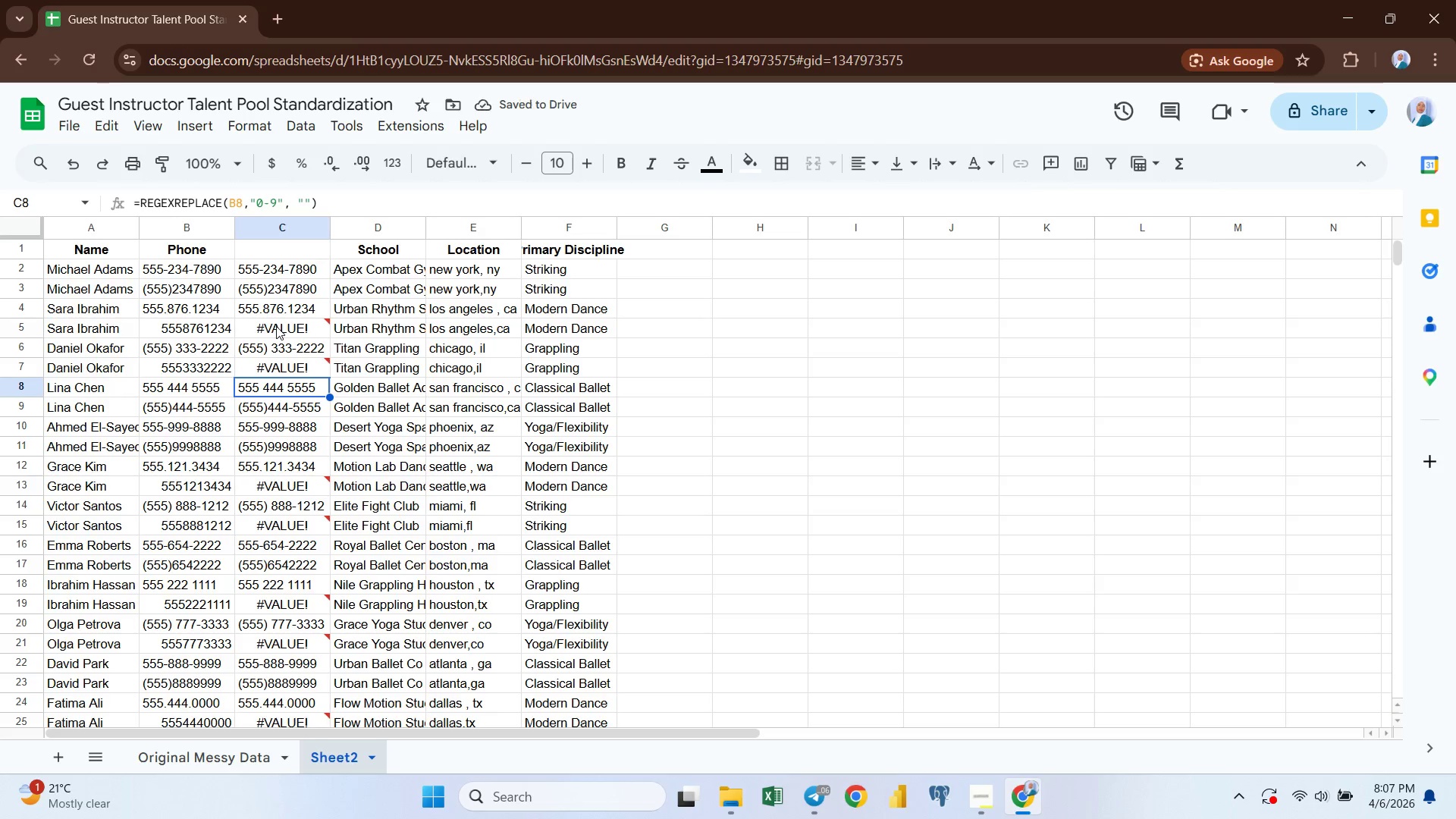 
left_click([276, 326])
 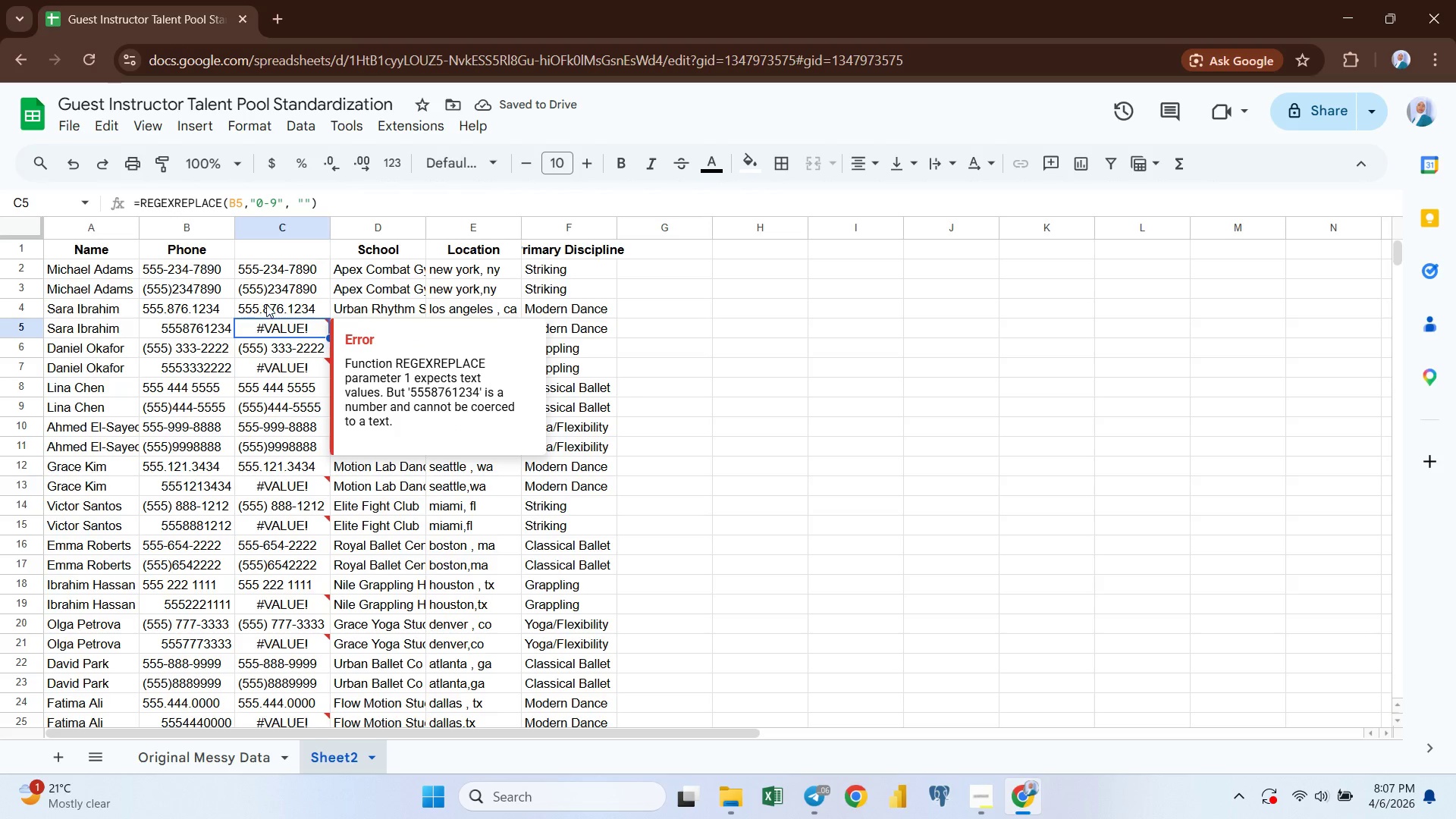 
left_click([266, 304])
 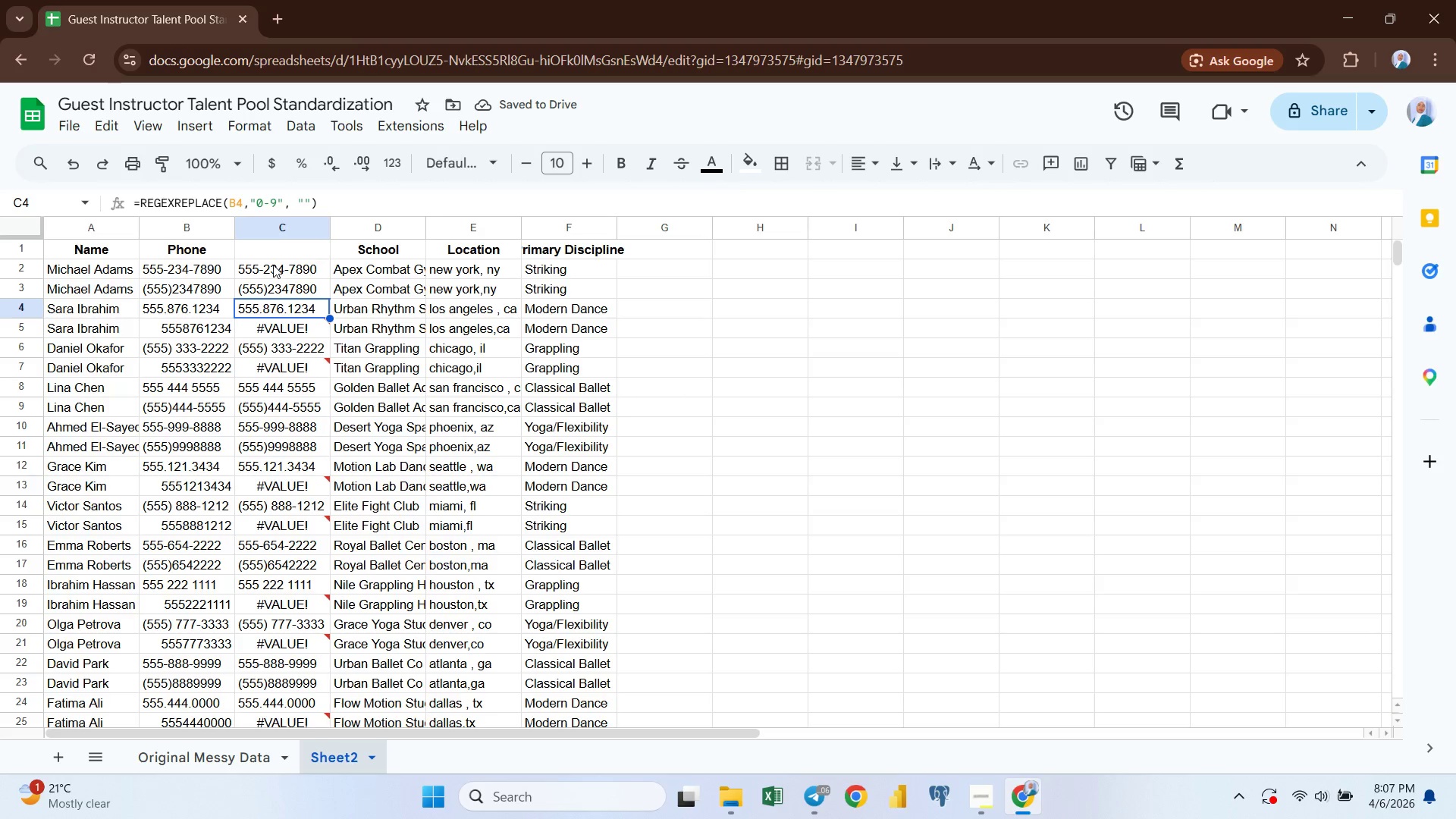 
left_click([273, 265])
 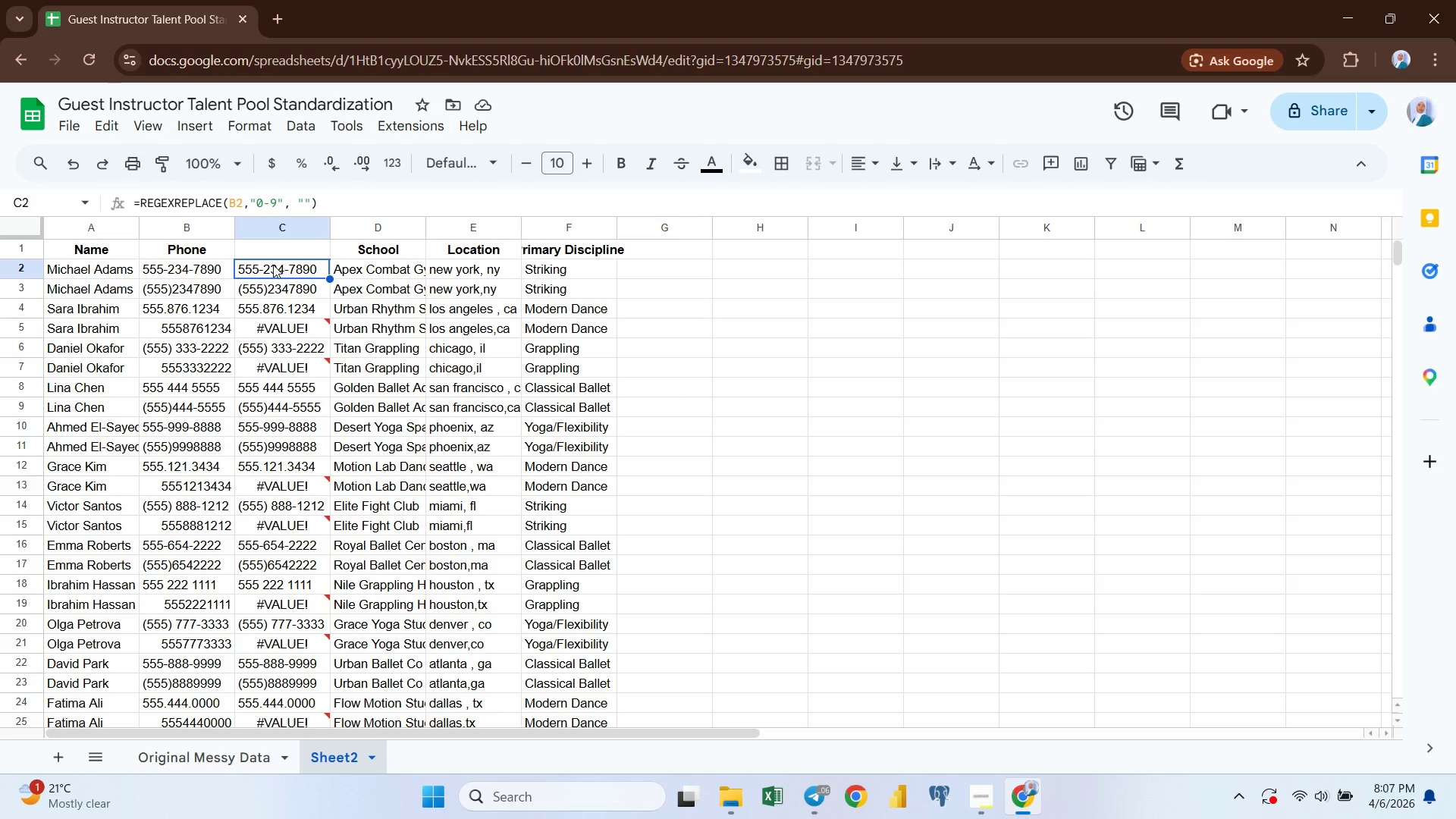 
wait(13.1)
 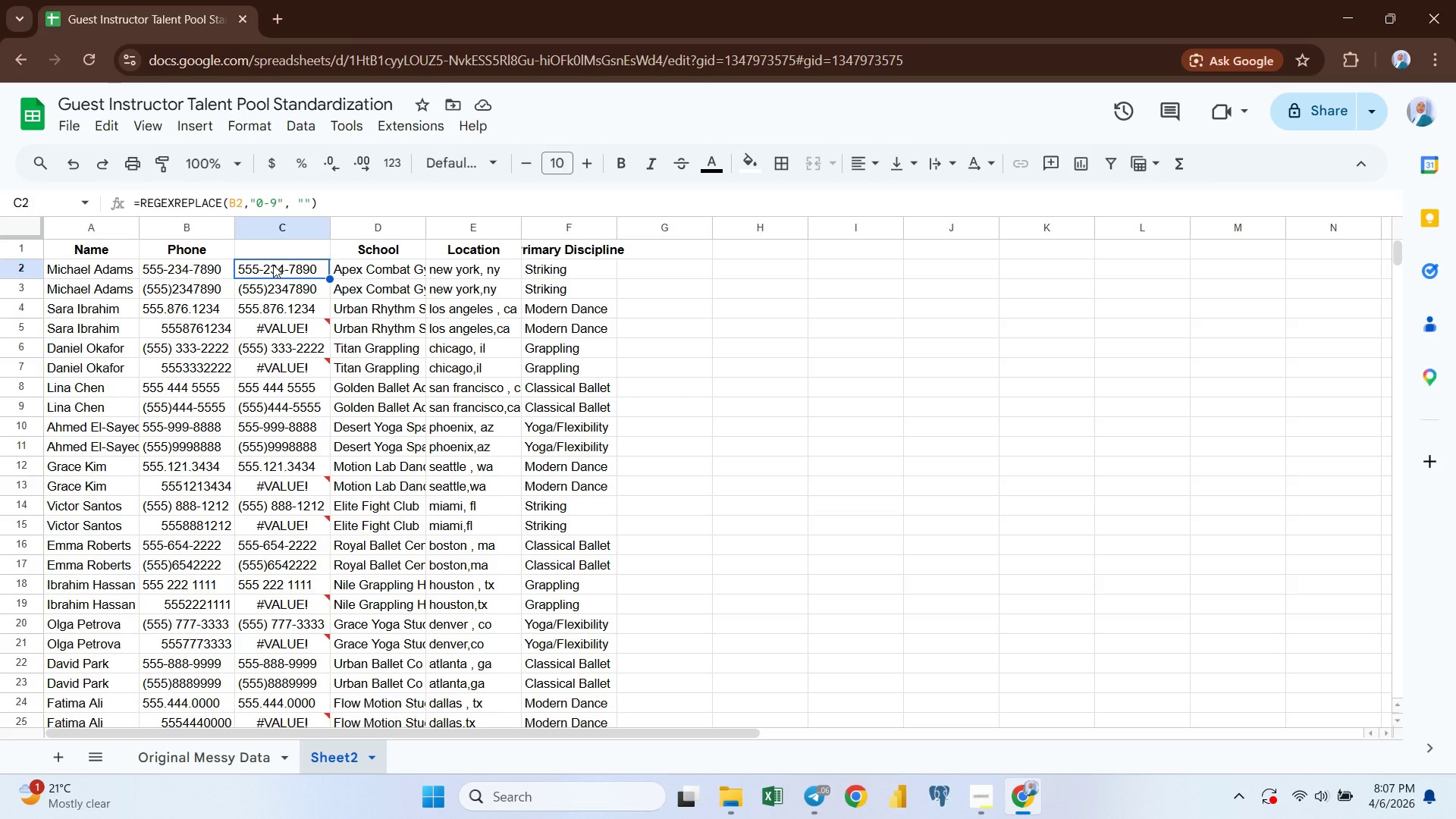 
mouse_move([500, 223])
 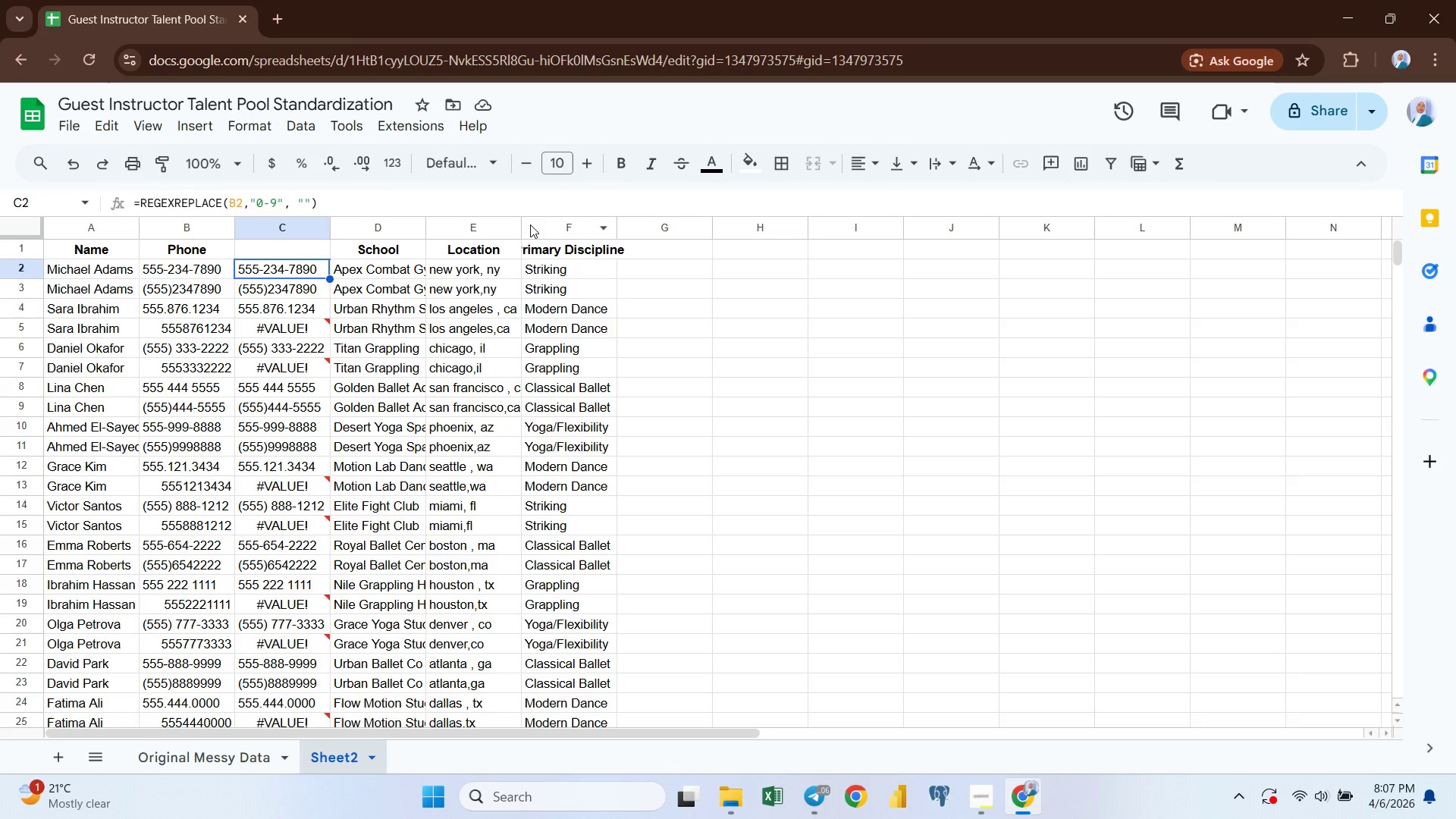 
left_click([530, 224])
 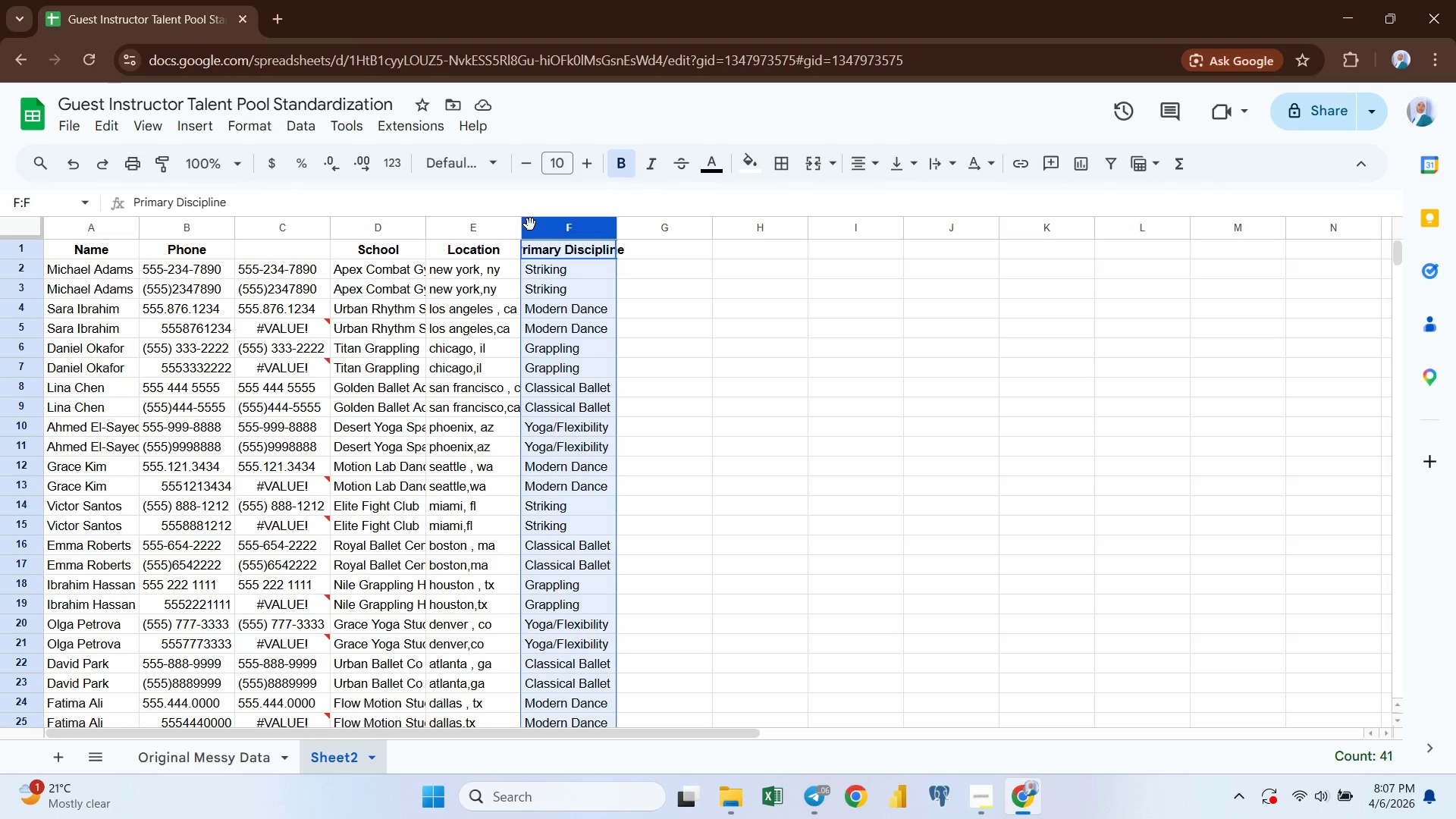 
right_click([530, 224])
 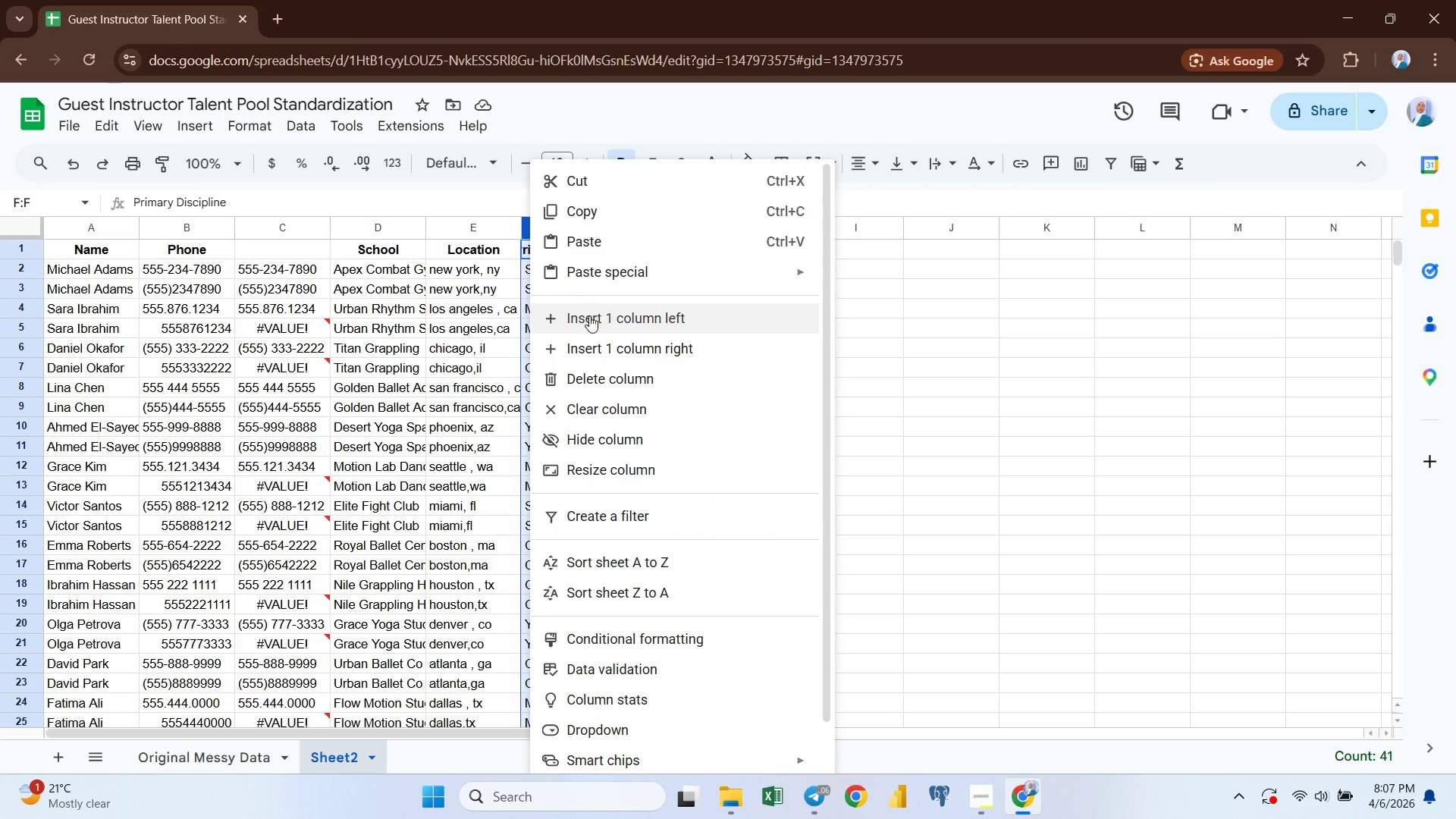 
left_click([590, 316])
 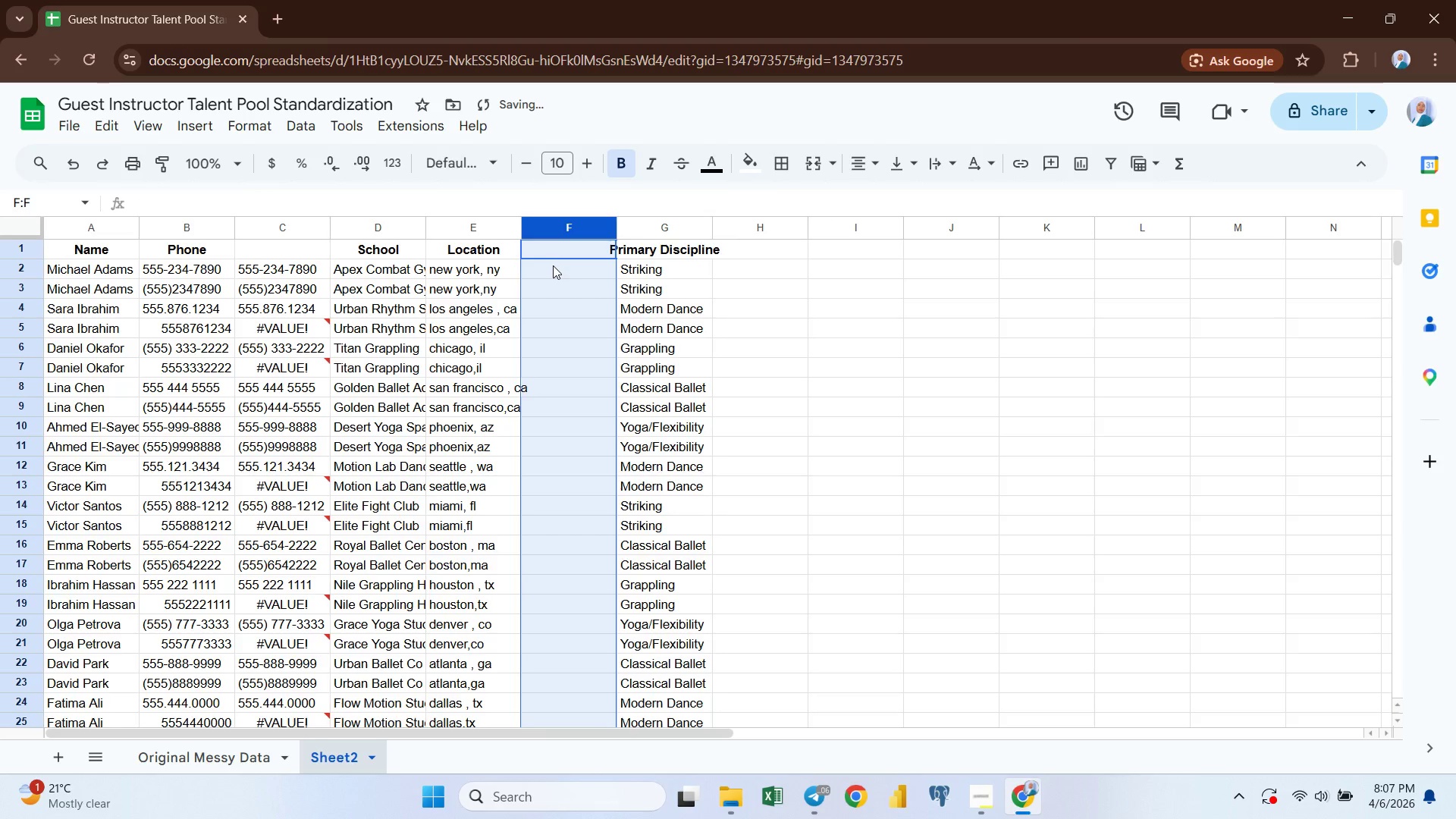 
left_click([553, 265])
 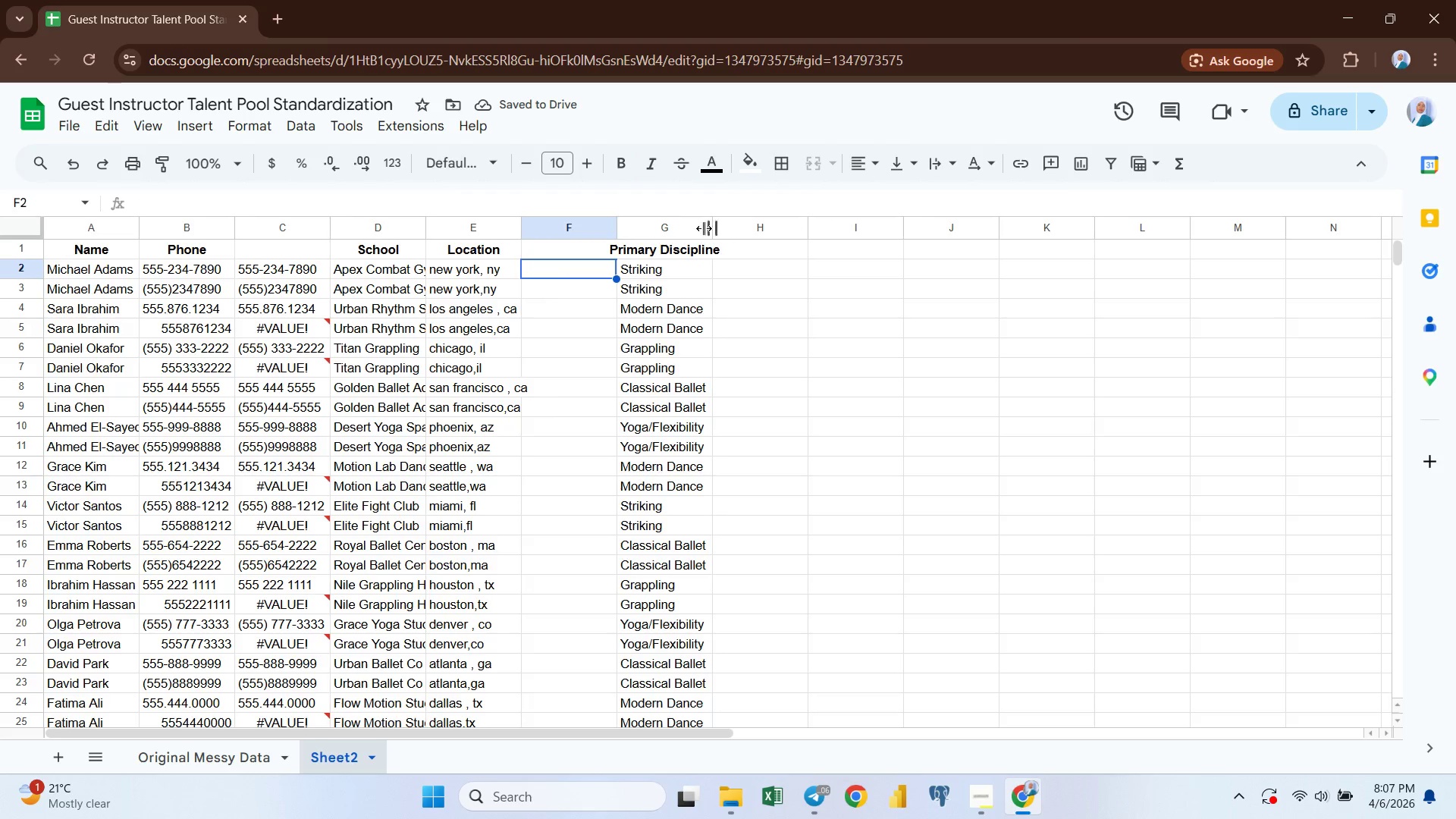 
left_click([661, 223])
 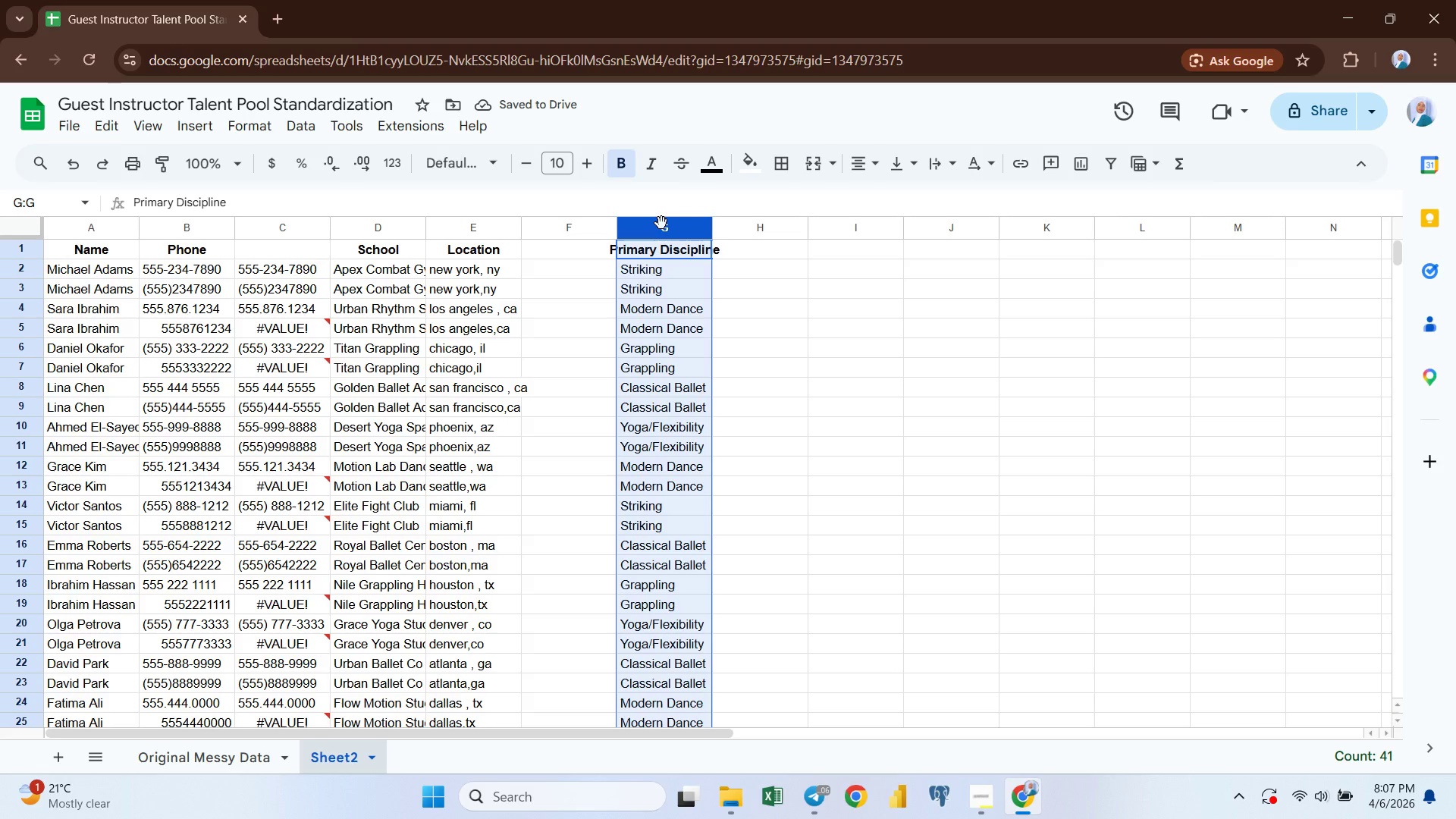 
right_click([661, 223])
 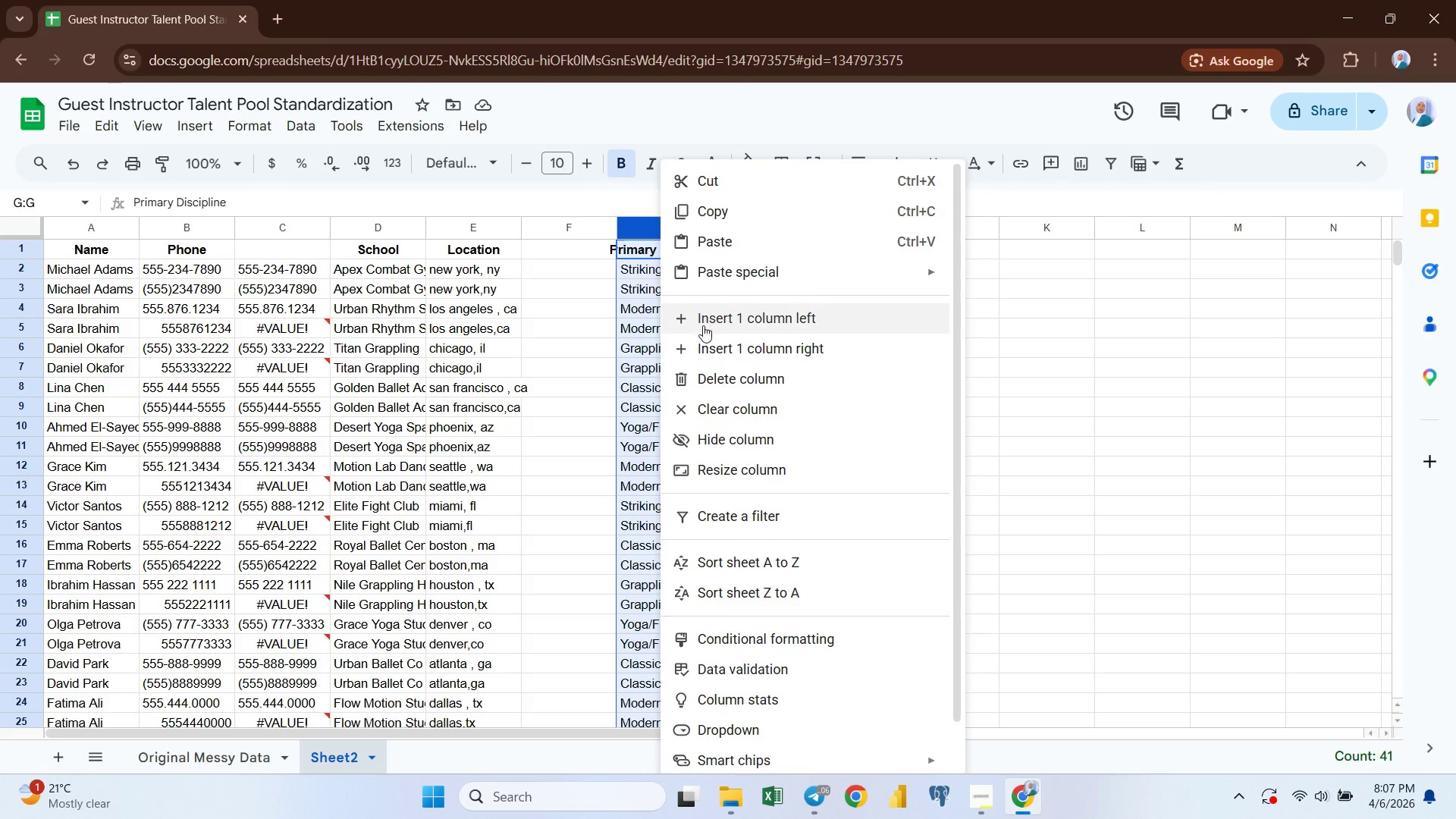 
left_click([702, 323])
 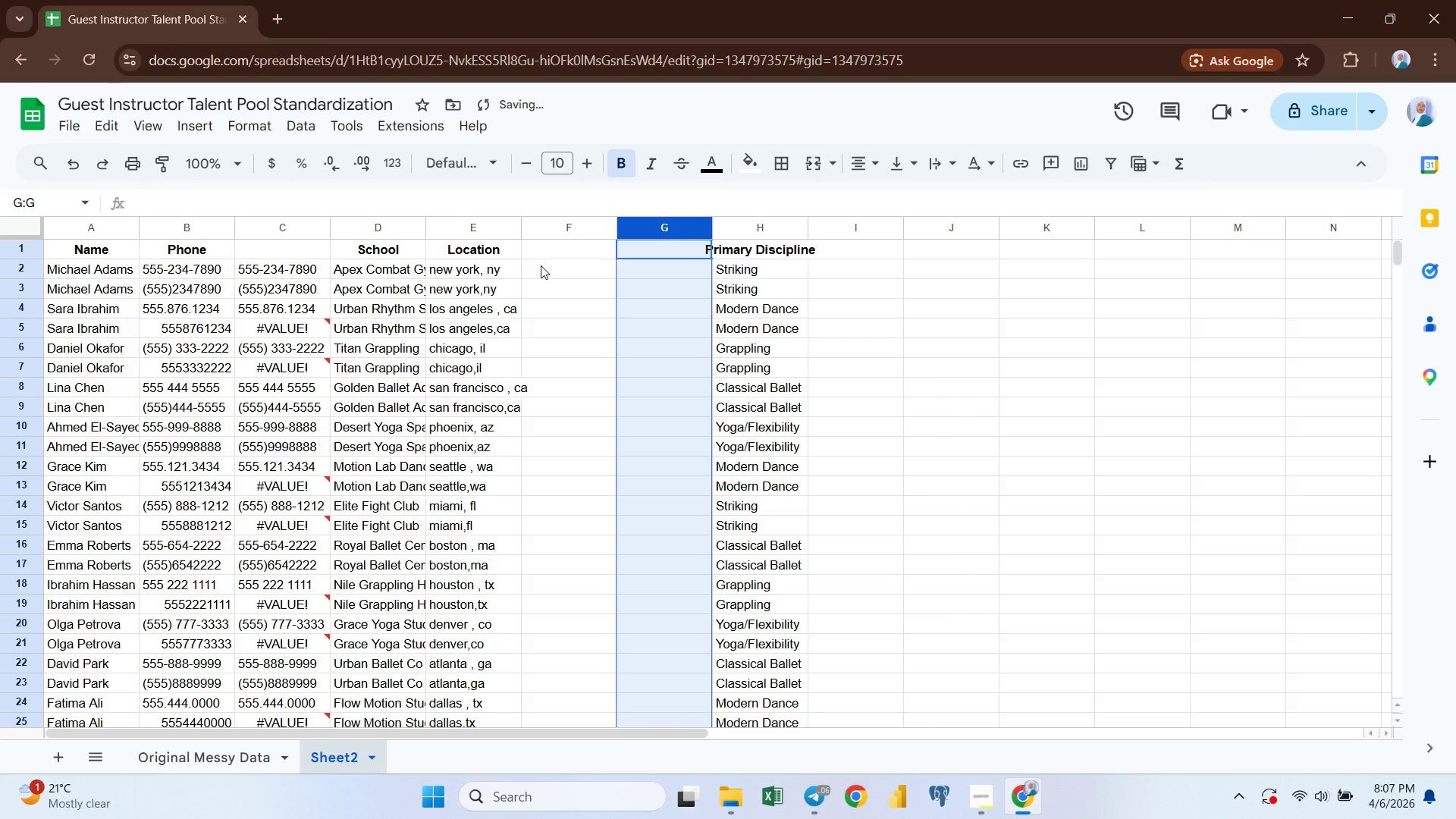 
left_click([541, 265])
 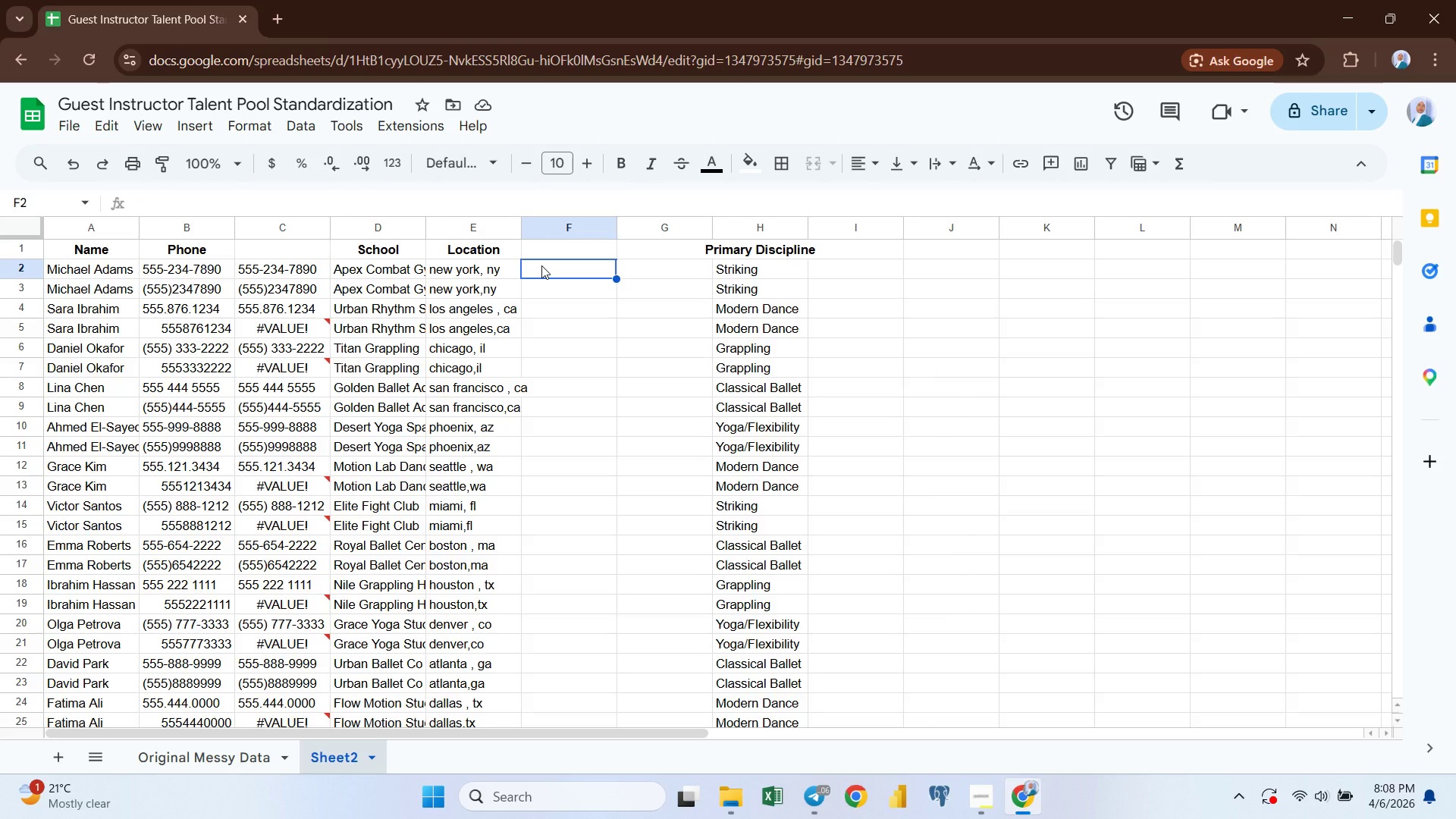 
wait(5.16)
 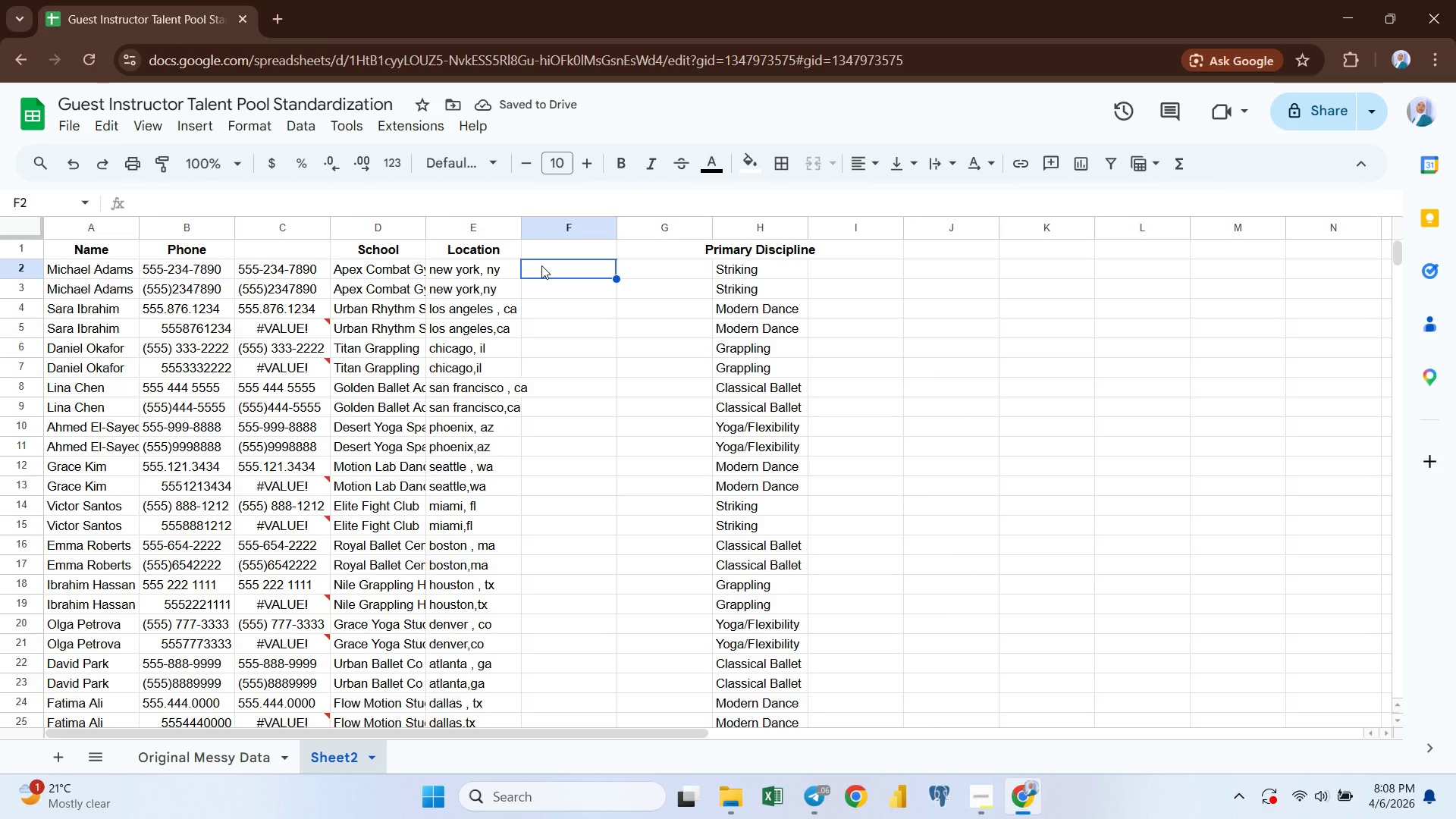 
type(=spl)
 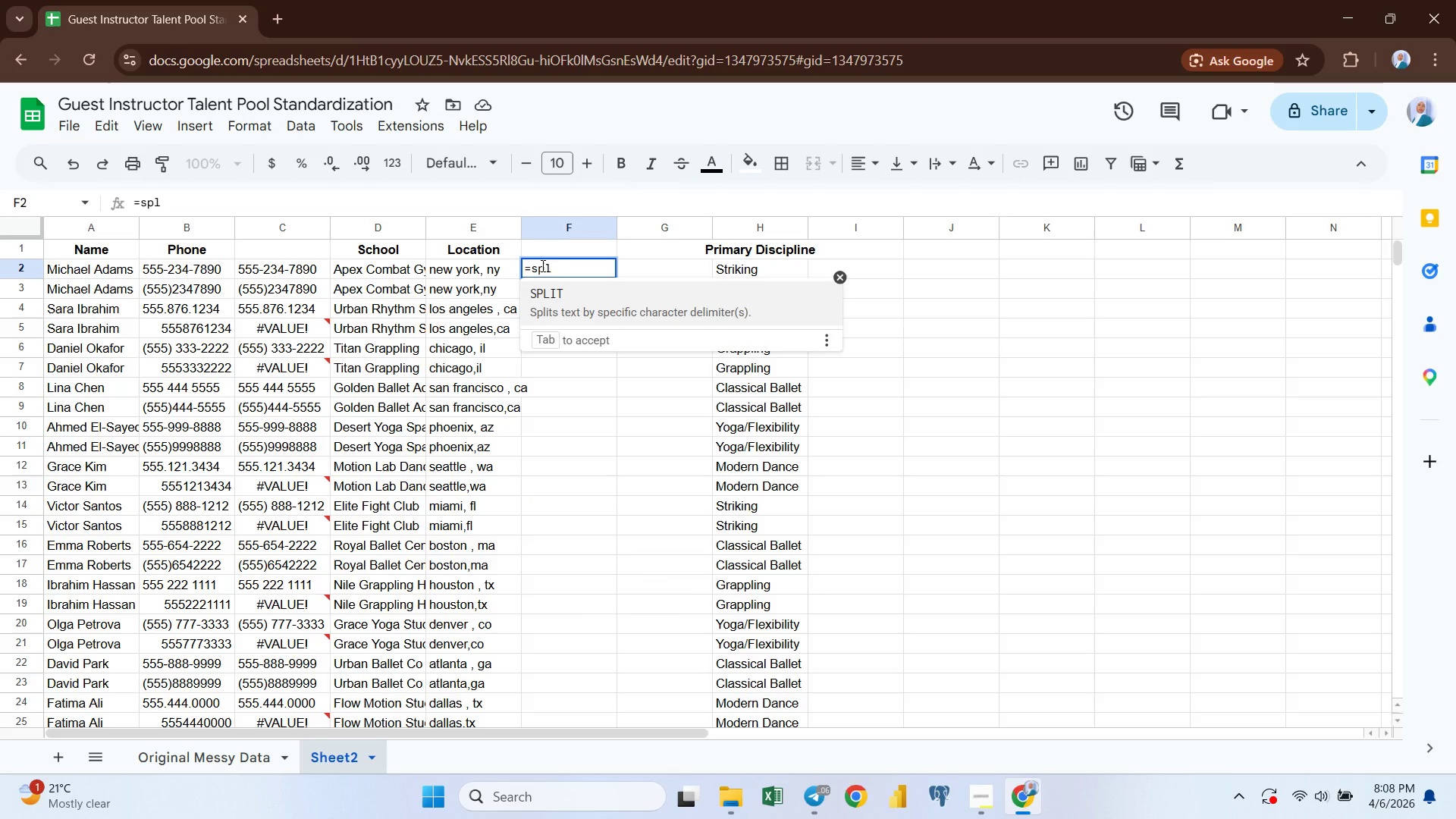 
key(Enter)
 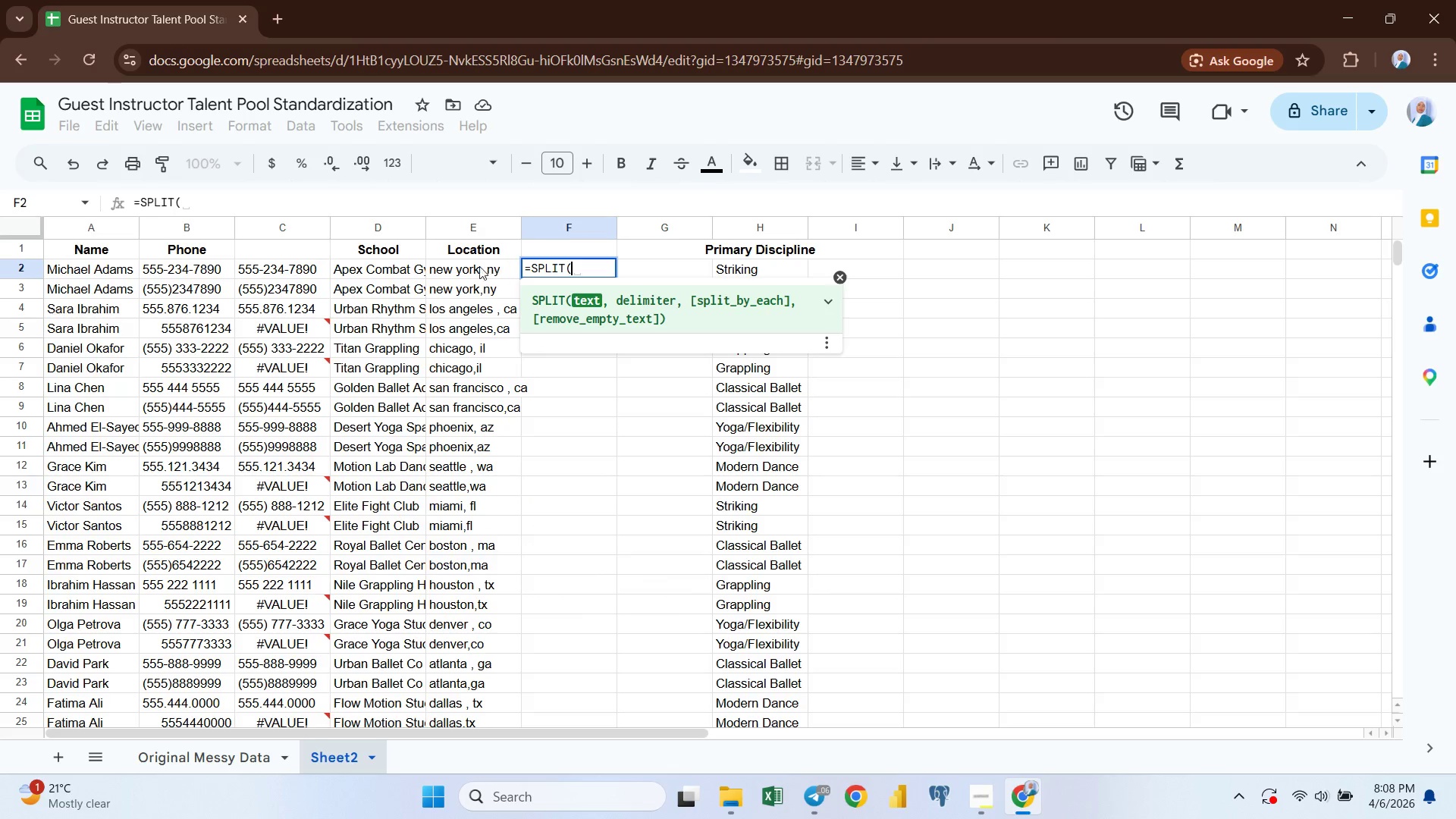 
left_click([465, 270])
 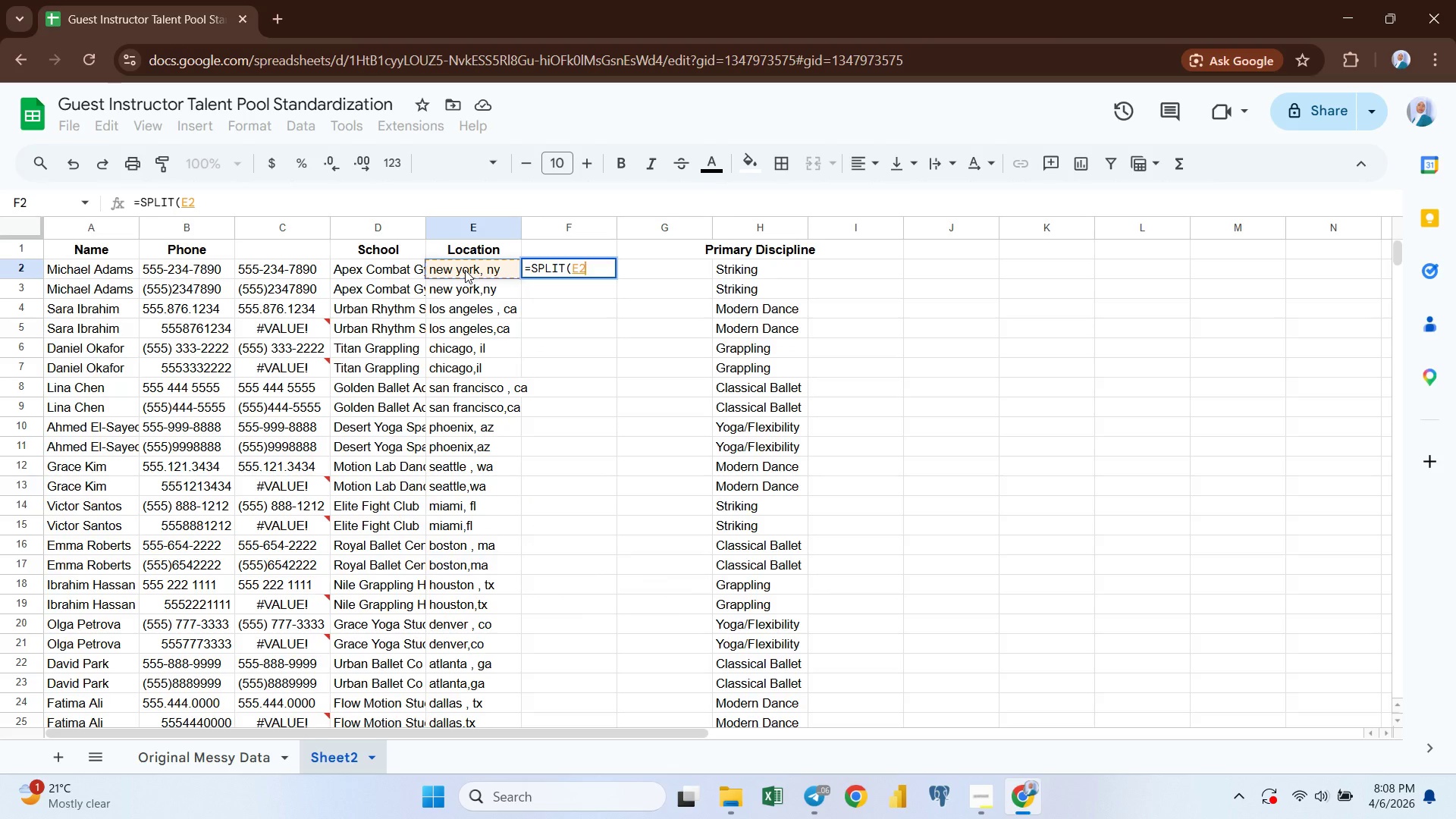 
key(Comma)
 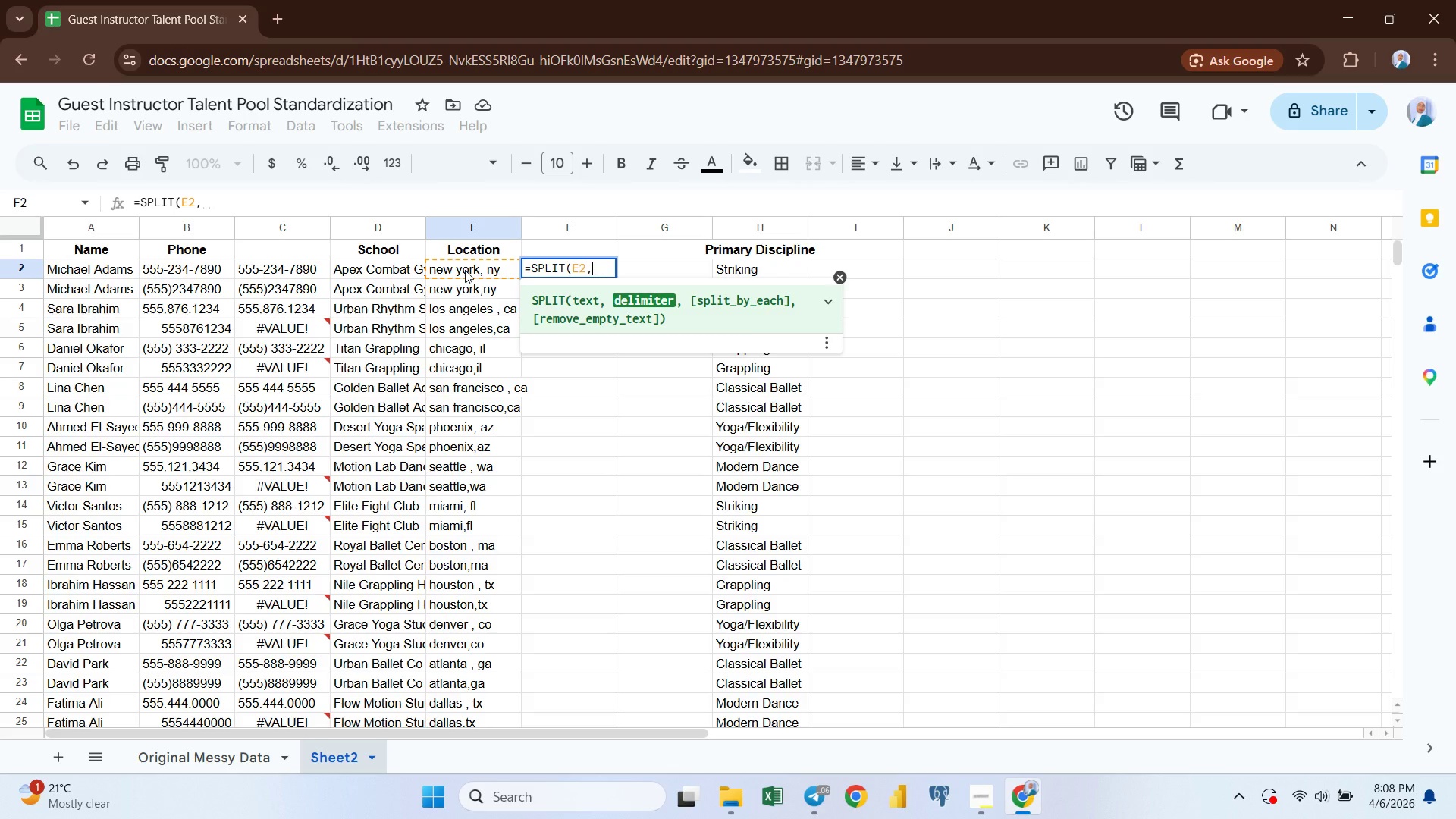 
key(Shift+Quote)
 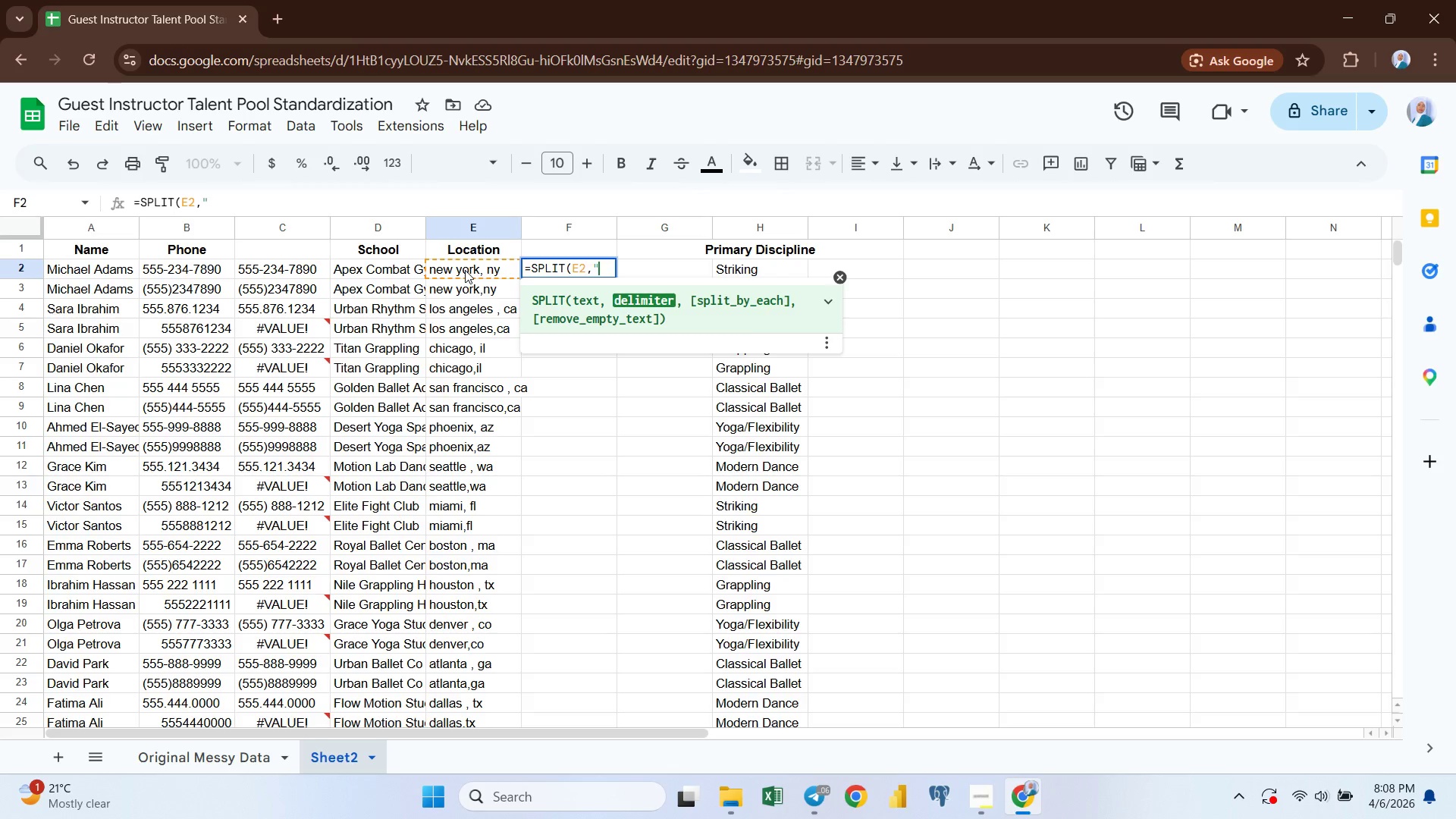 
key(Shift+Quote)
 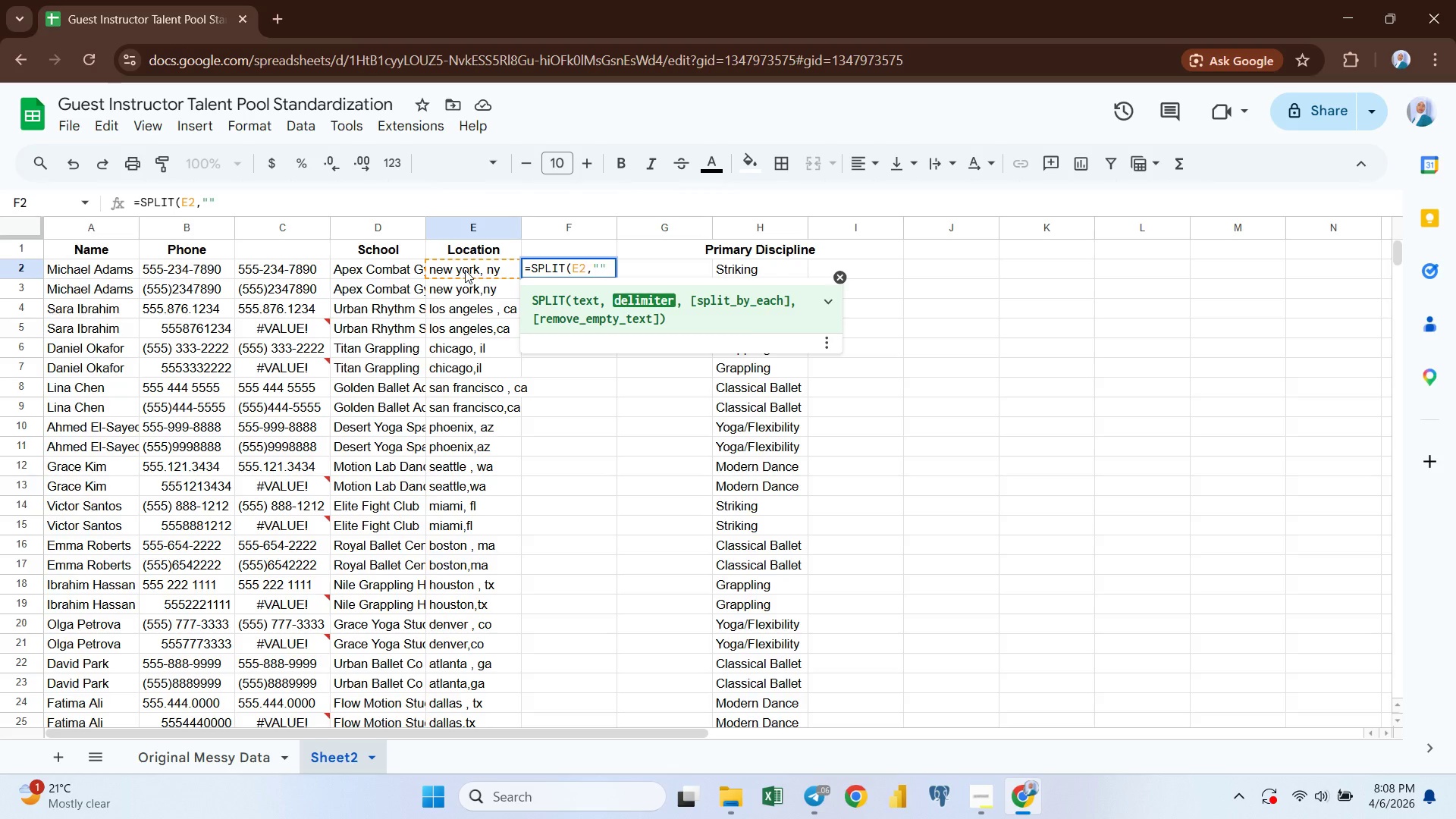 
key(ArrowLeft)
 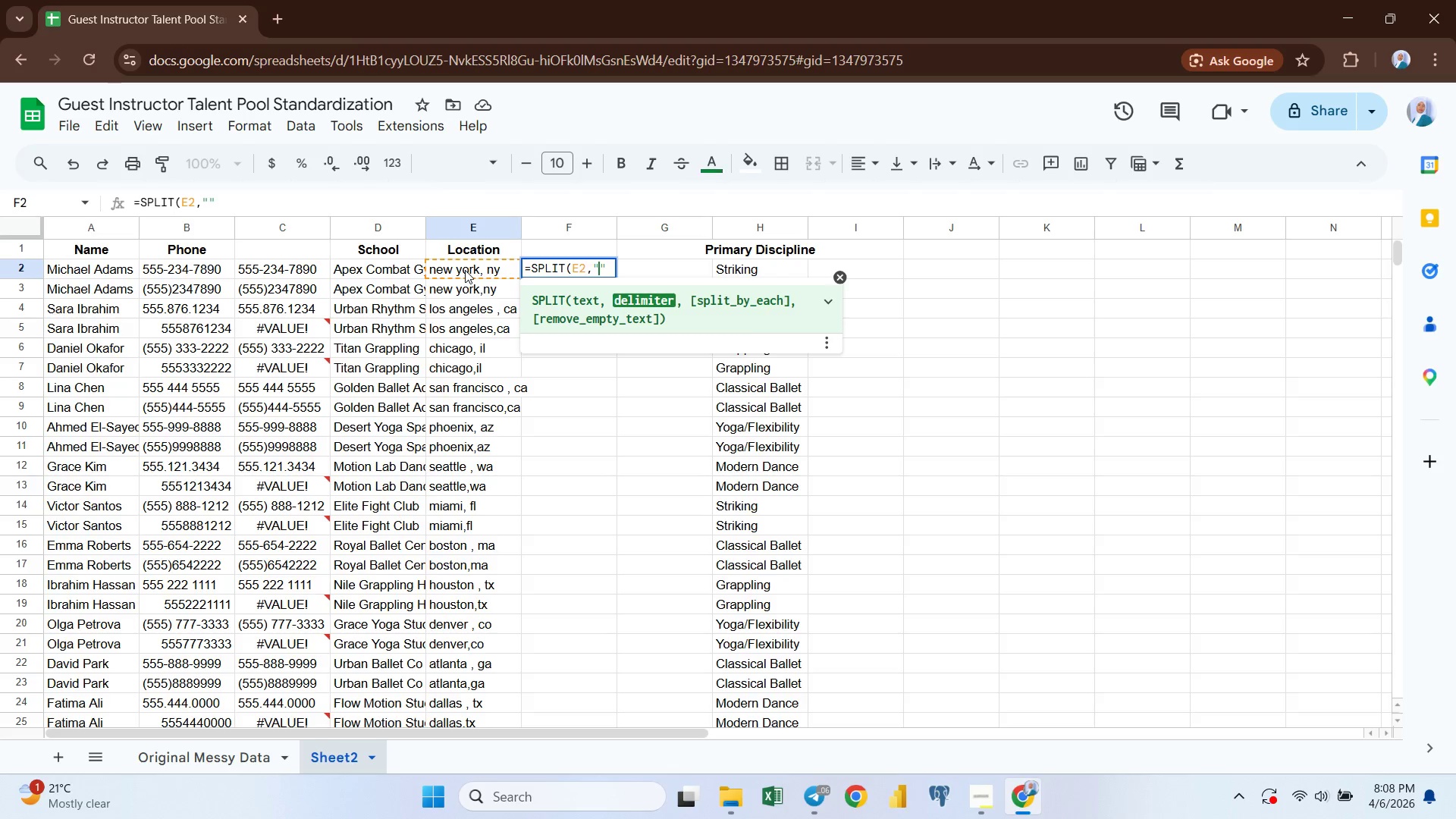 
key(Comma)
 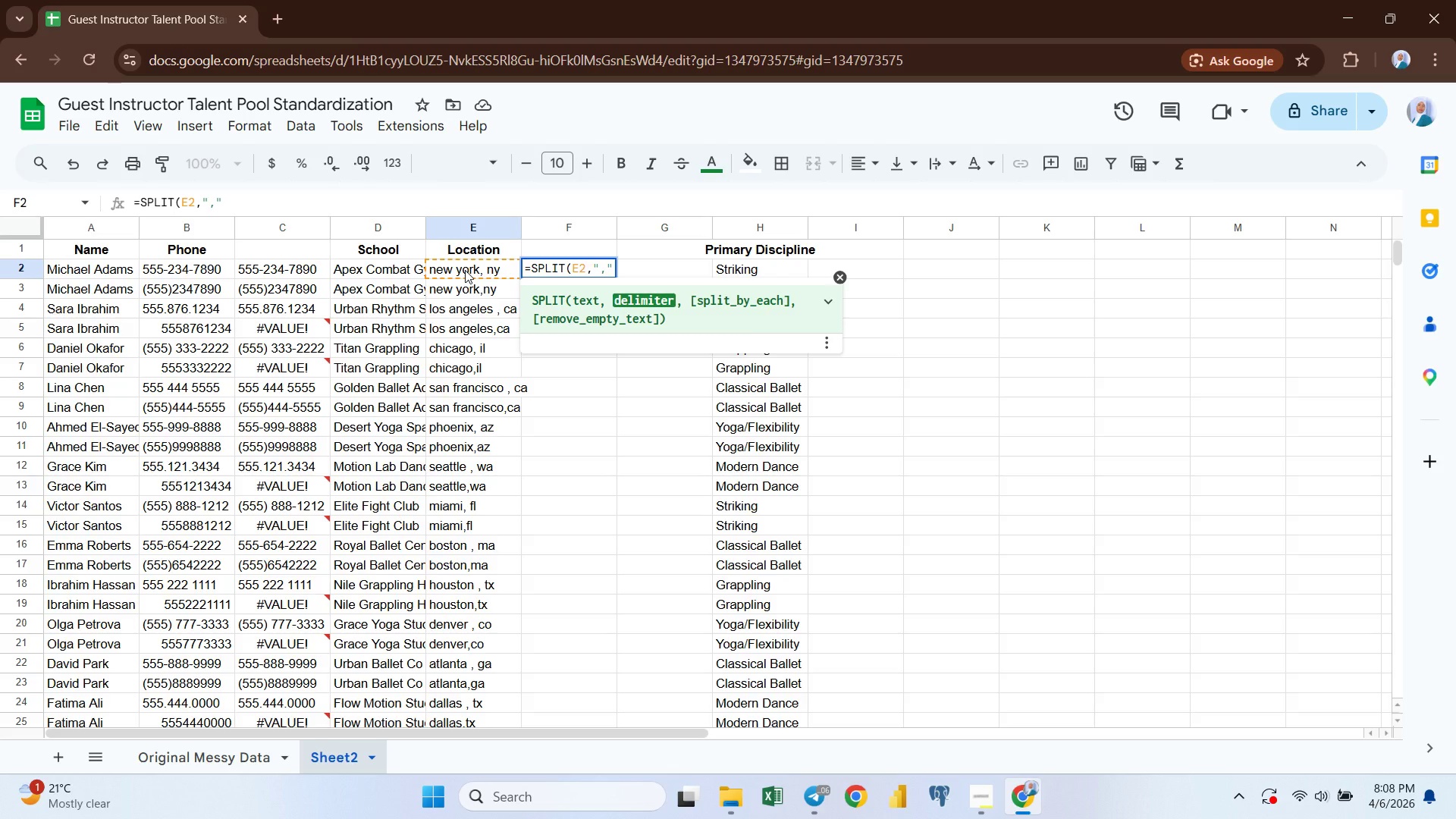 
key(Enter)
 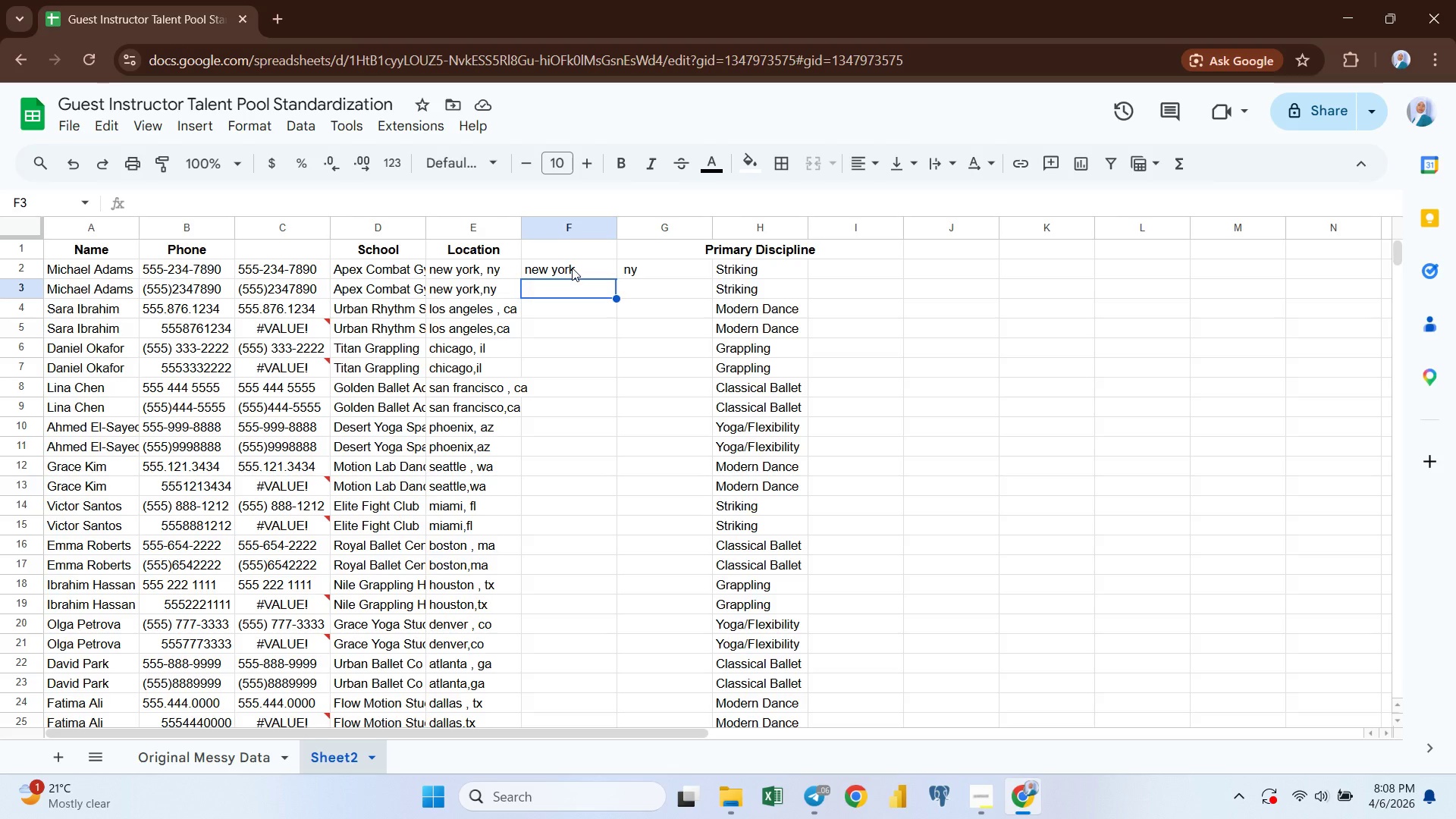 
wait(13.28)
 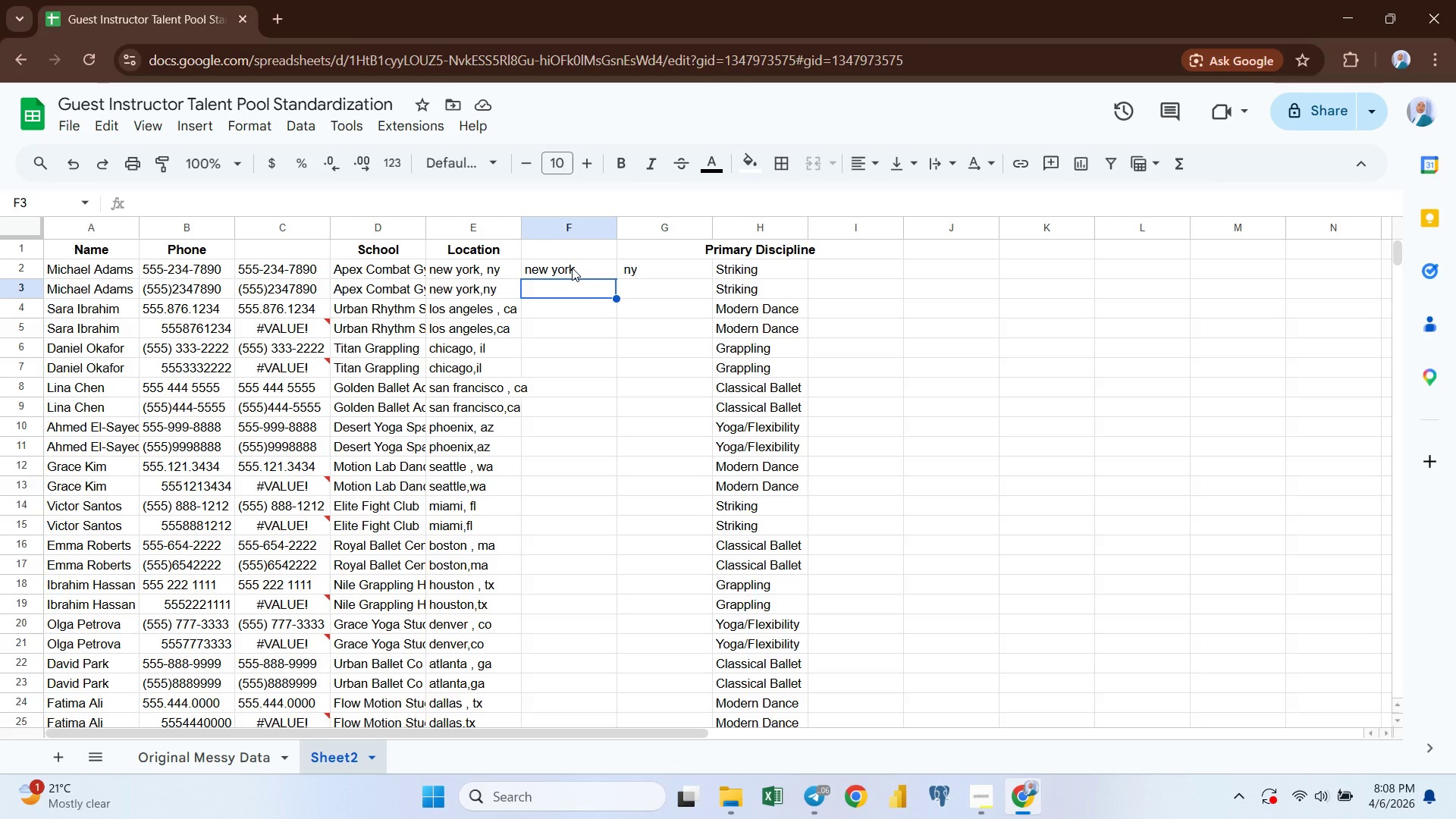 
left_click([551, 253])
 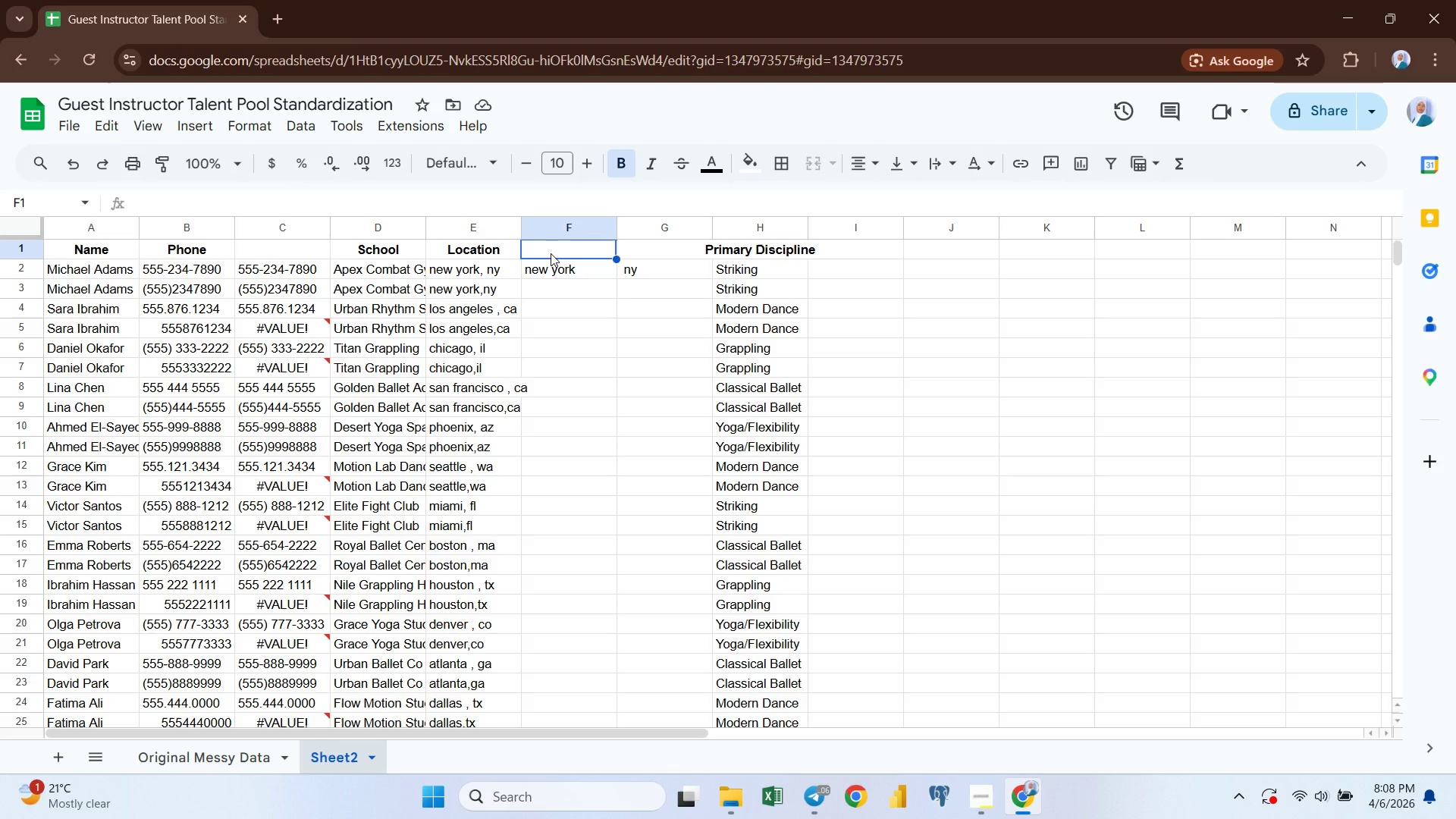 
wait(7.88)
 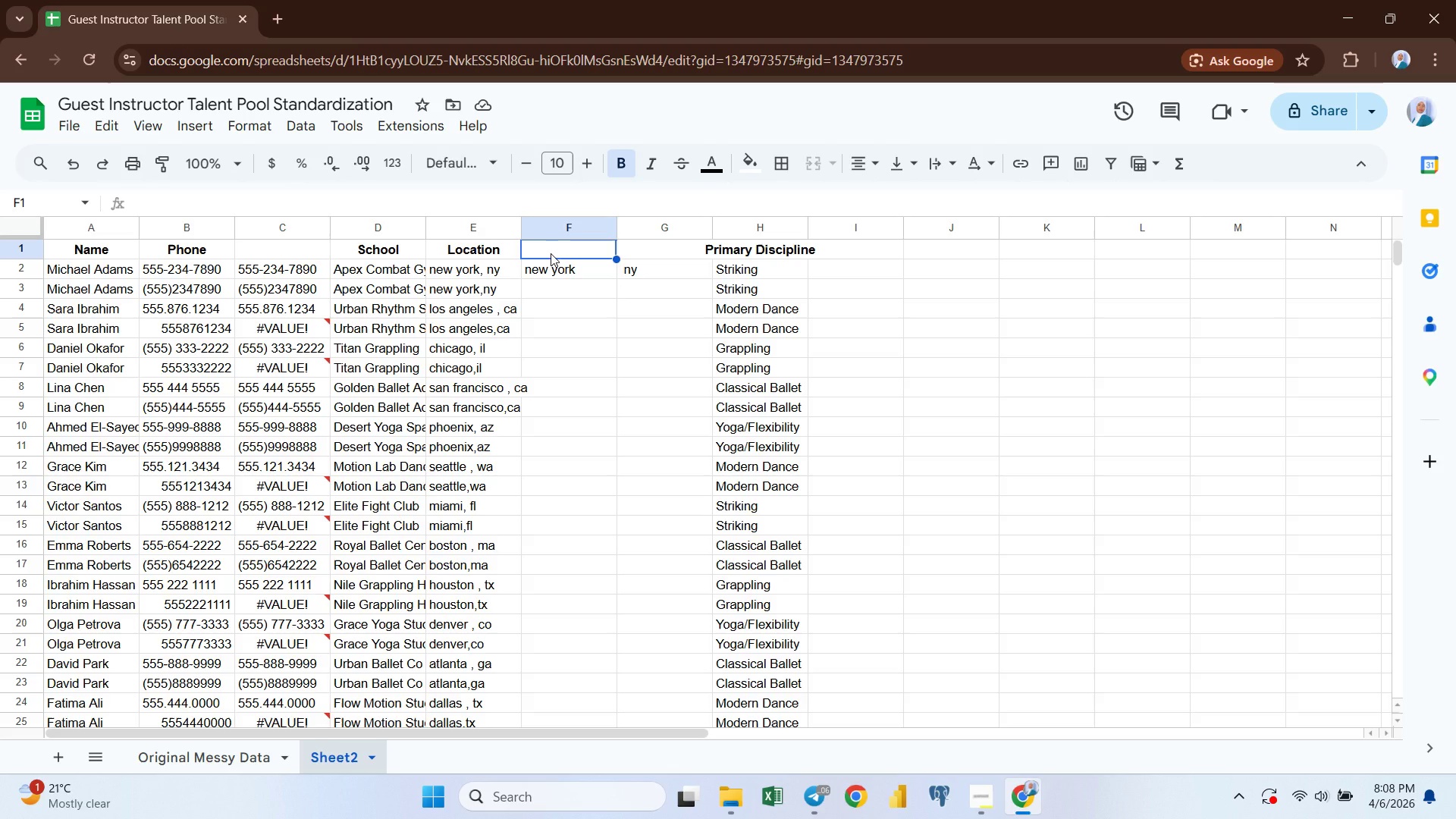 
type(city)
 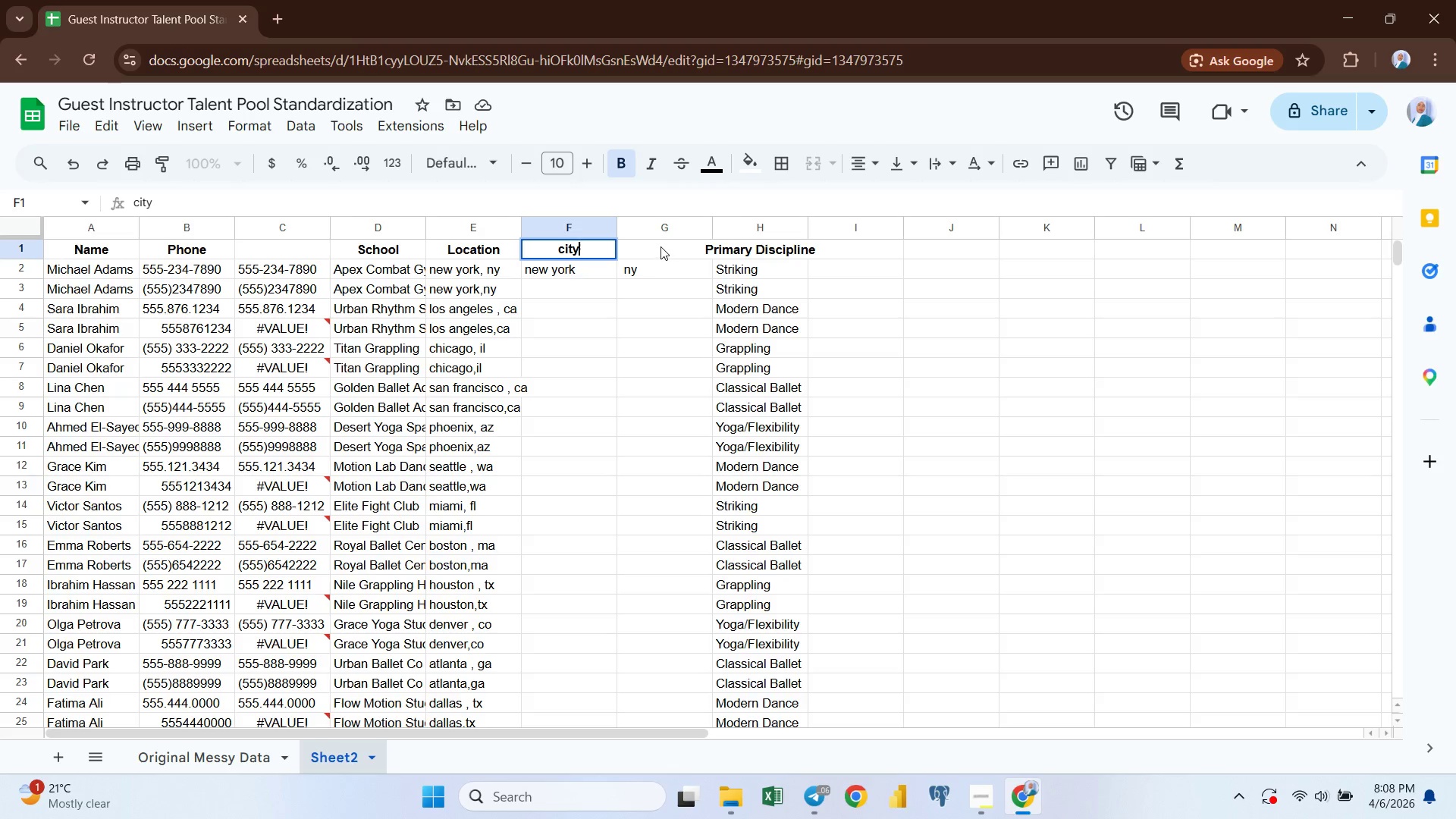 
left_click([661, 246])
 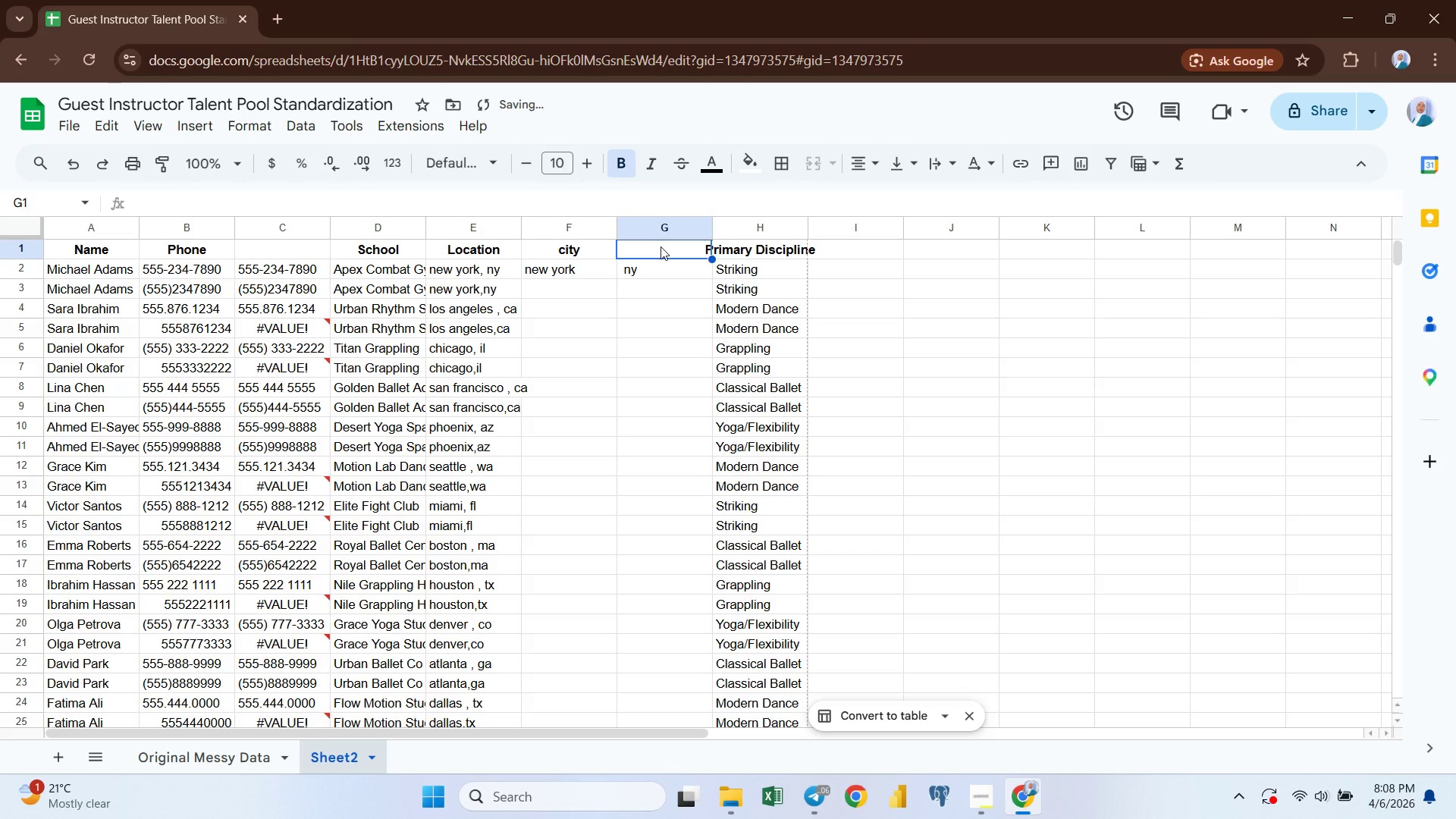 
type(state)
 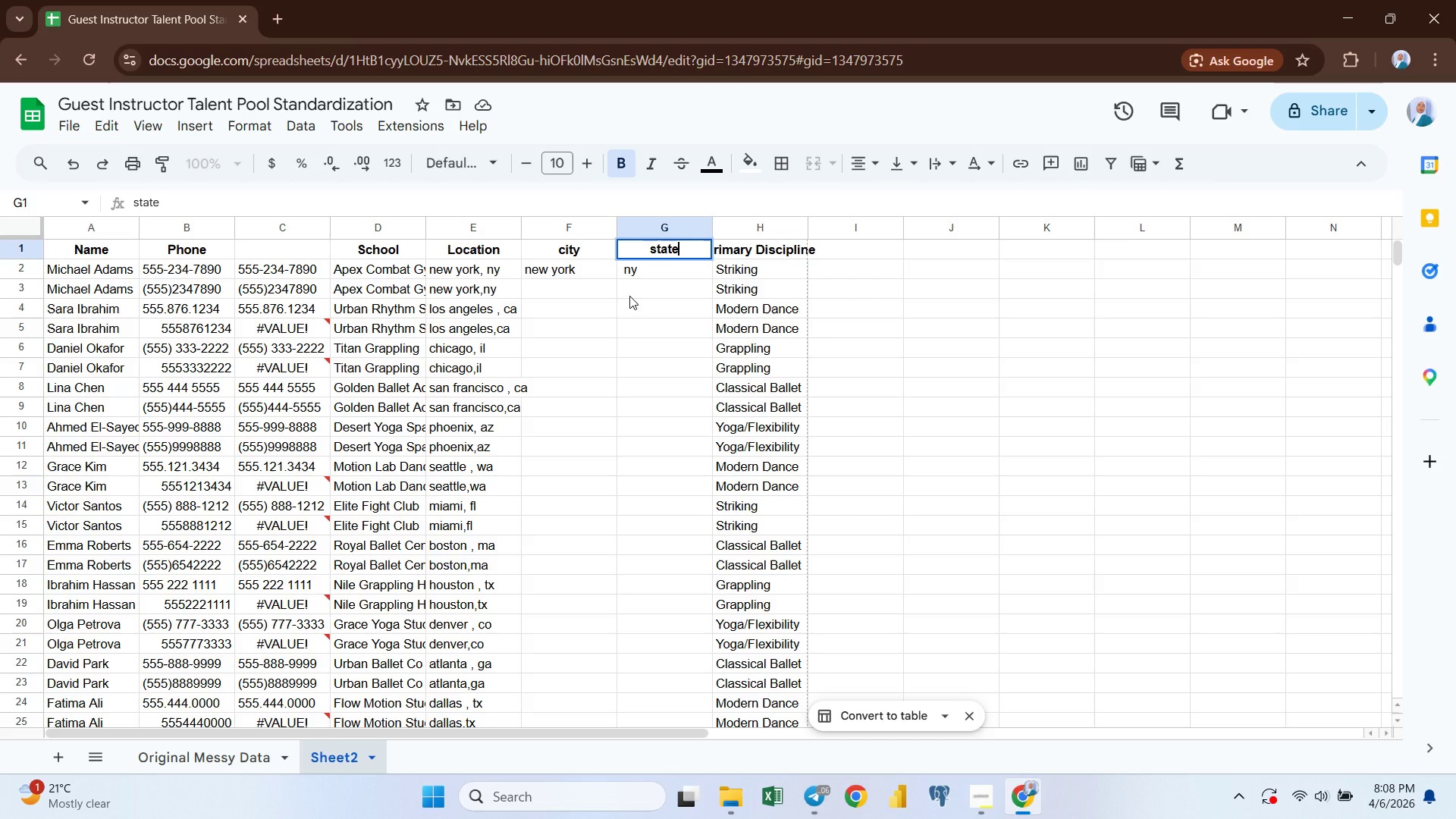 
wait(5.89)
 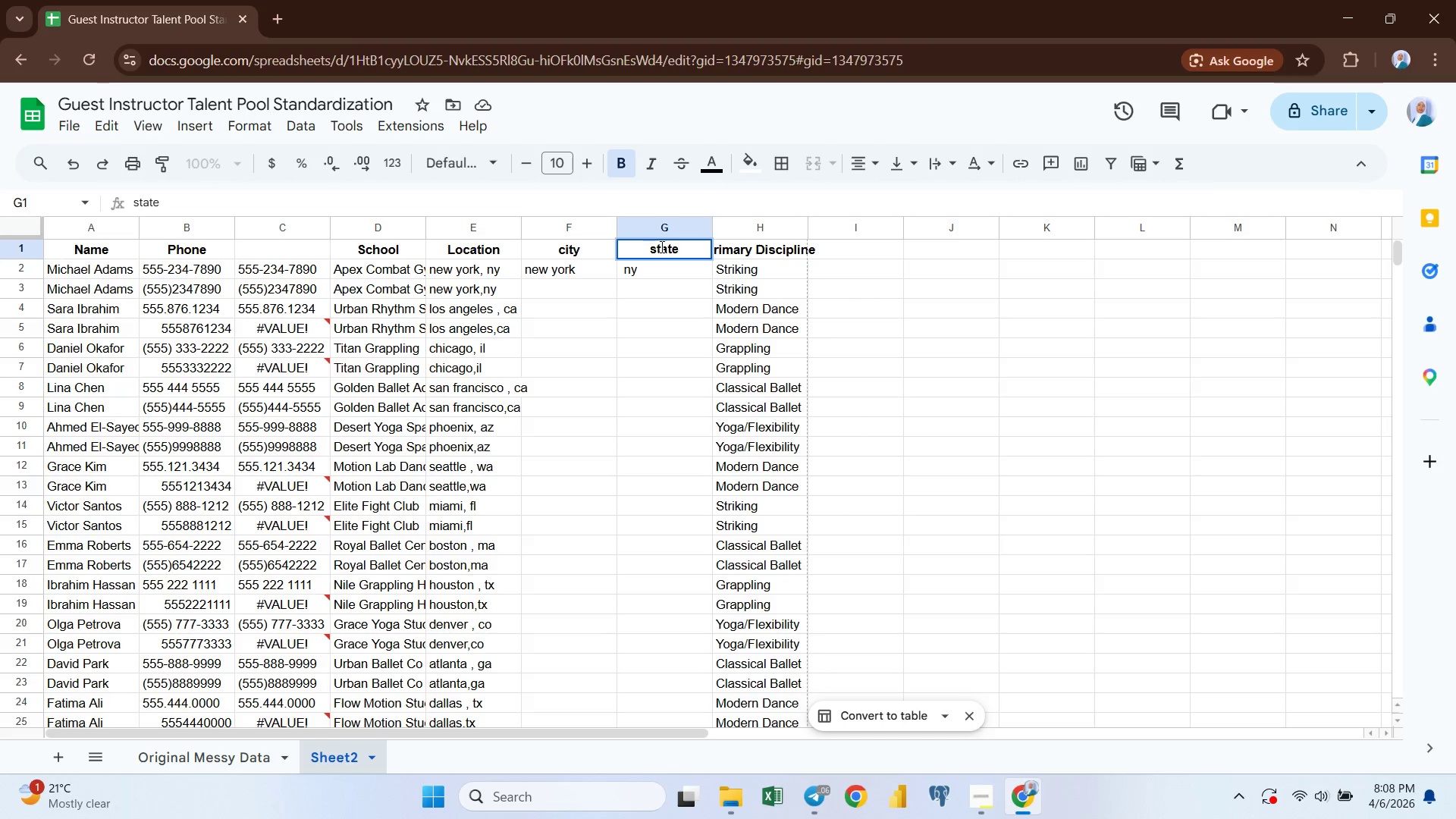 
left_click([554, 268])
 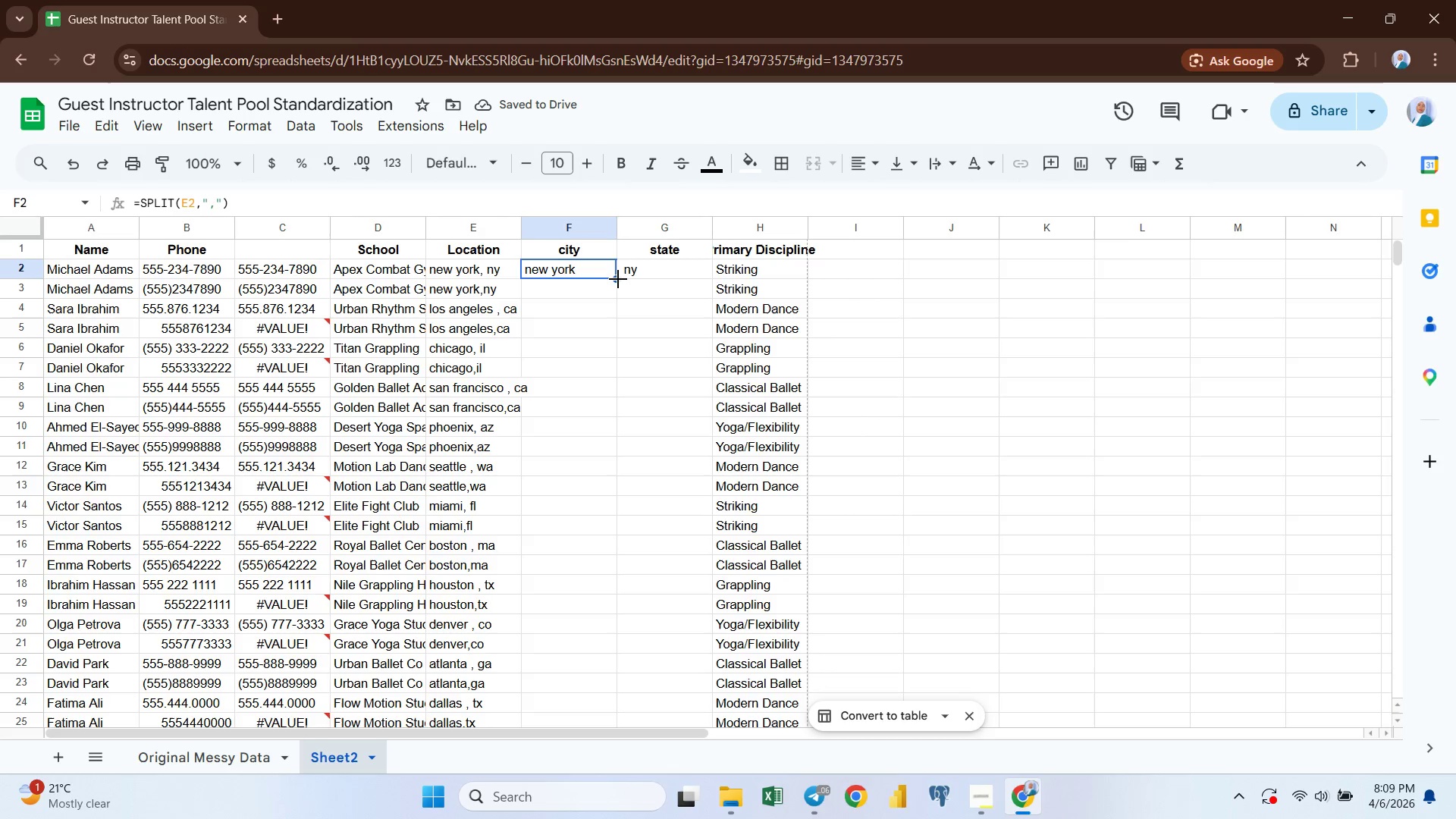 
wait(5.17)
 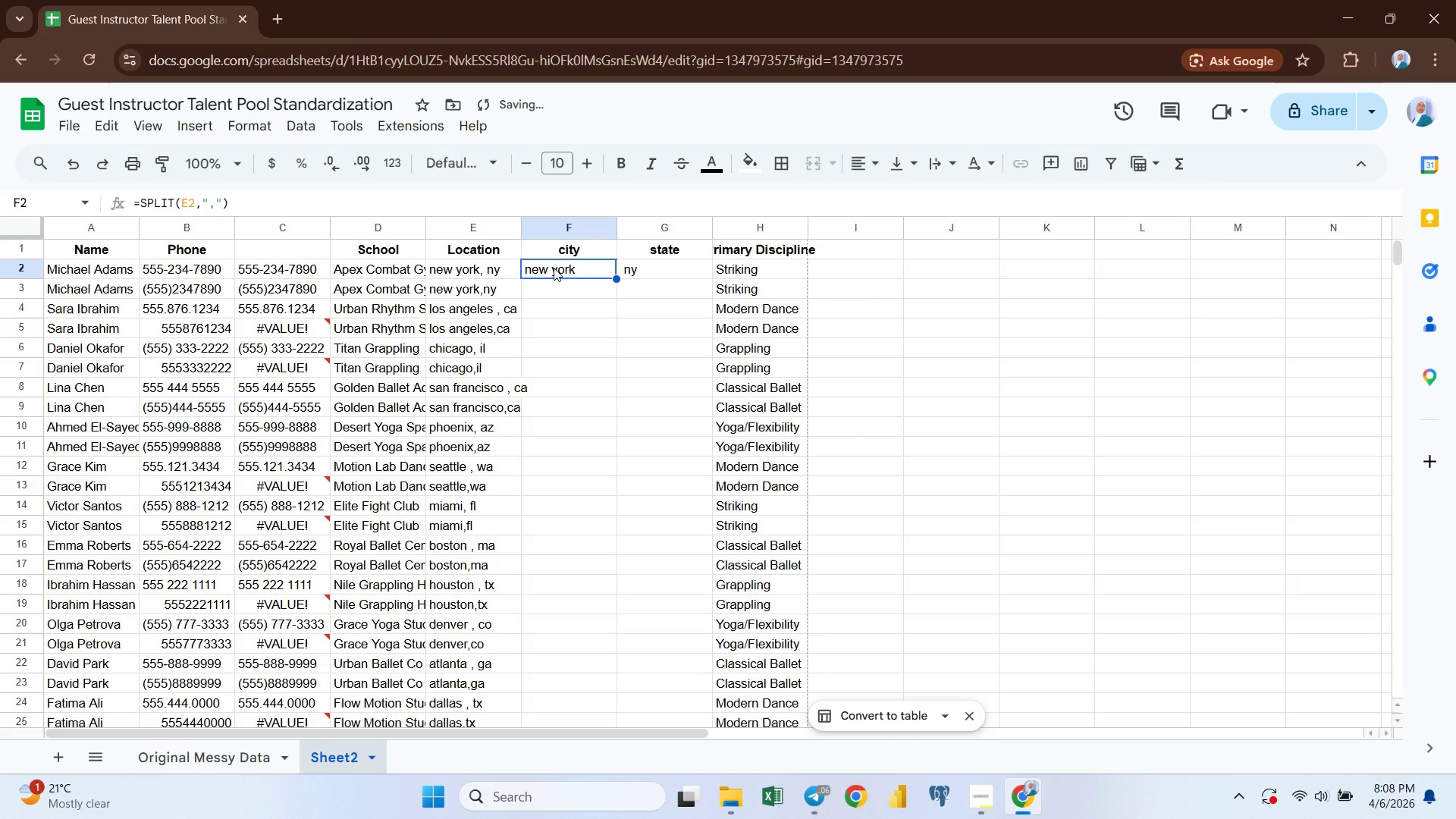 
left_click_drag(start_coordinate=[616, 278], to_coordinate=[578, 594])
 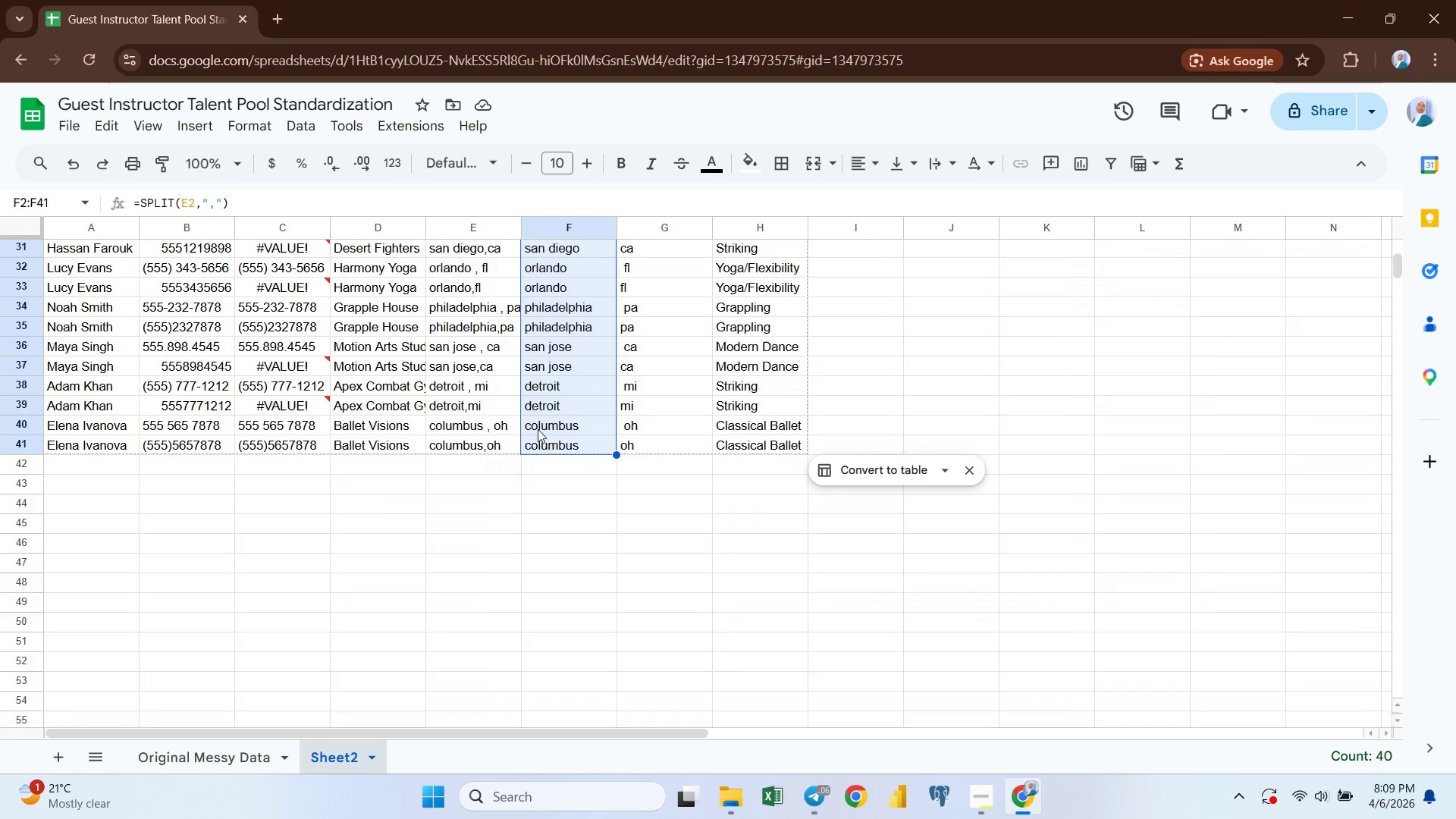 
wait(29.2)
 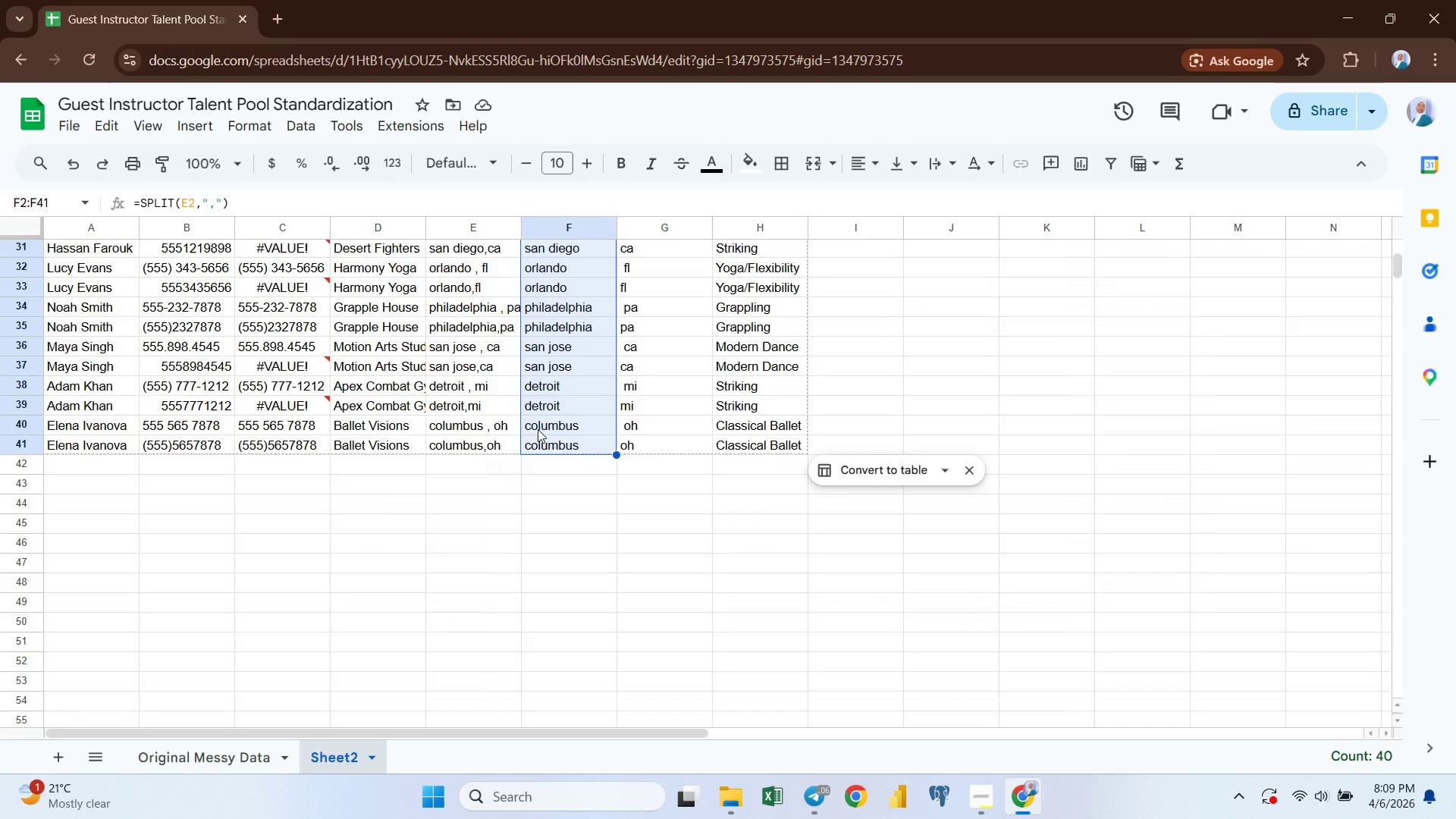 
left_click([453, 225])
 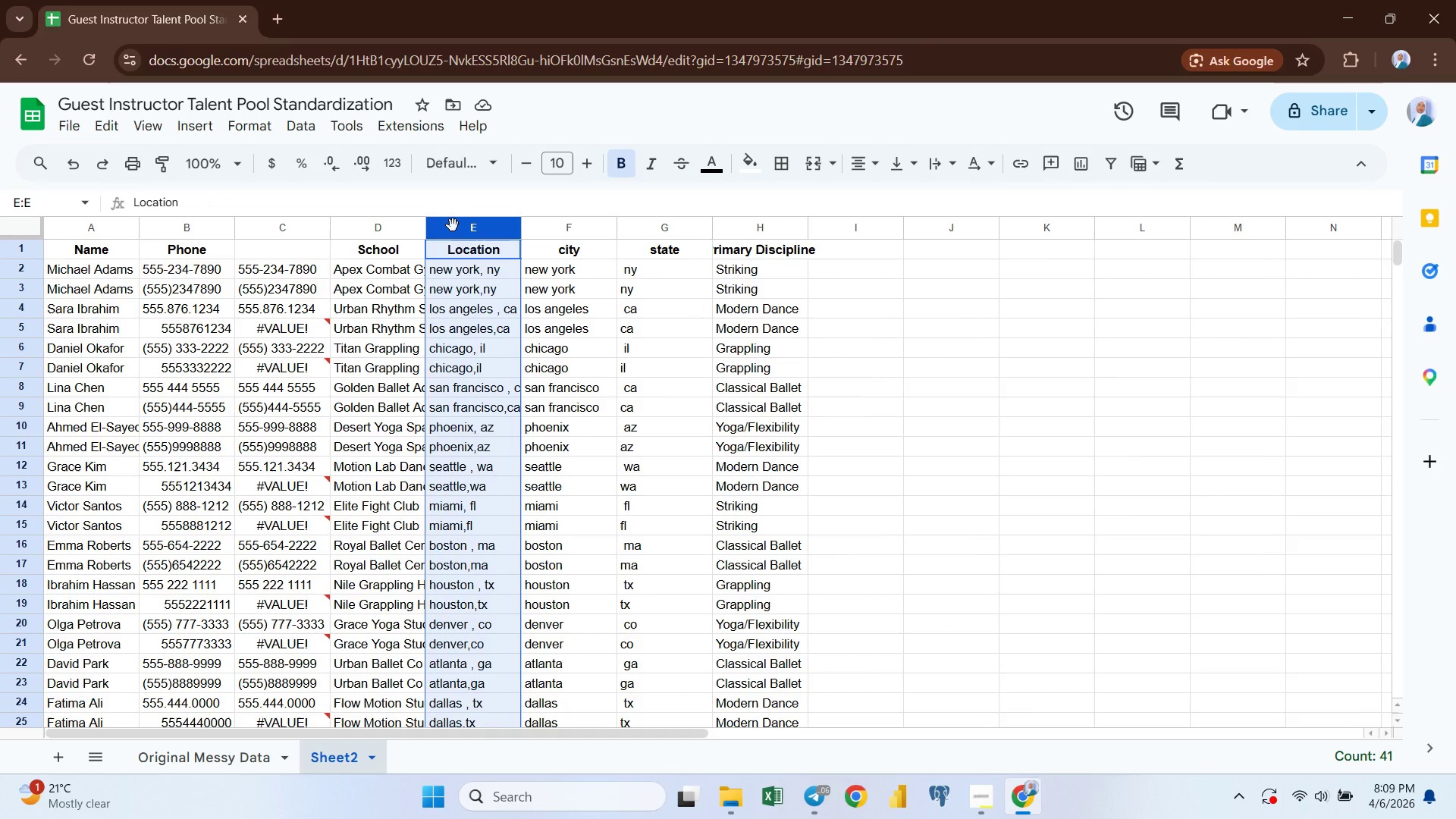 
right_click([453, 225])
 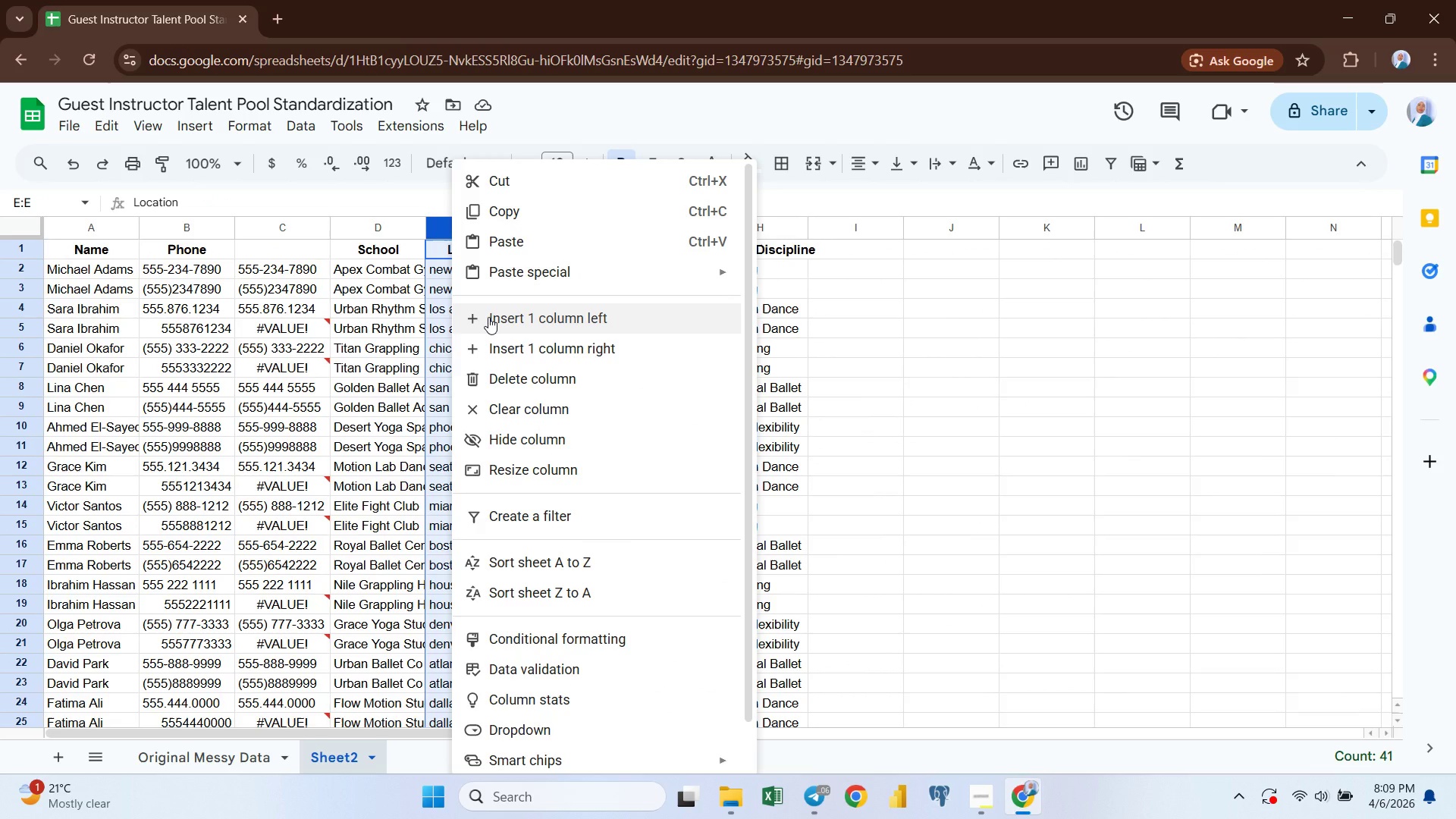 
left_click([488, 317])
 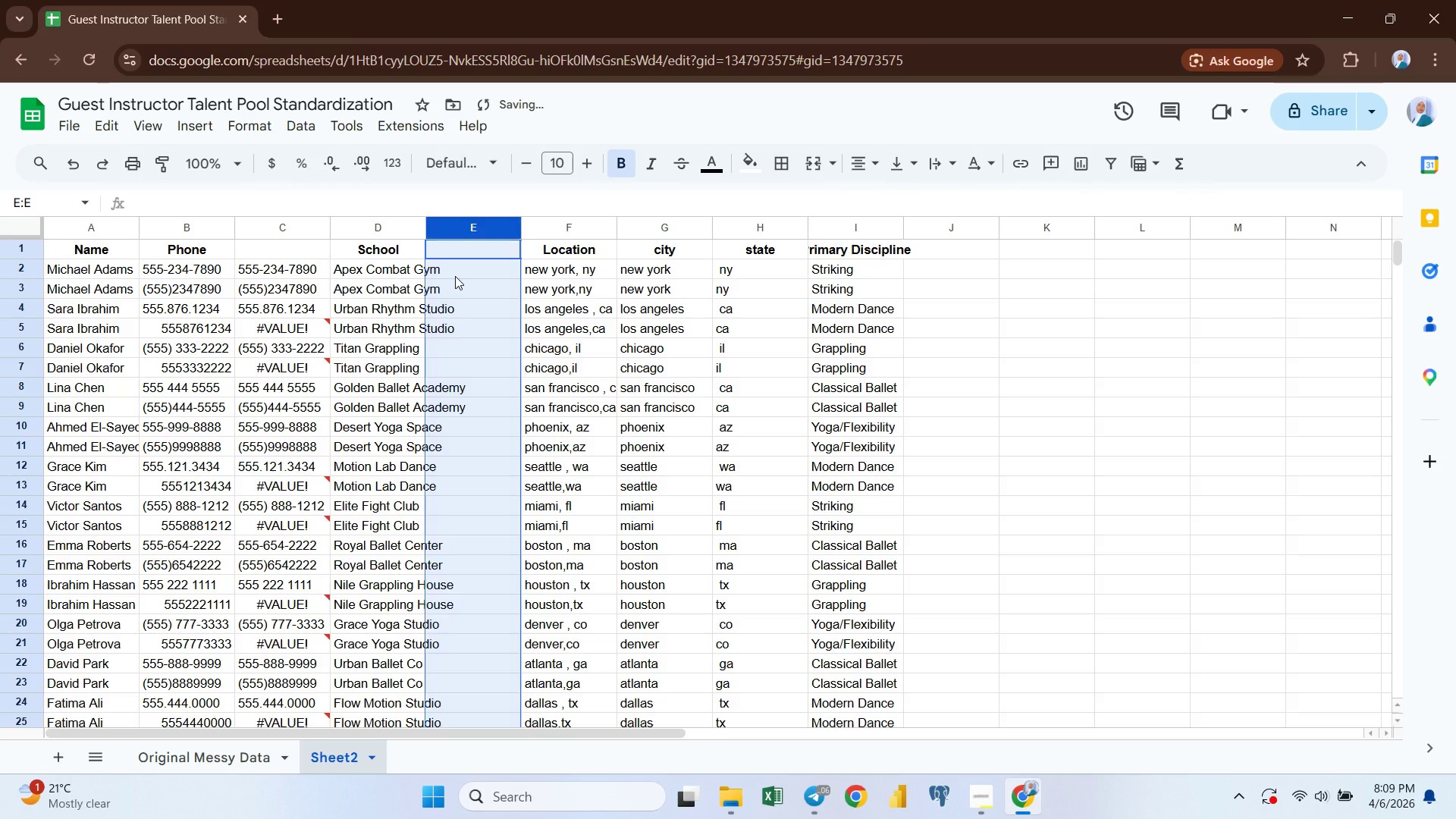 
double_click([455, 276])
 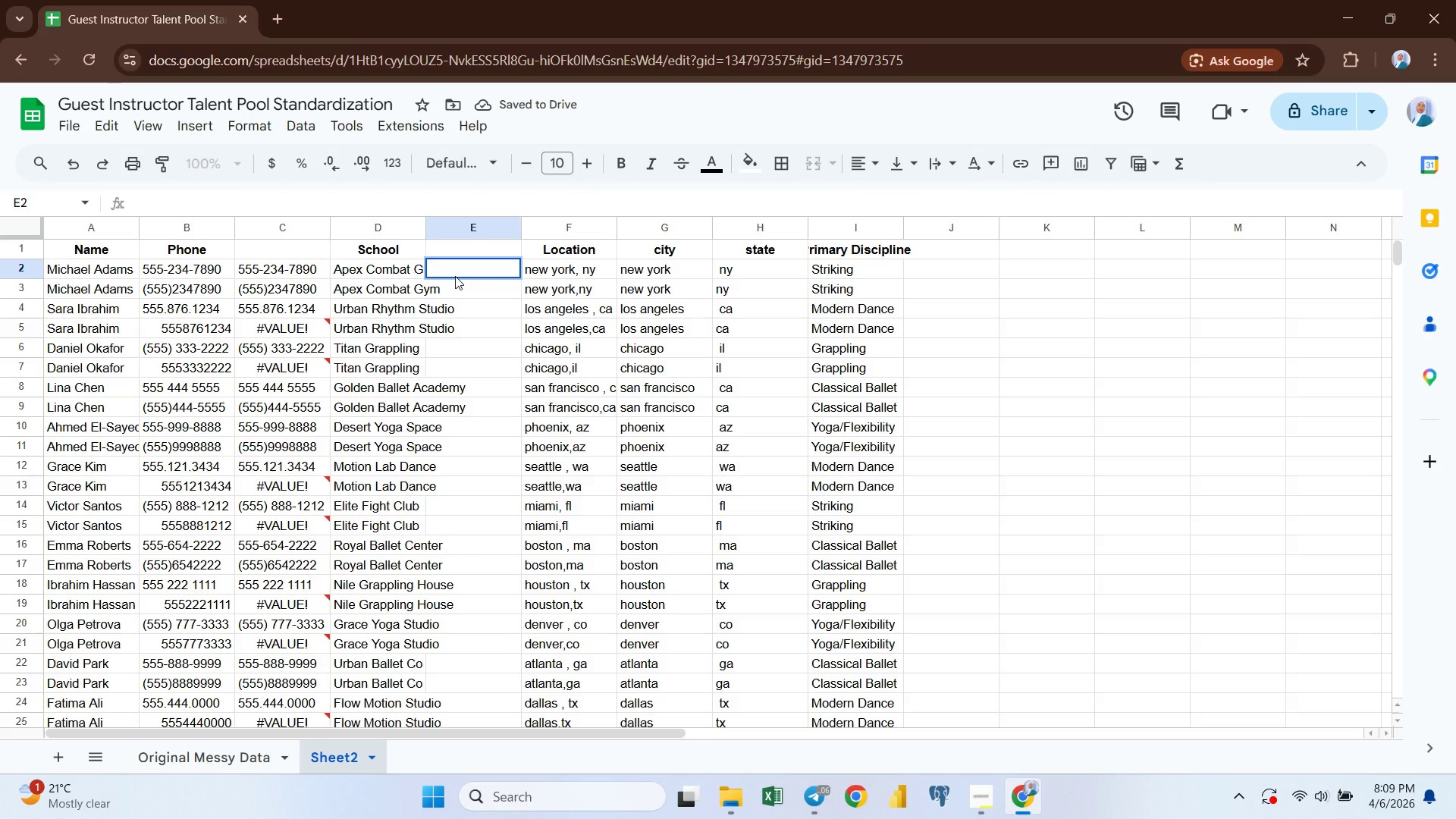 
type(=tri)
 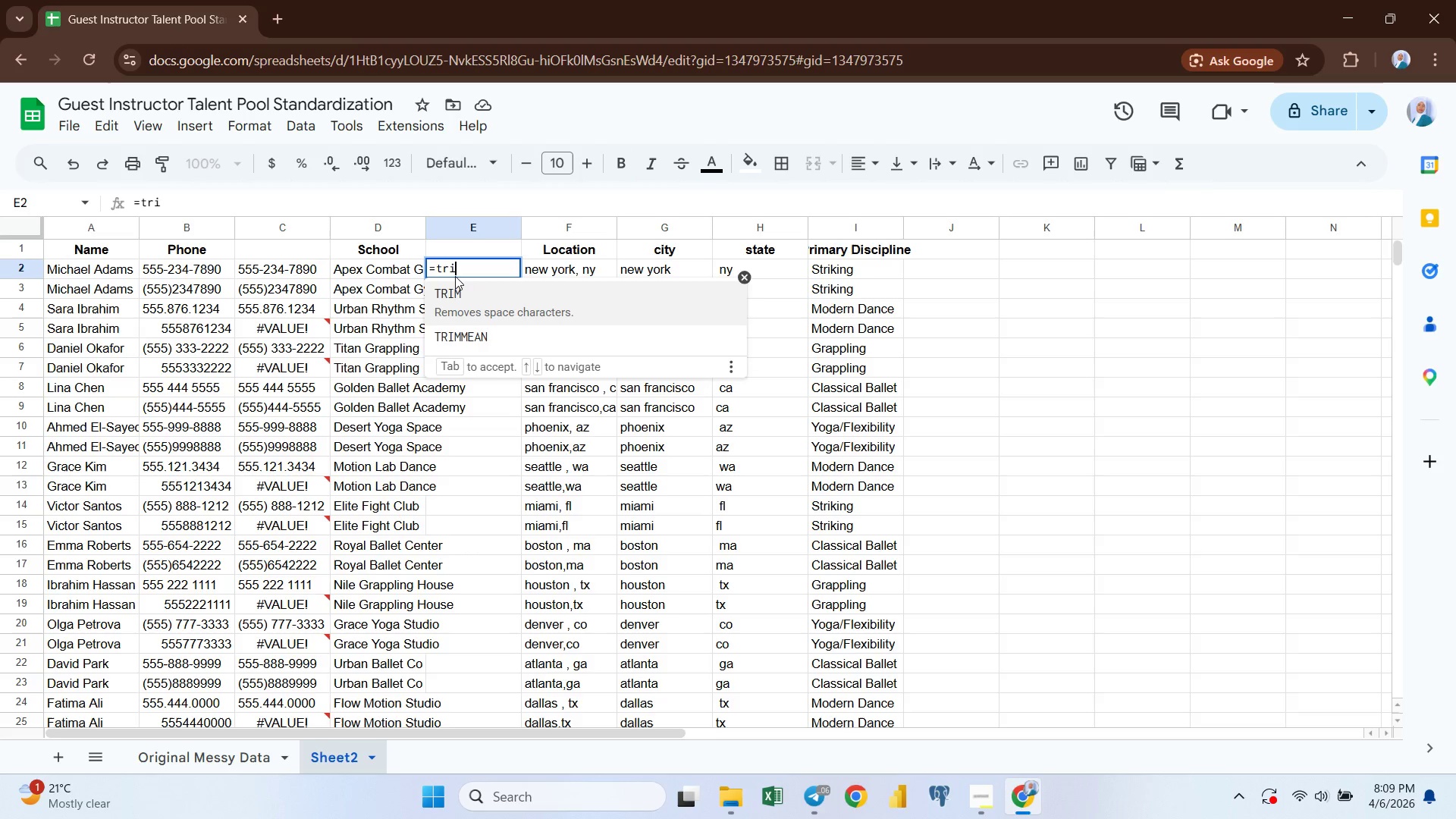 
key(Enter)
 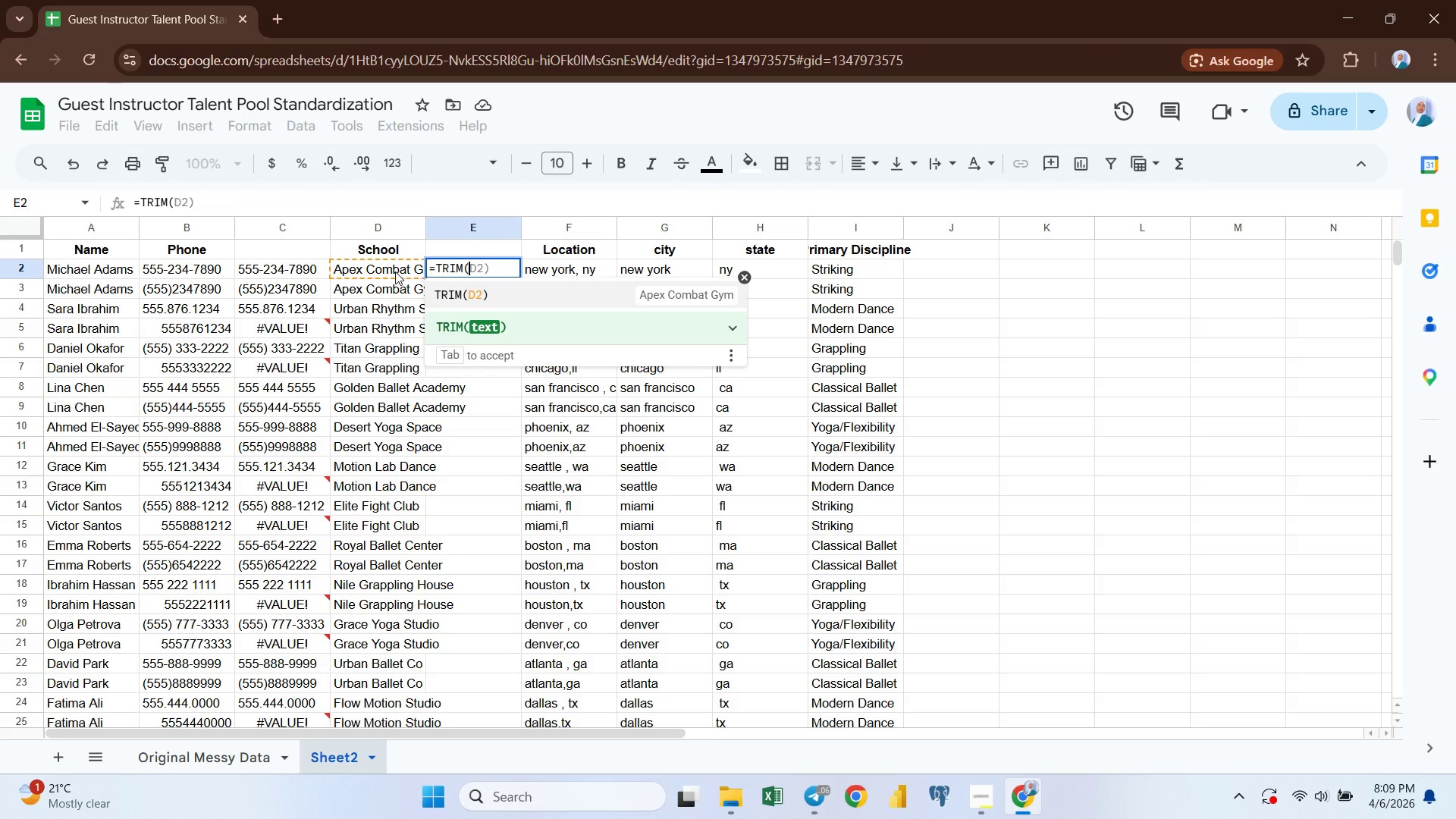 
left_click([395, 271])
 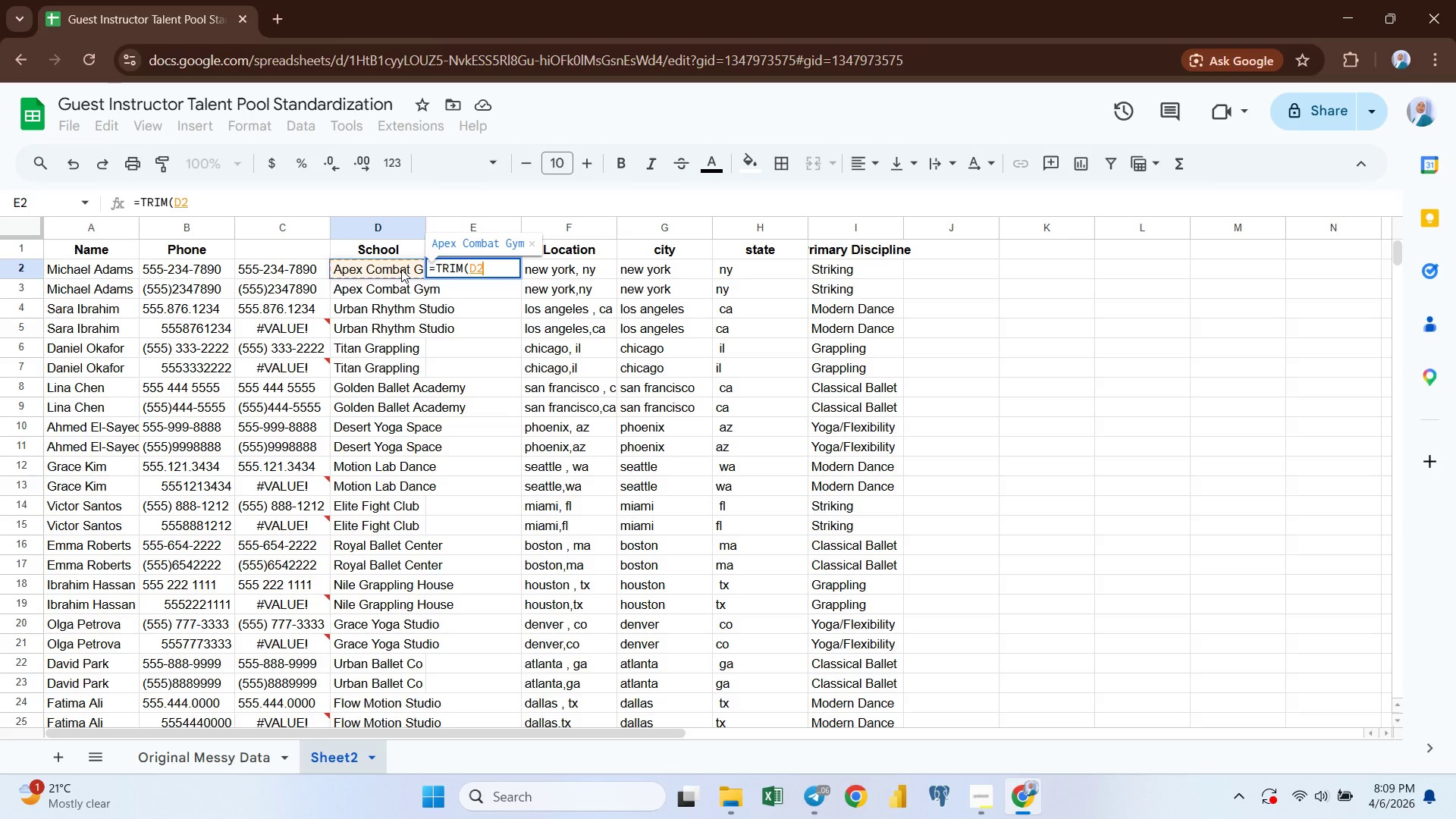 
key(Enter)
 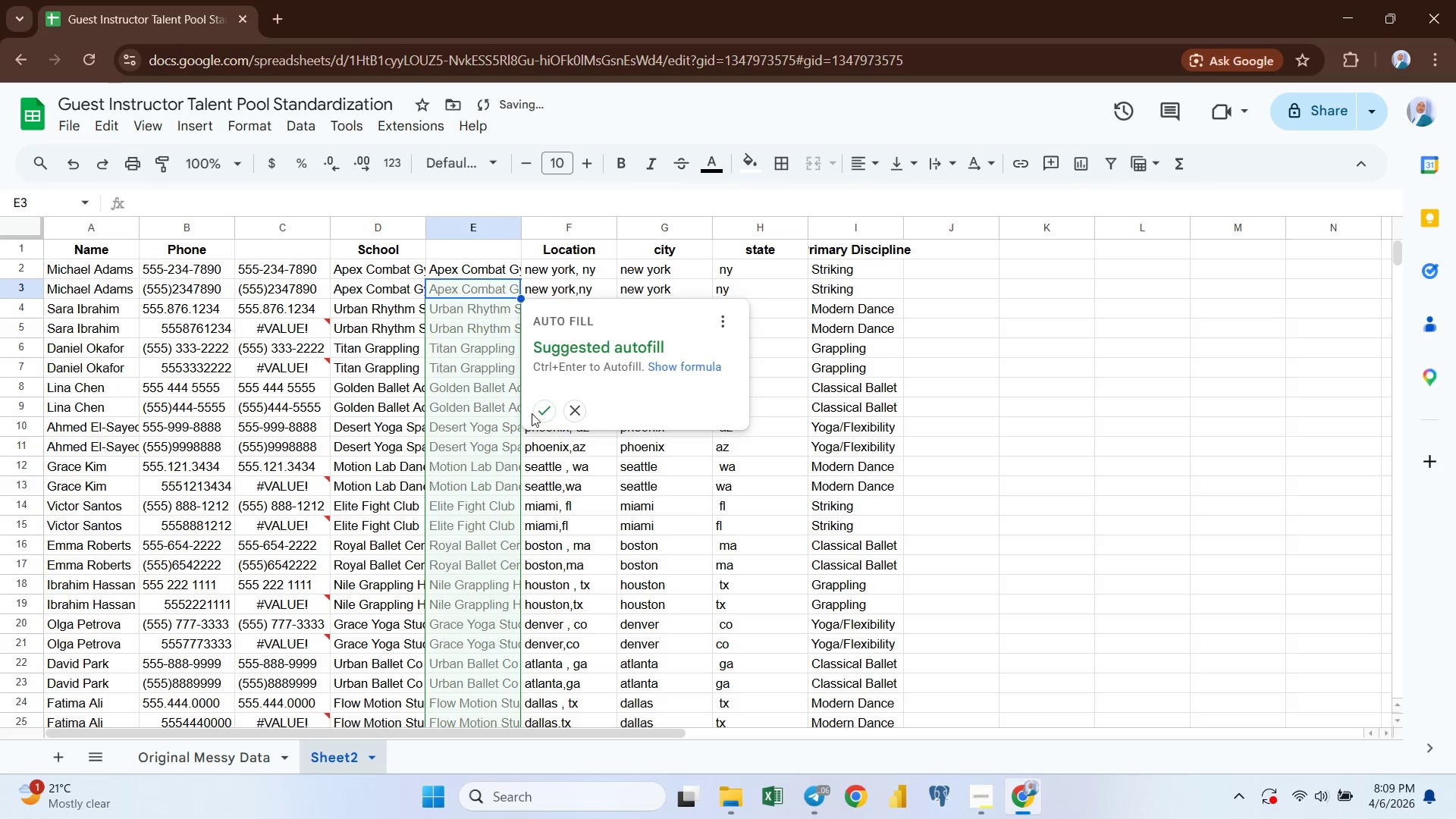 
left_click([535, 411])
 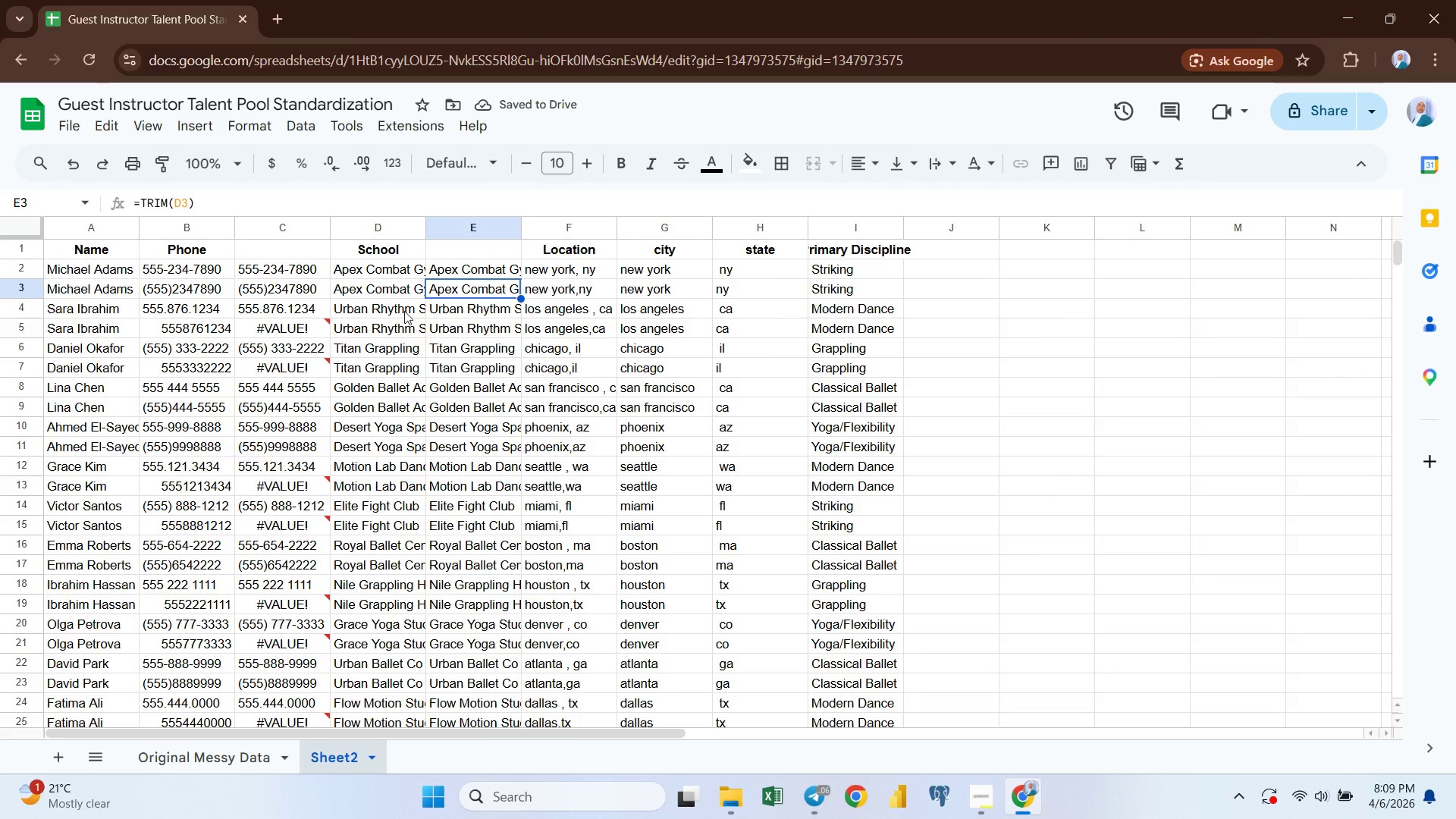 
left_click([379, 250])
 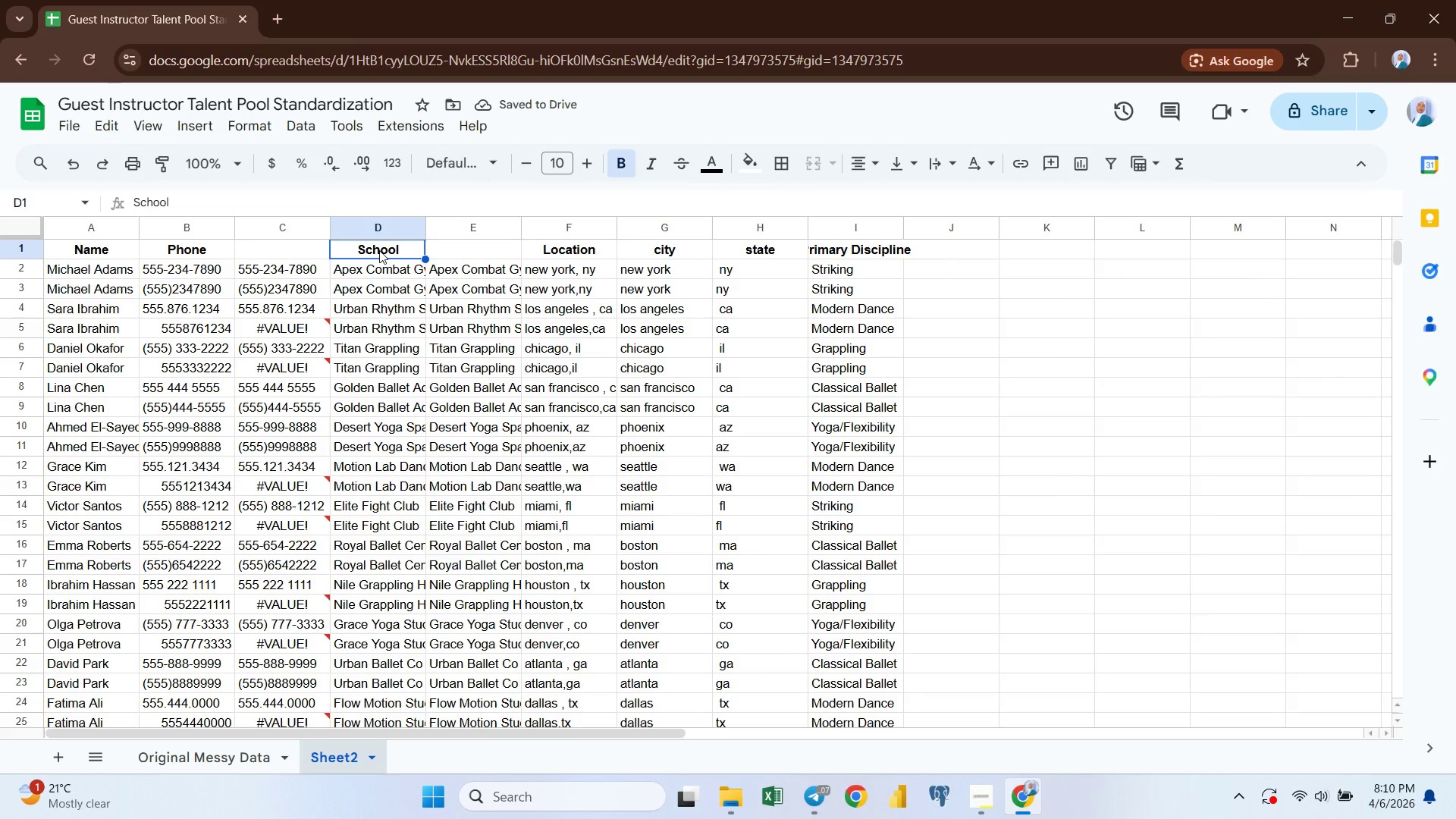 
key(Control+ControlLeft)
 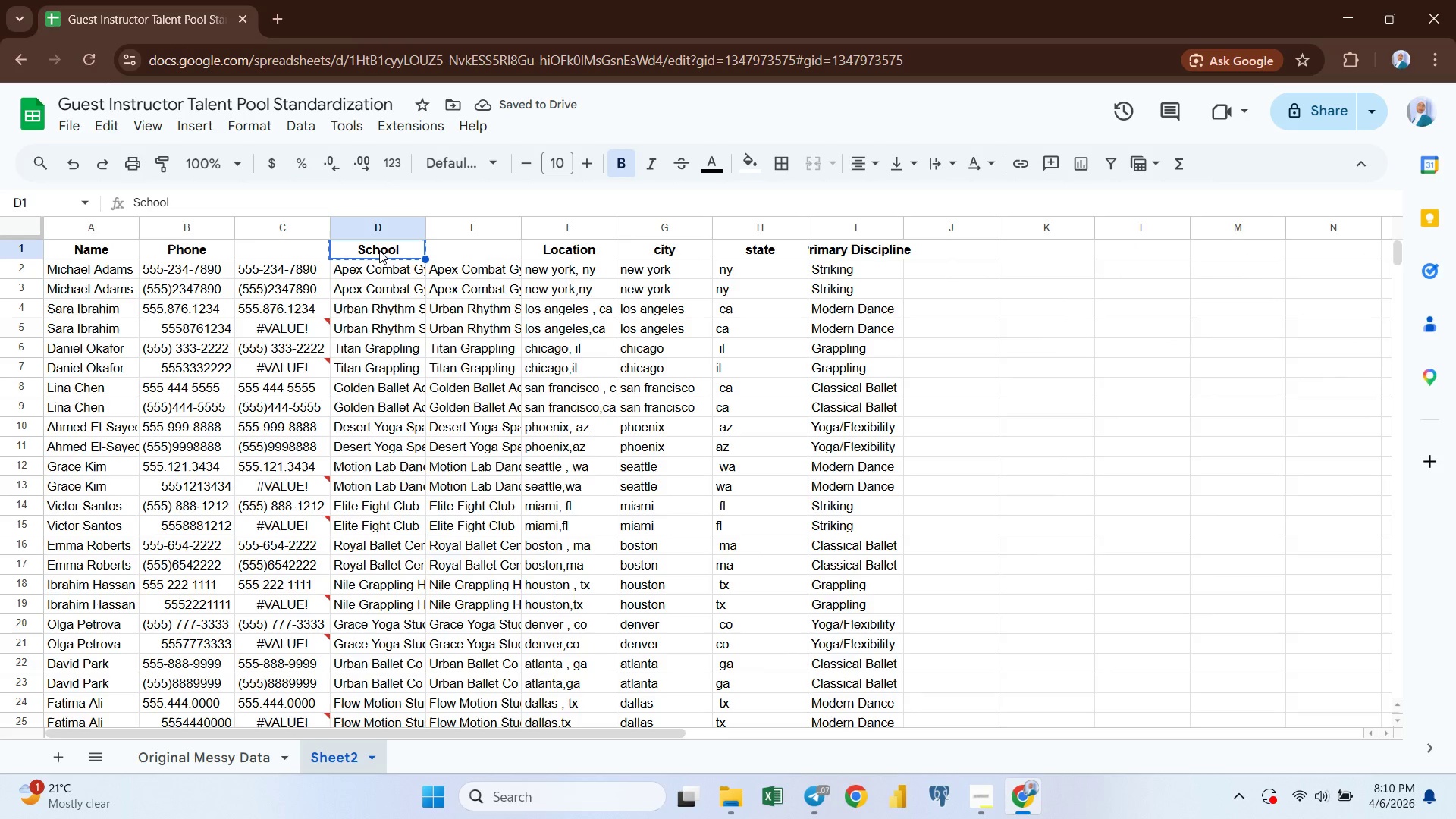 
key(Control+C)
 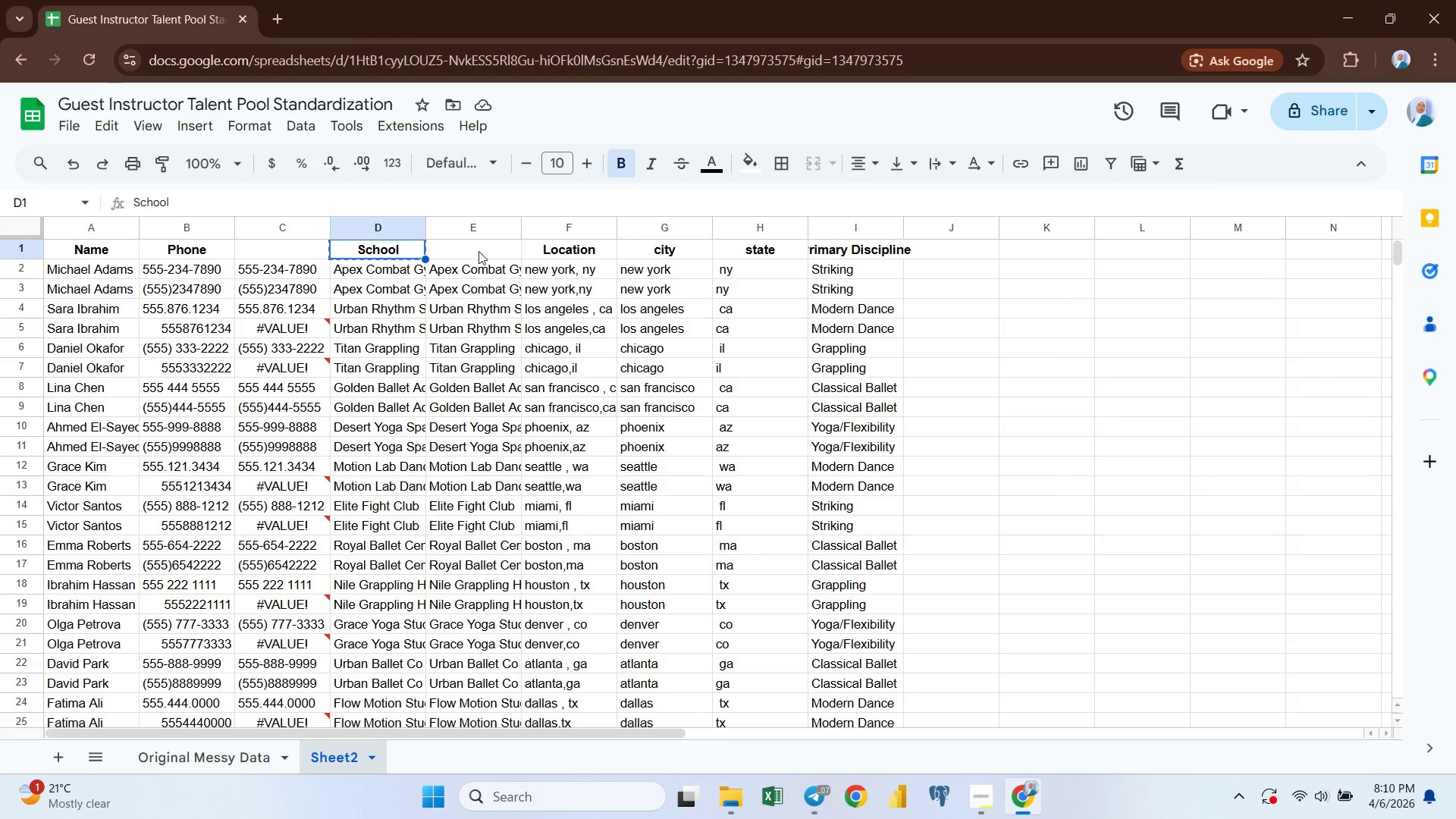 
left_click([478, 251])
 